 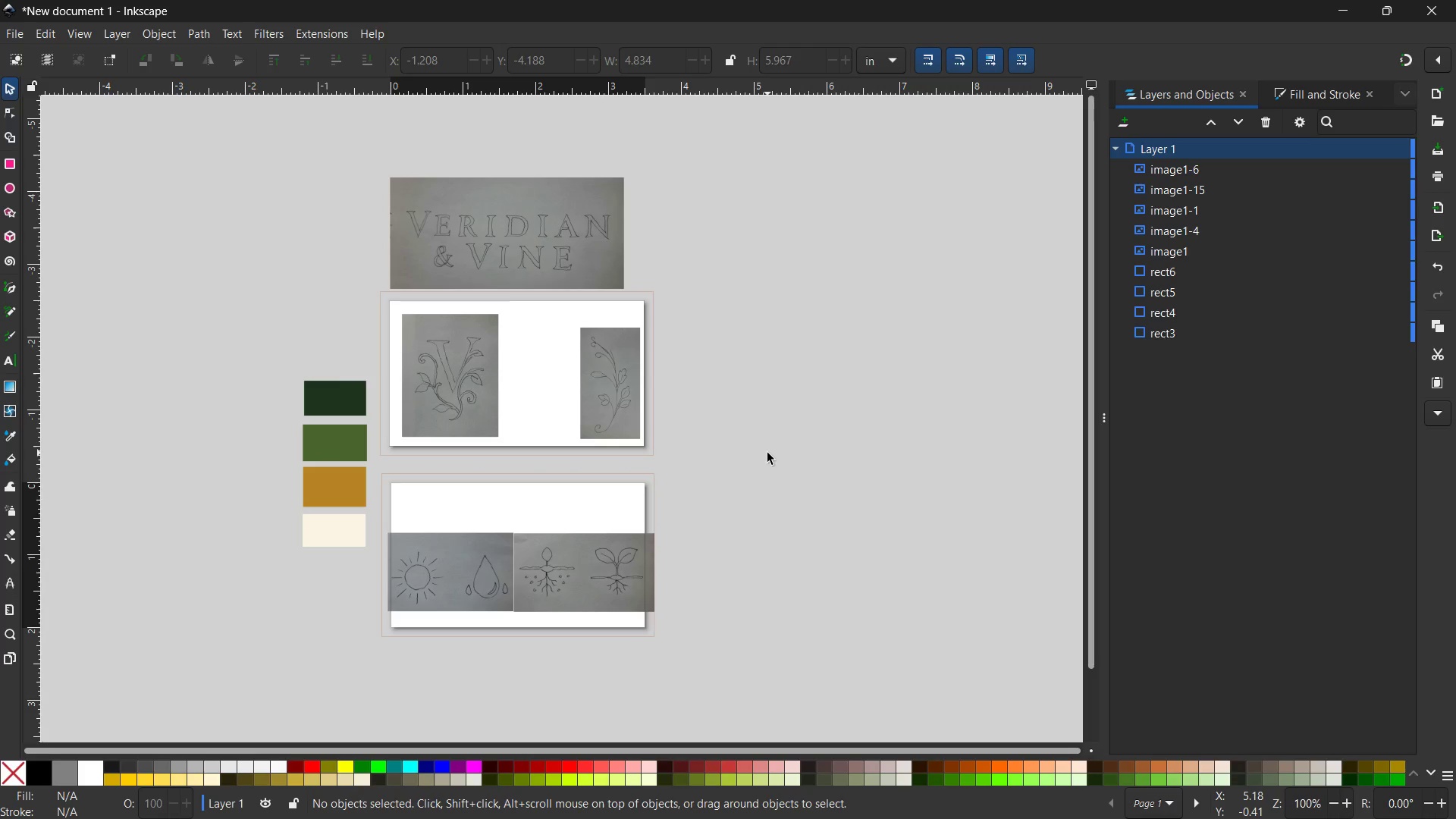 
left_click_drag(start_coordinate=[771, 463], to_coordinate=[795, 520])
 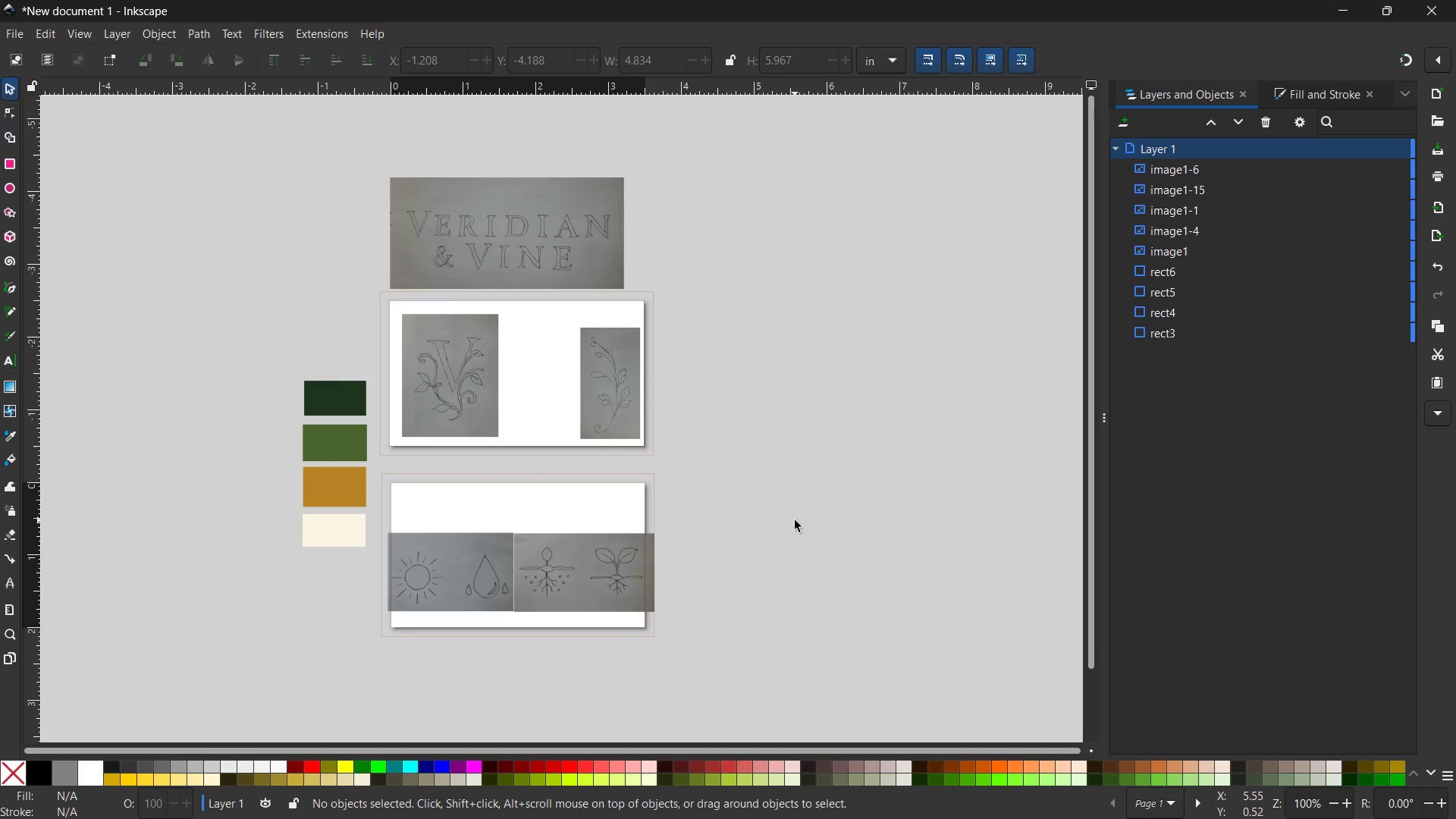 
double_click([795, 520])
 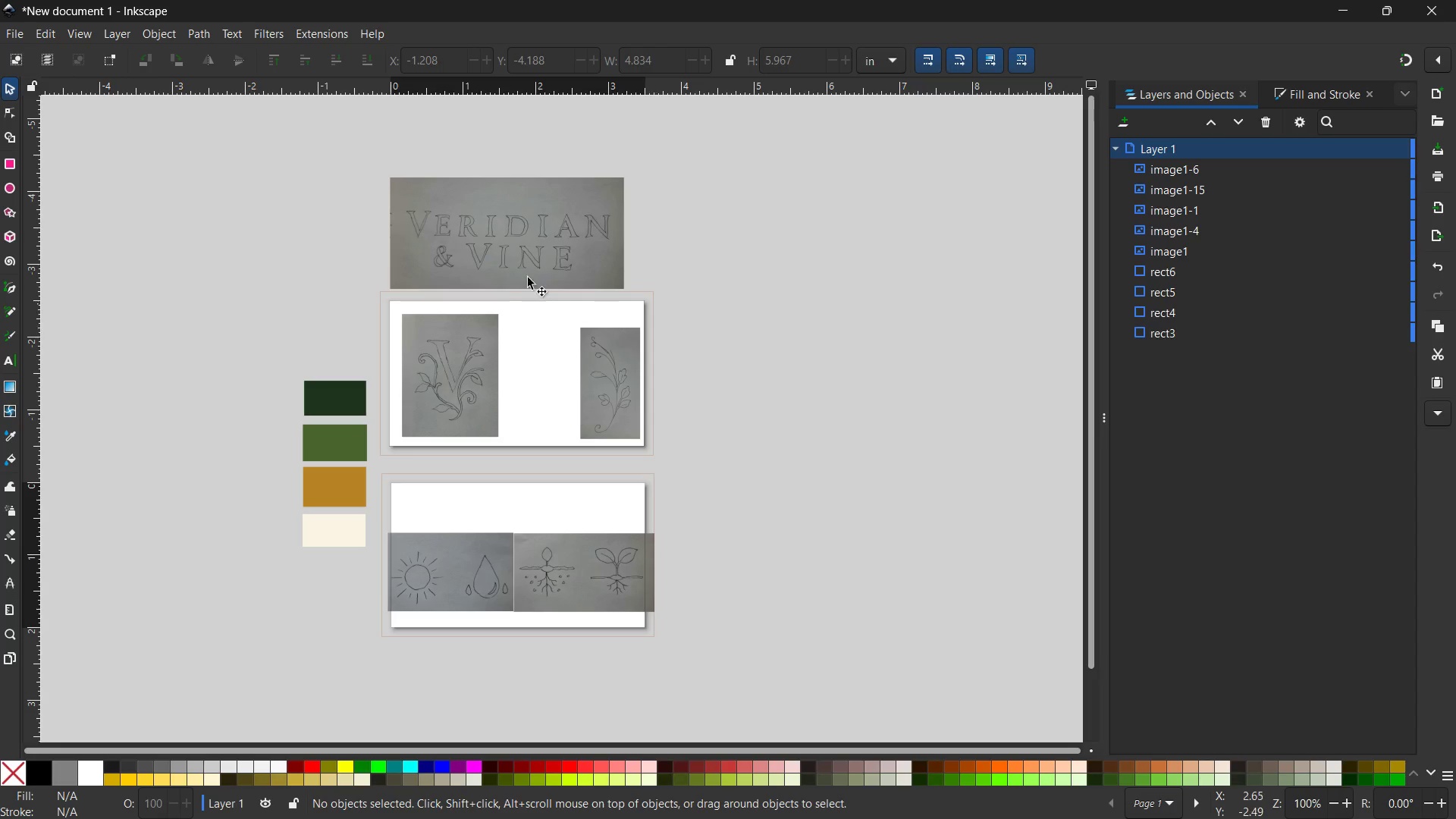 
left_click_drag(start_coordinate=[392, 157], to_coordinate=[742, 692])
 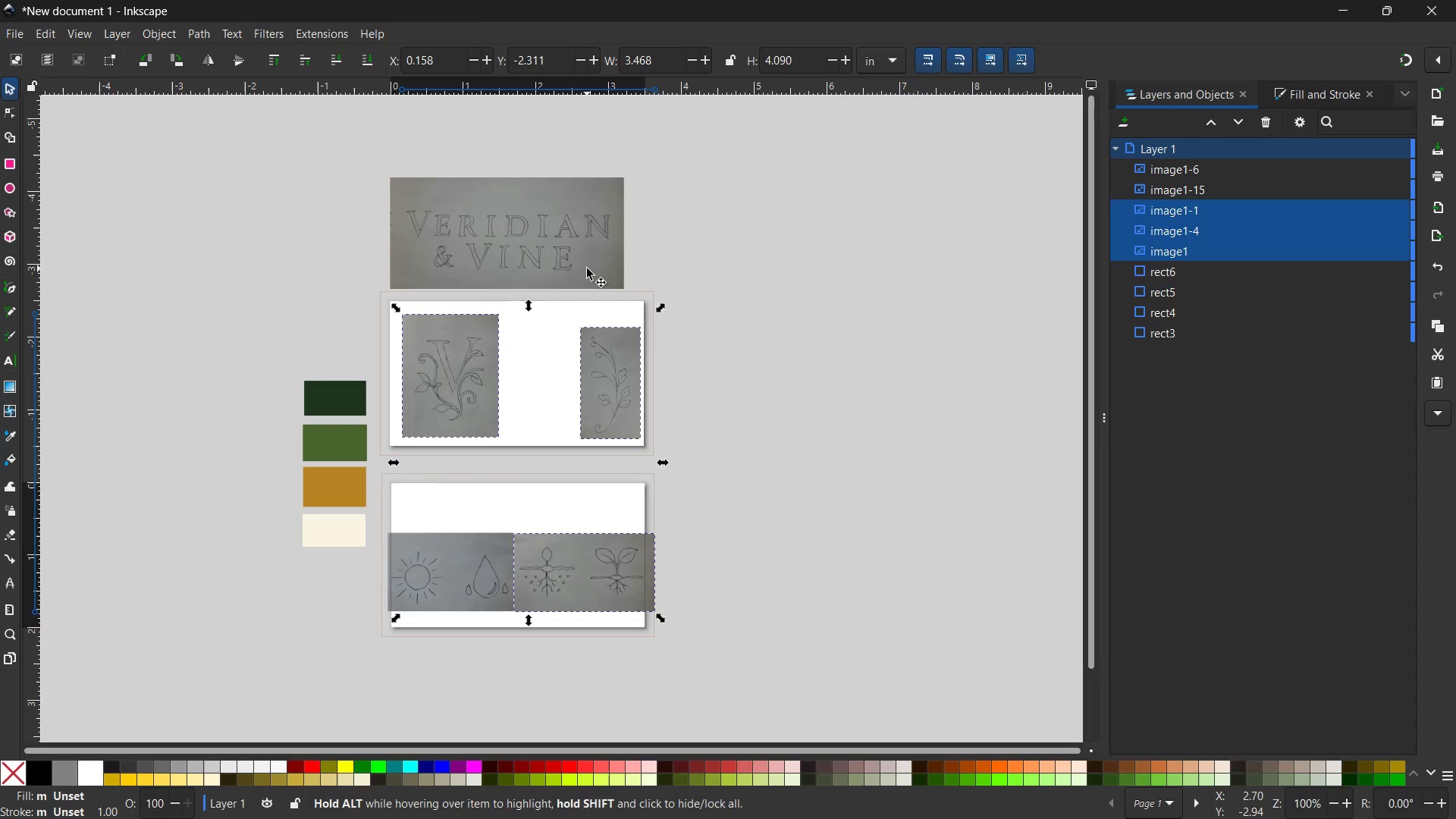 
hold_key(key=ShiftLeft, duration=0.81)
left_click([587, 268])
 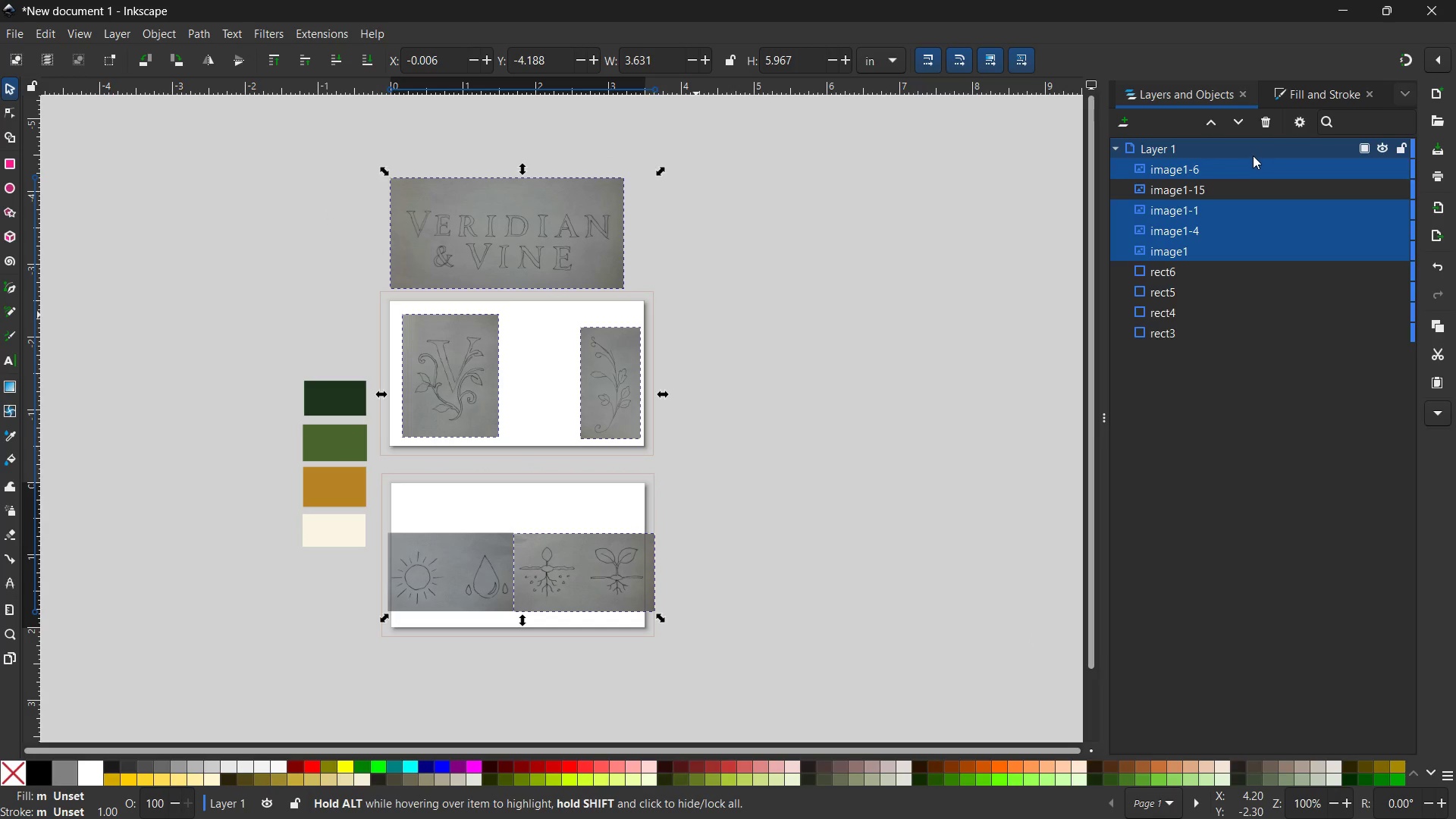 
left_click([1297, 90])
 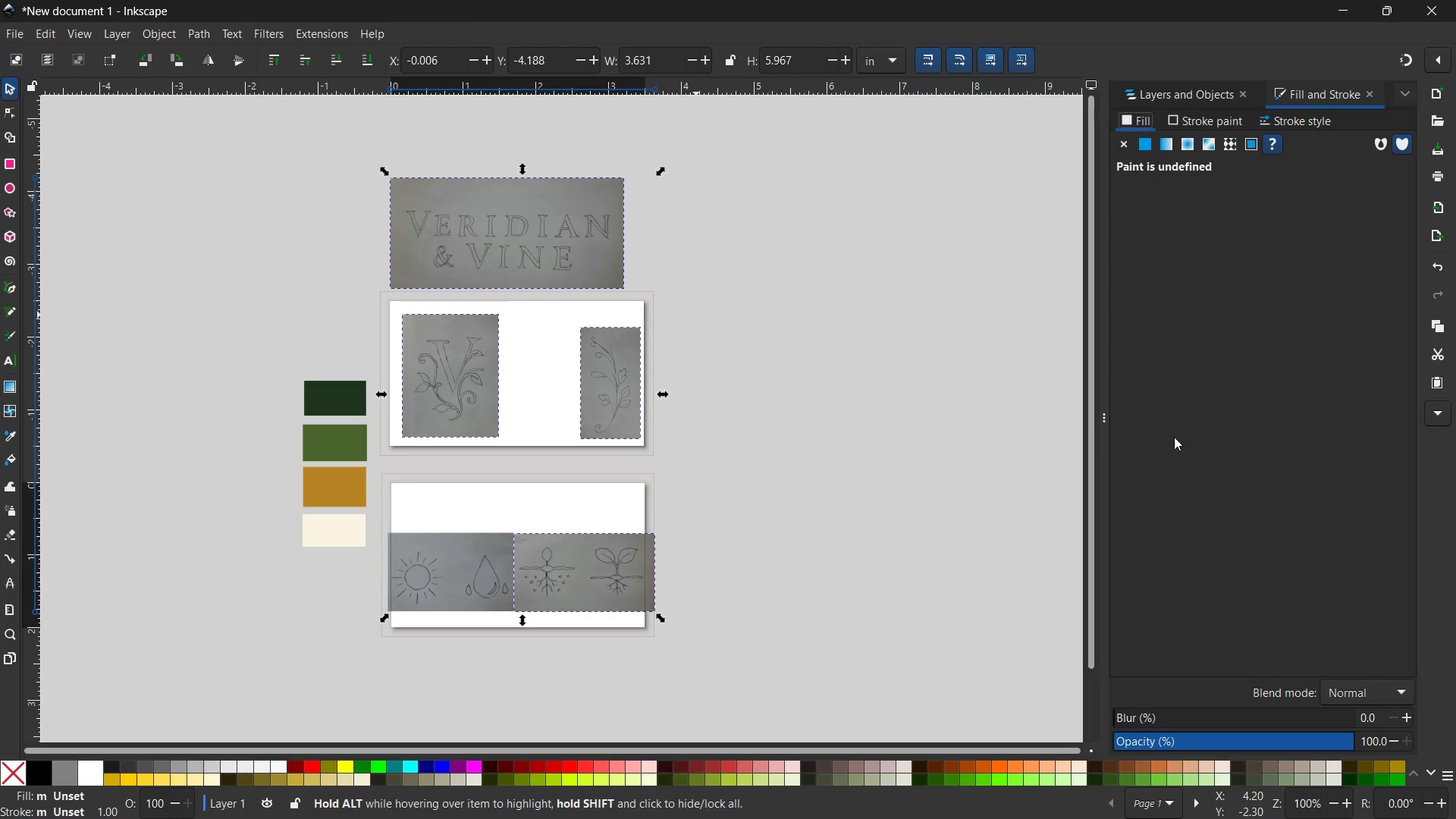 
left_click([1166, 94])
 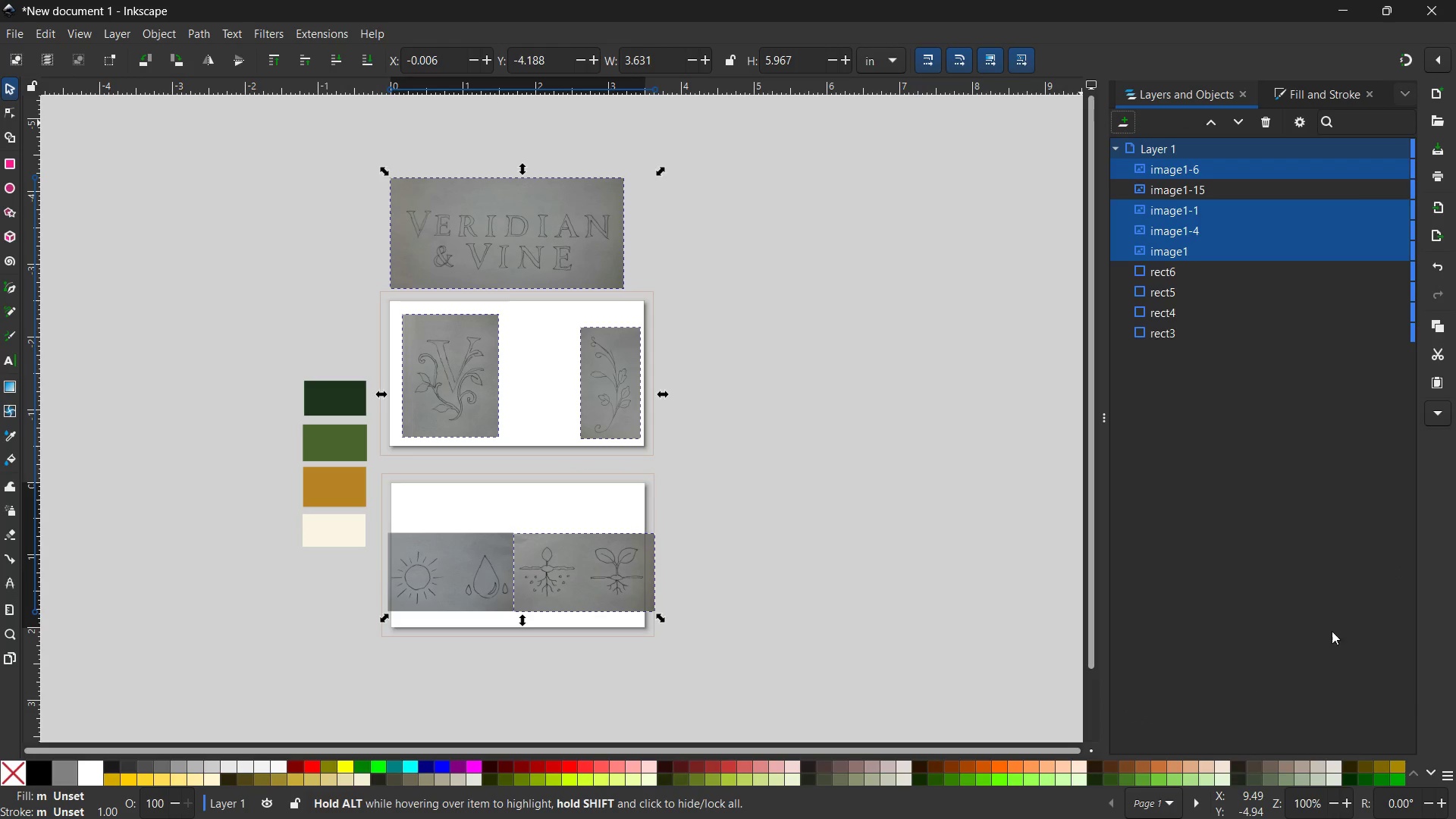 
scroll: coordinate [1319, 623], scroll_direction: down, amount: 1.0
 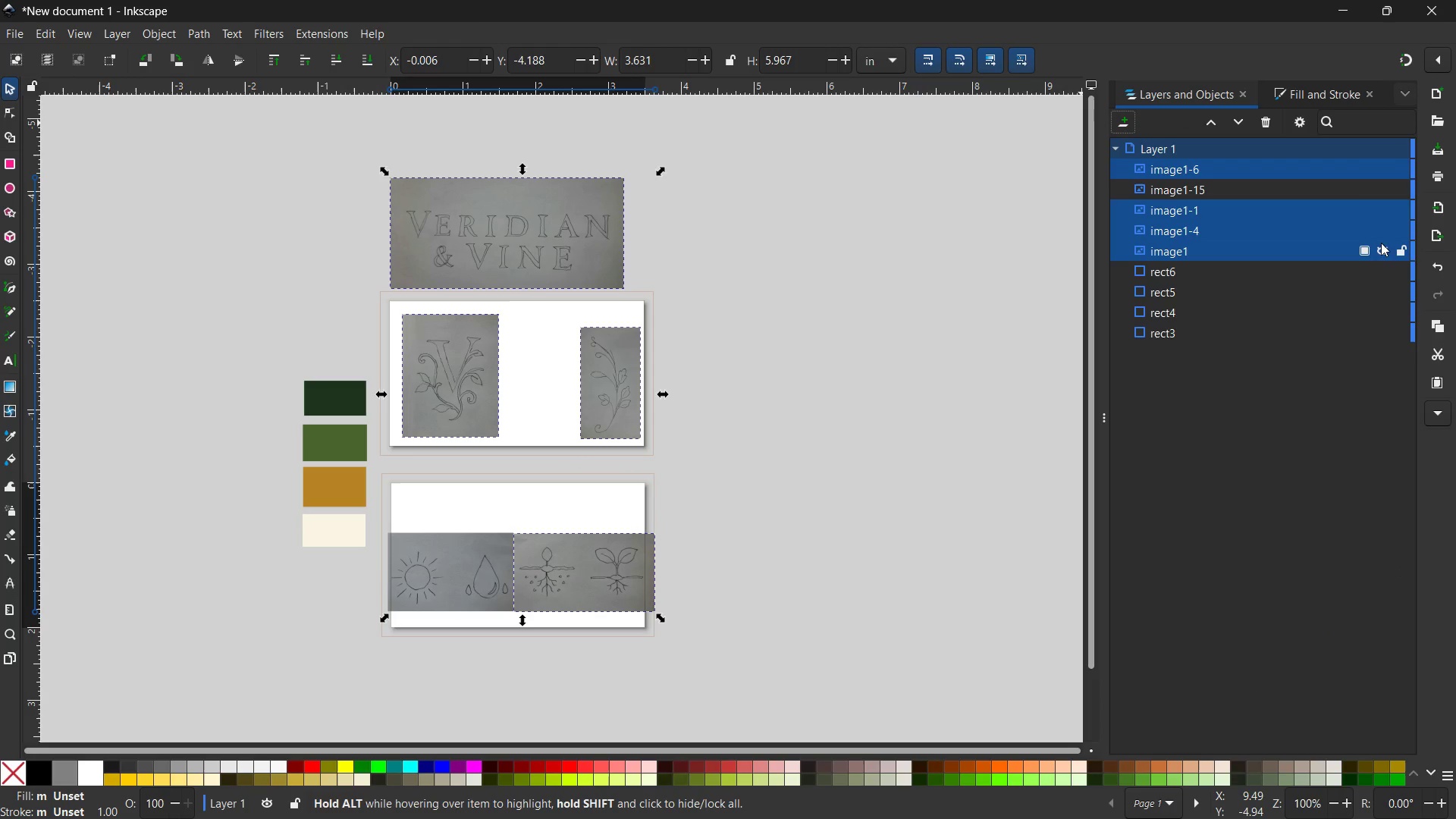 
left_click([1365, 249])
 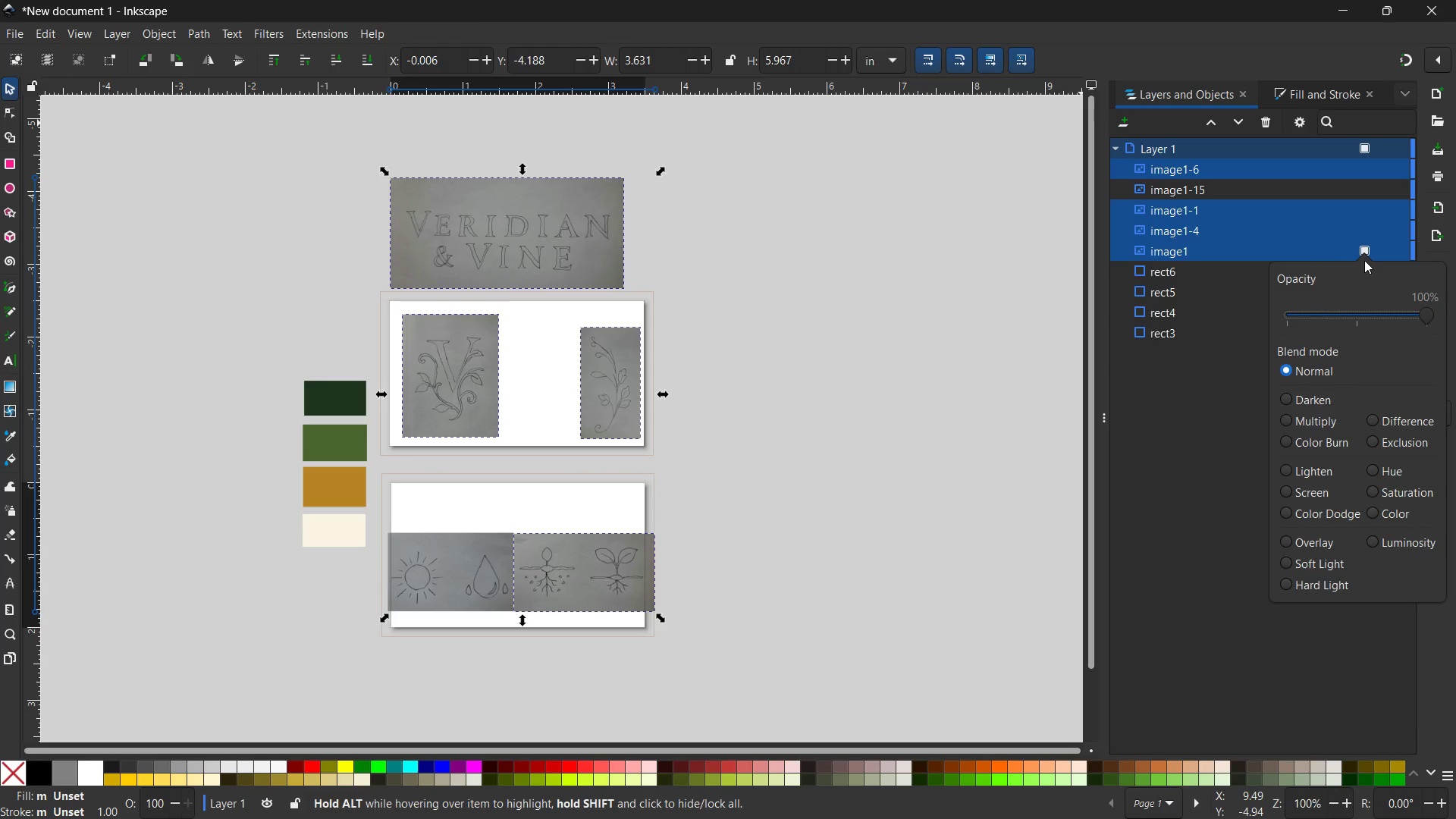 
left_click_drag(start_coordinate=[1426, 314], to_coordinate=[1358, 322])
 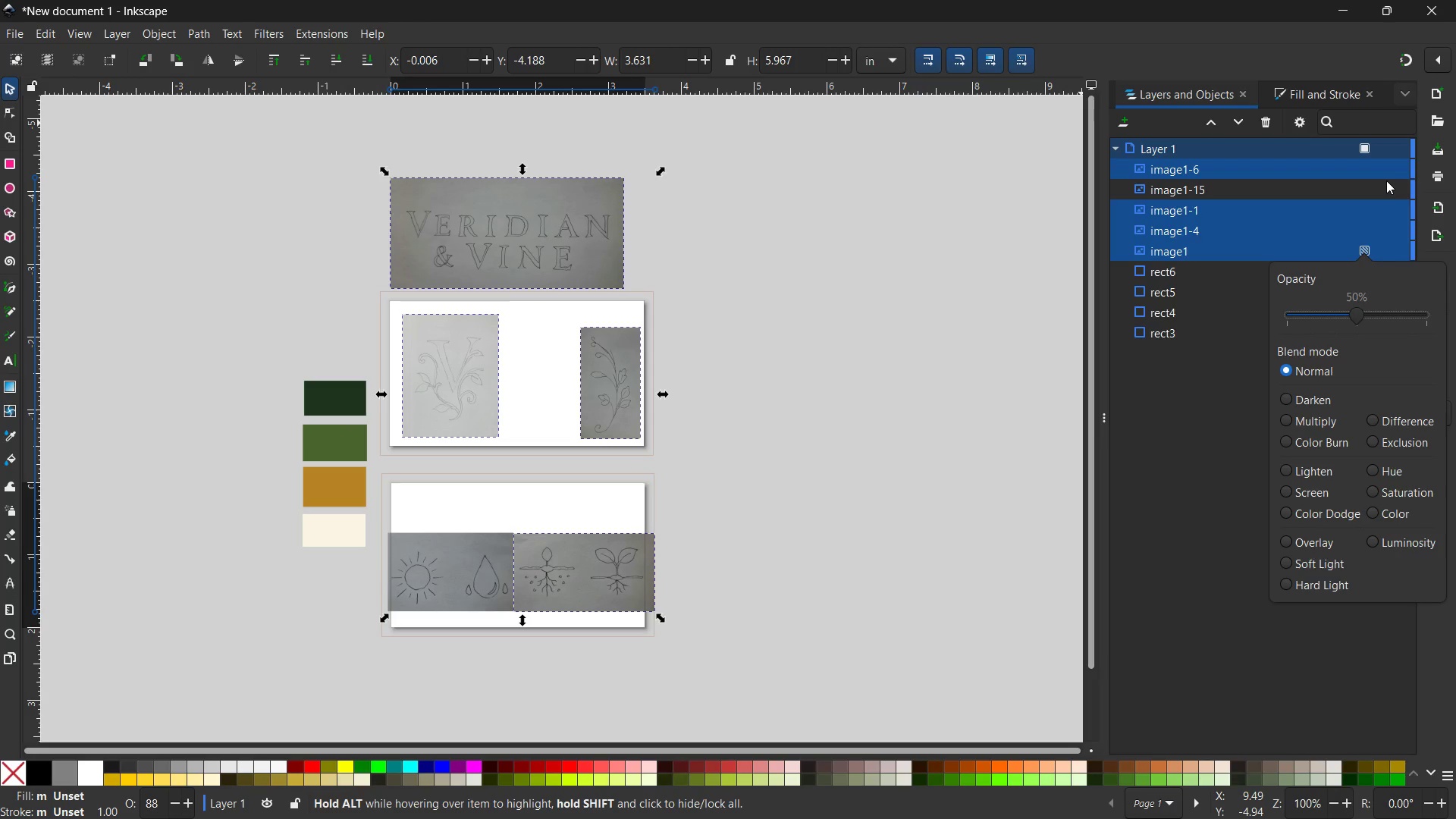 
left_click([1363, 168])
 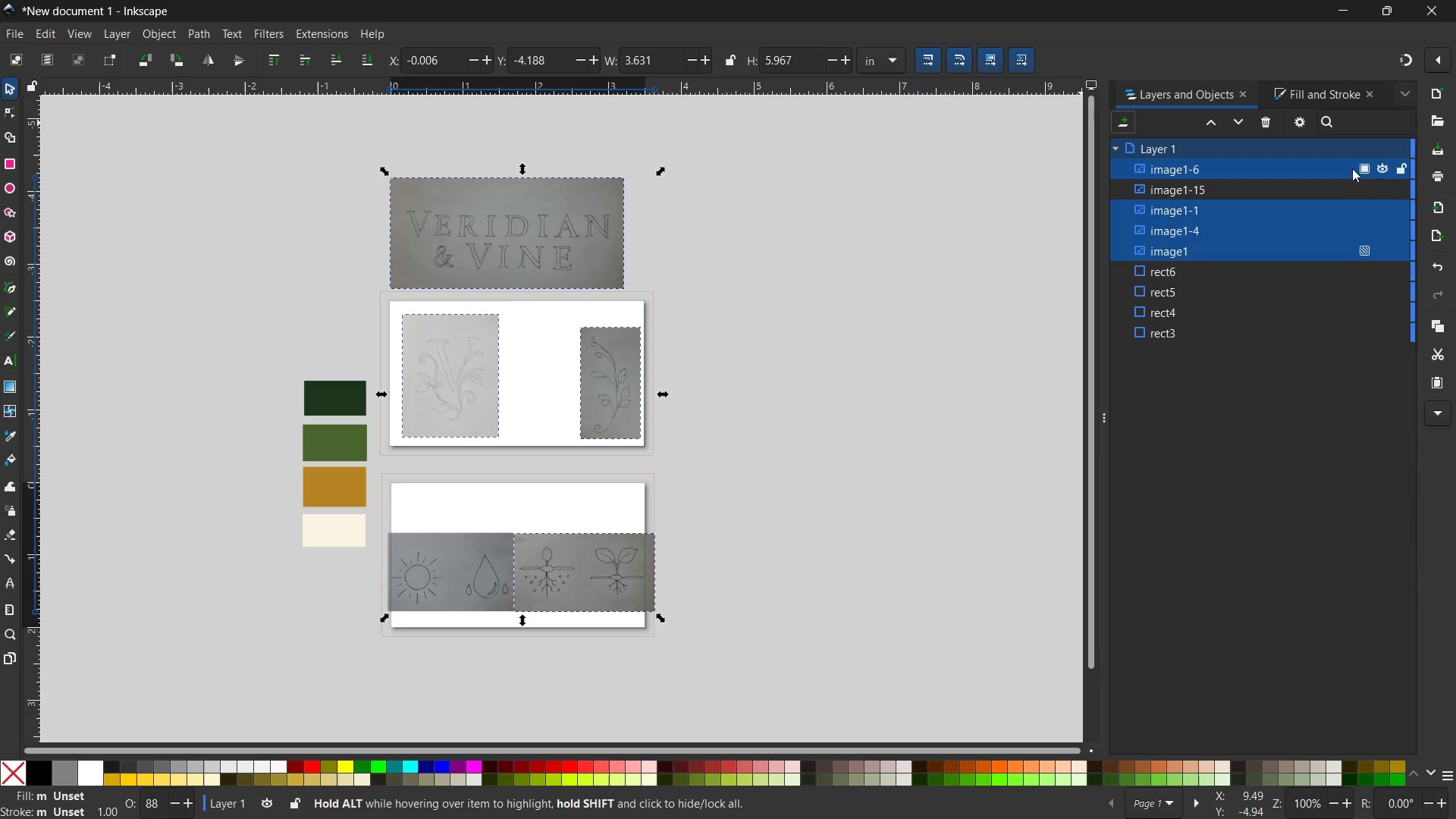 
left_click([1363, 171])
 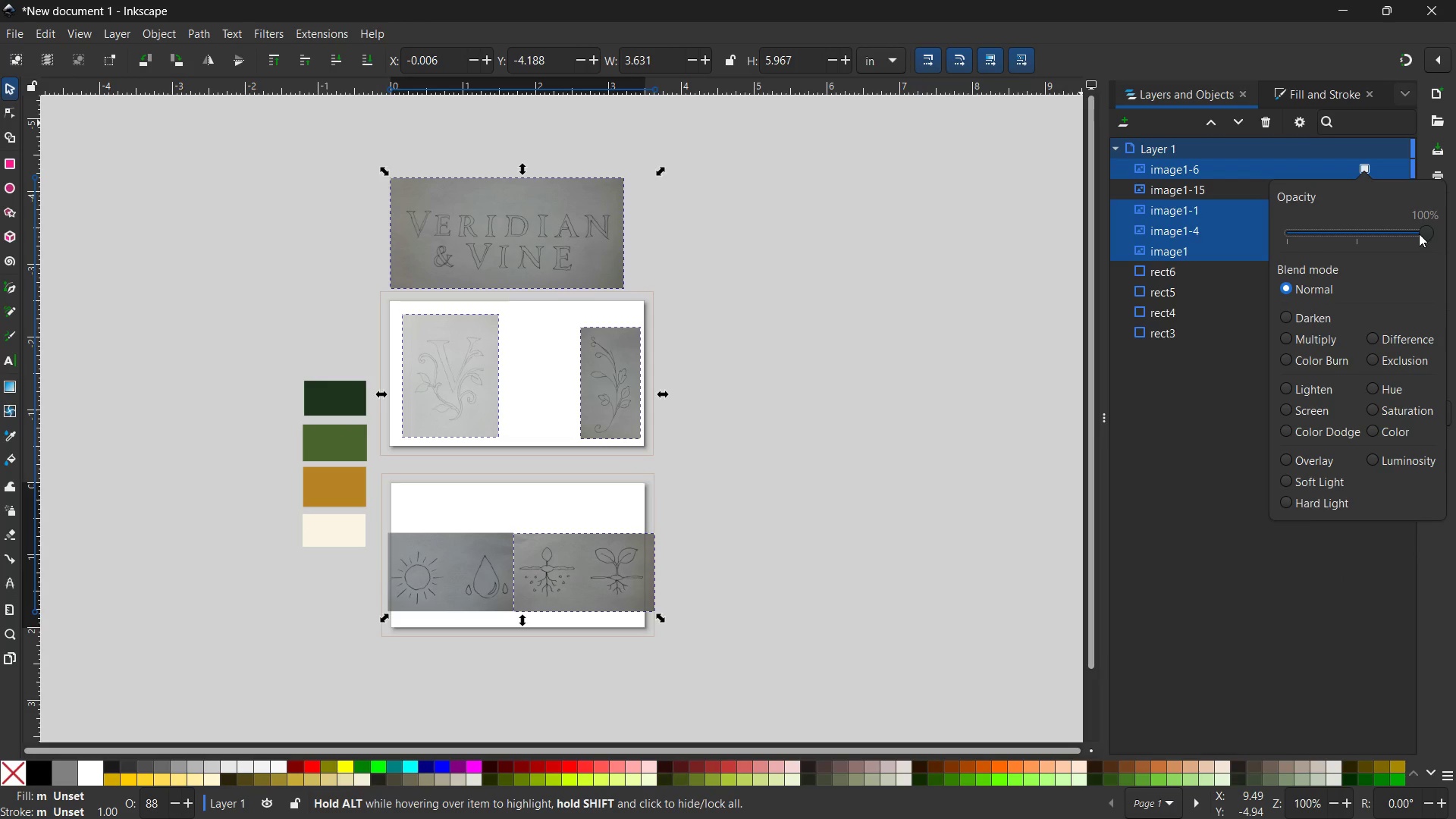 
left_click_drag(start_coordinate=[1420, 234], to_coordinate=[1351, 237])
 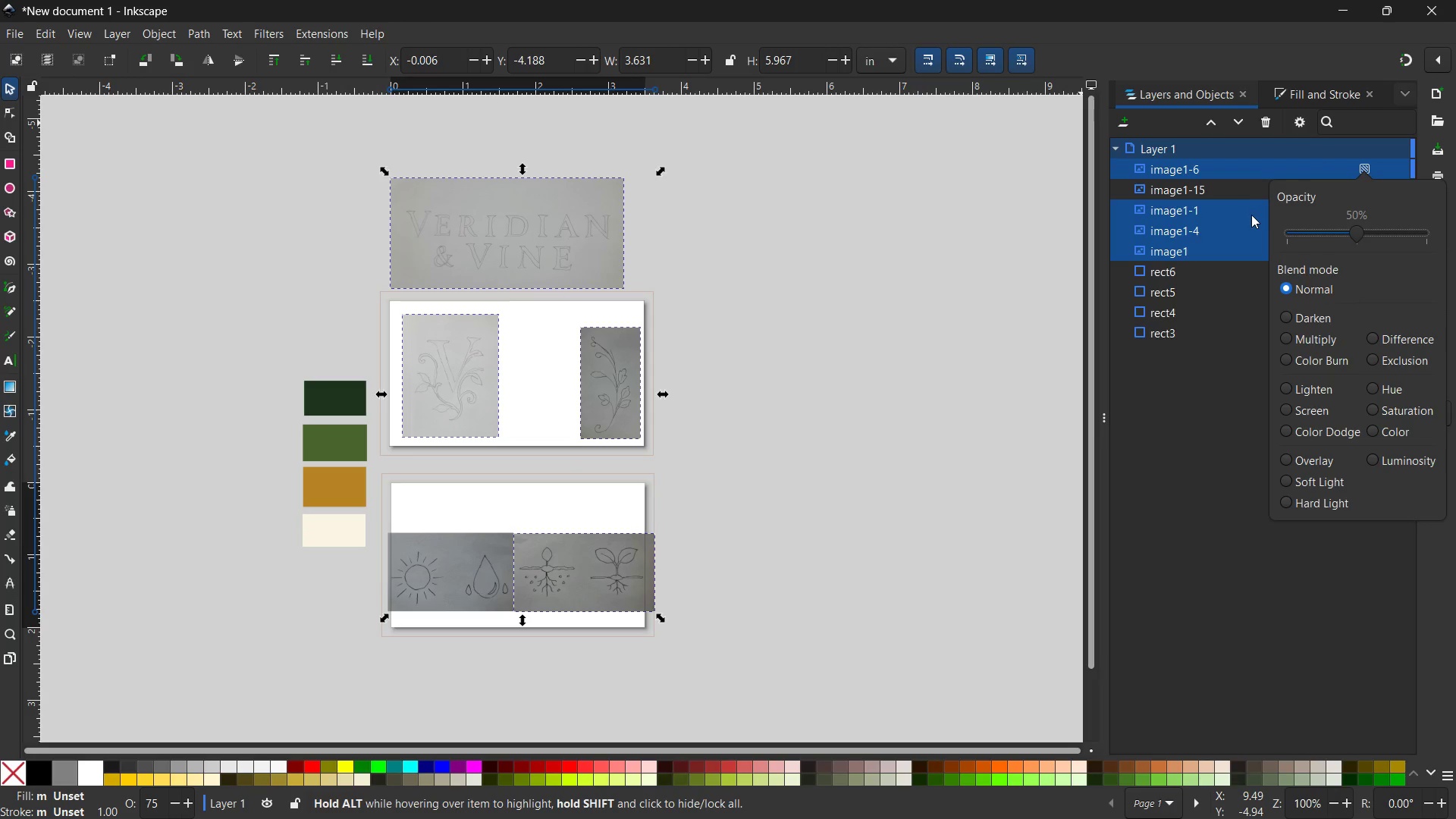 
left_click([1251, 215])
 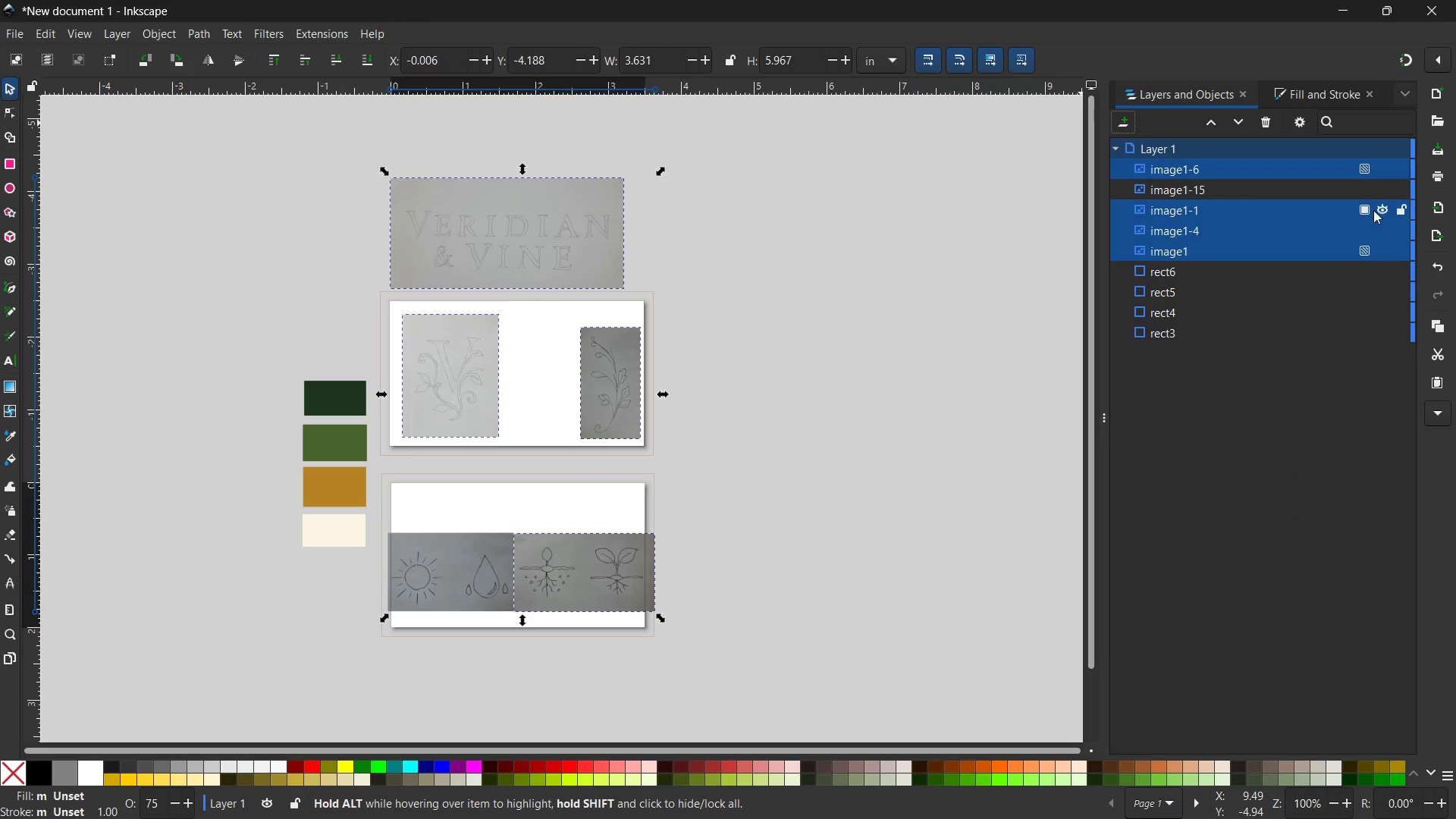 
left_click([1367, 209])
 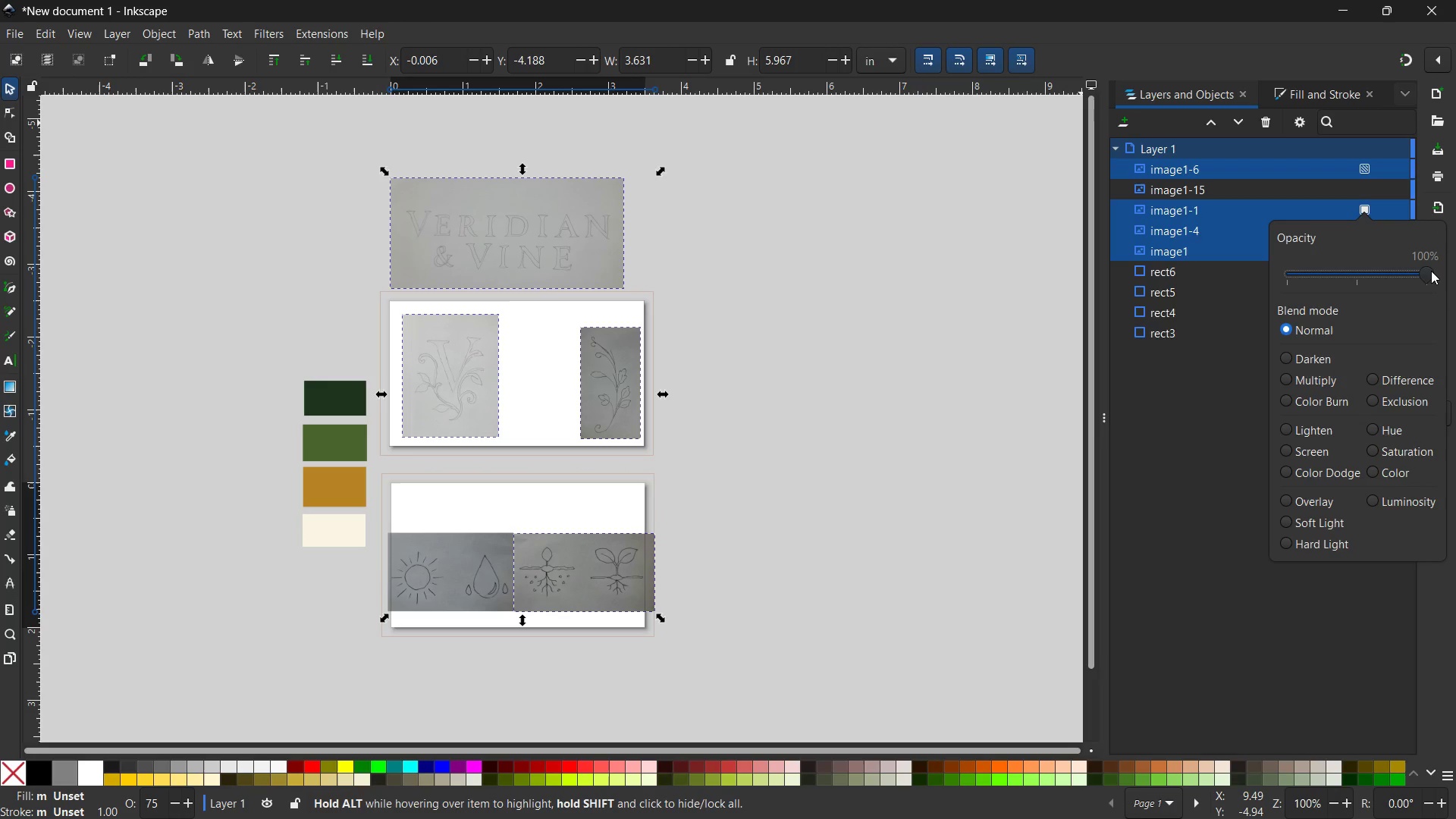 
left_click_drag(start_coordinate=[1431, 271], to_coordinate=[1356, 277])
 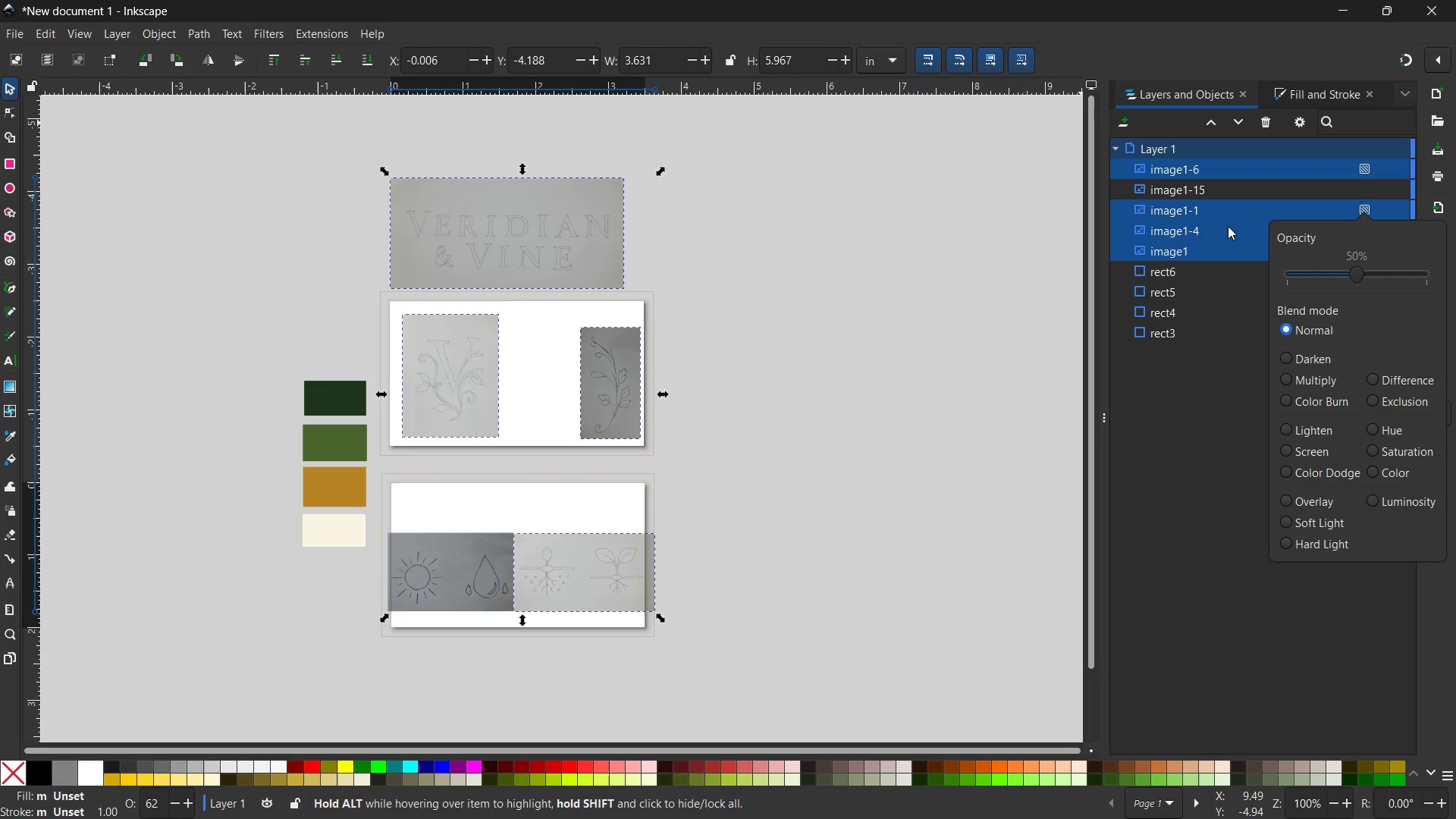 
left_click([1228, 231])
 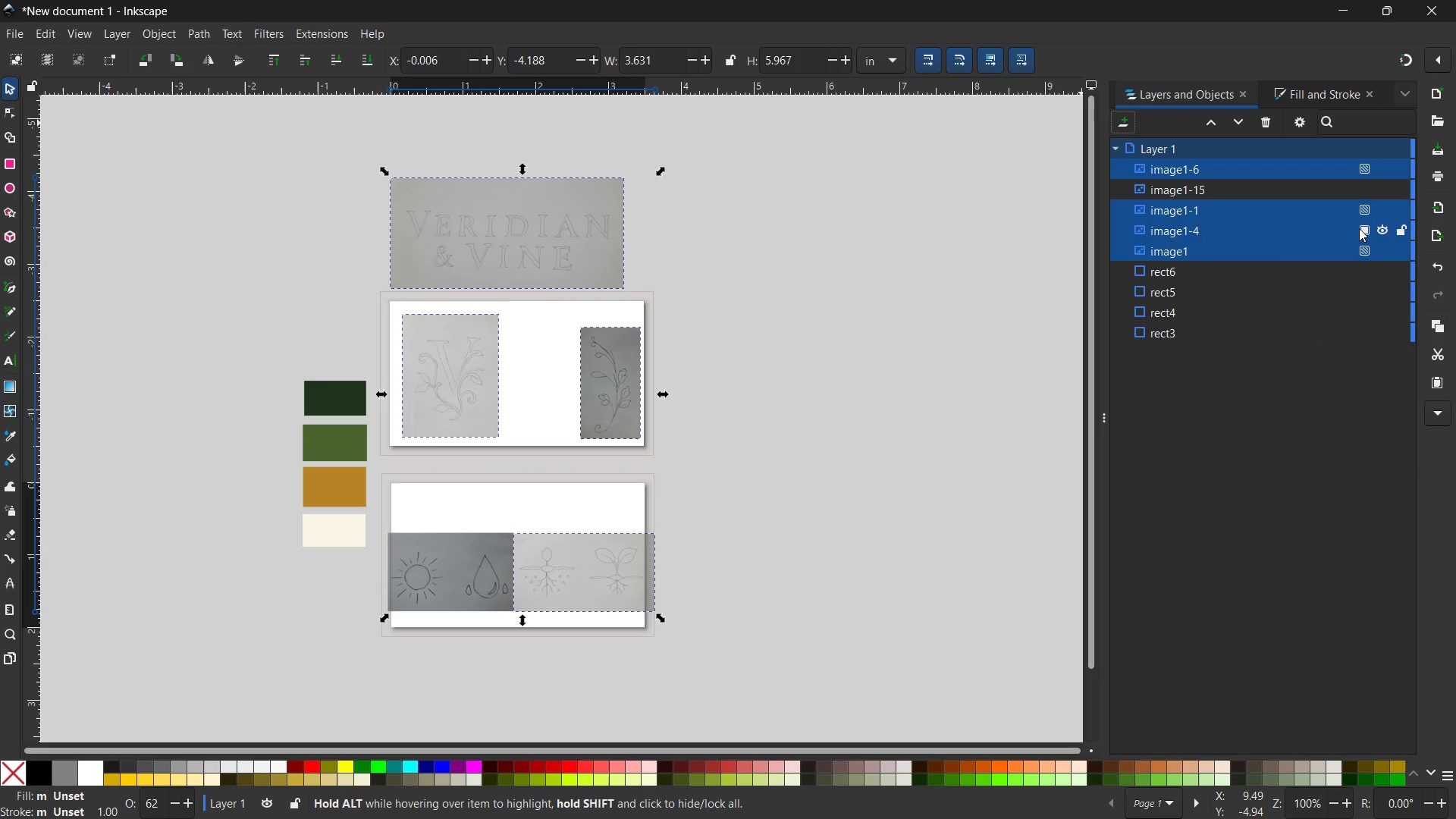 
left_click([1363, 229])
 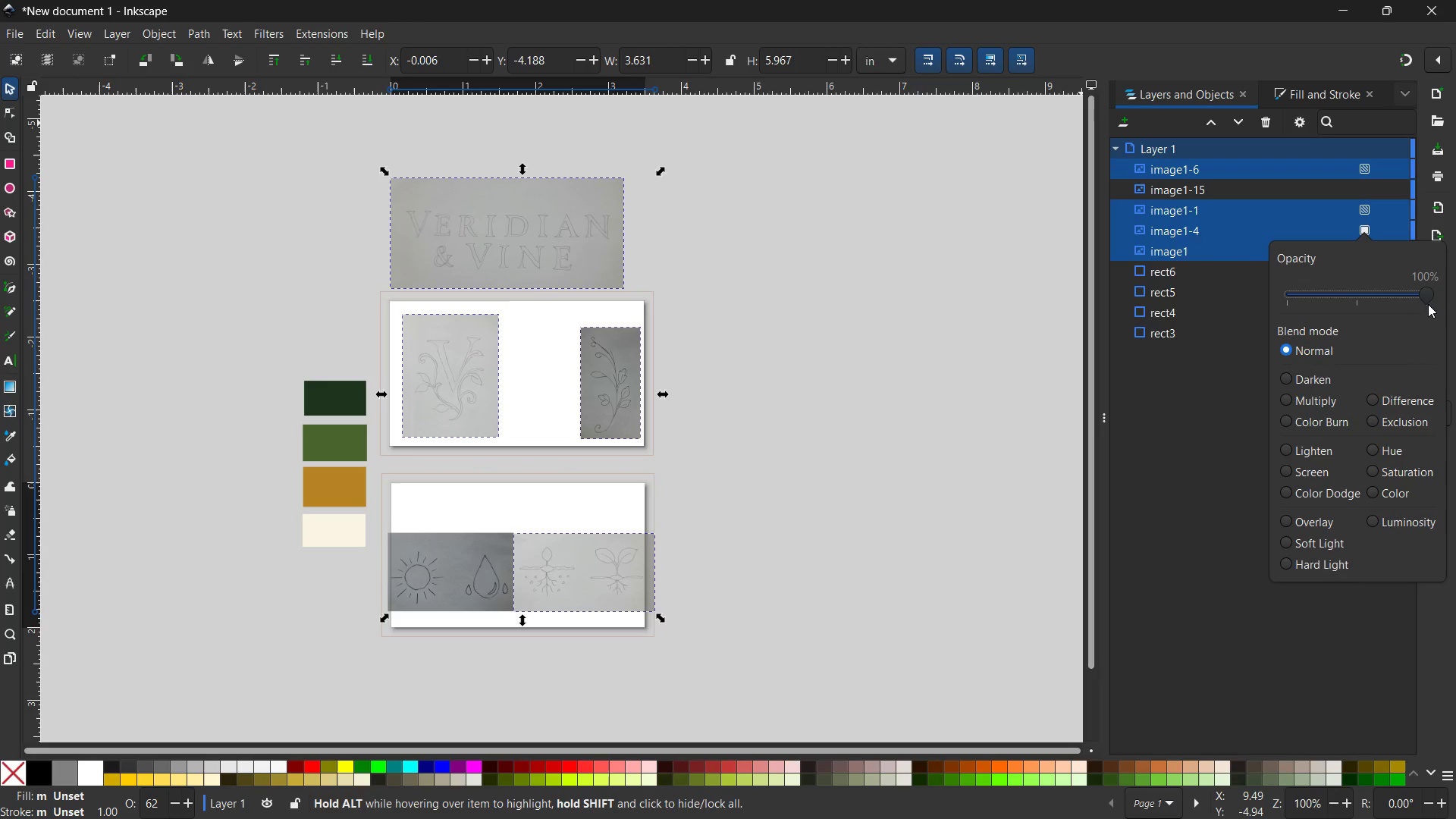 
left_click_drag(start_coordinate=[1429, 297], to_coordinate=[1360, 306])
 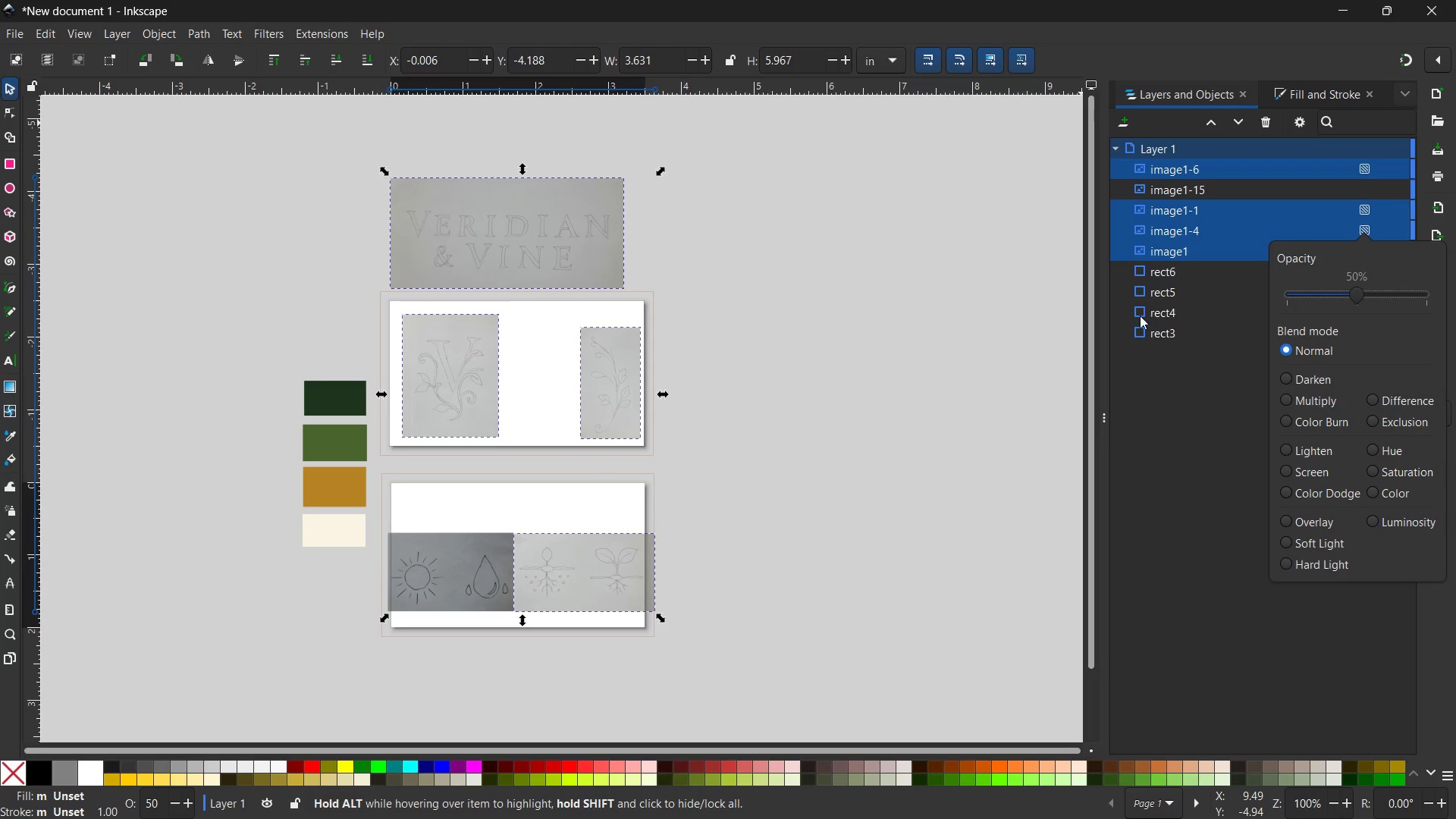 
left_click([1201, 422])
 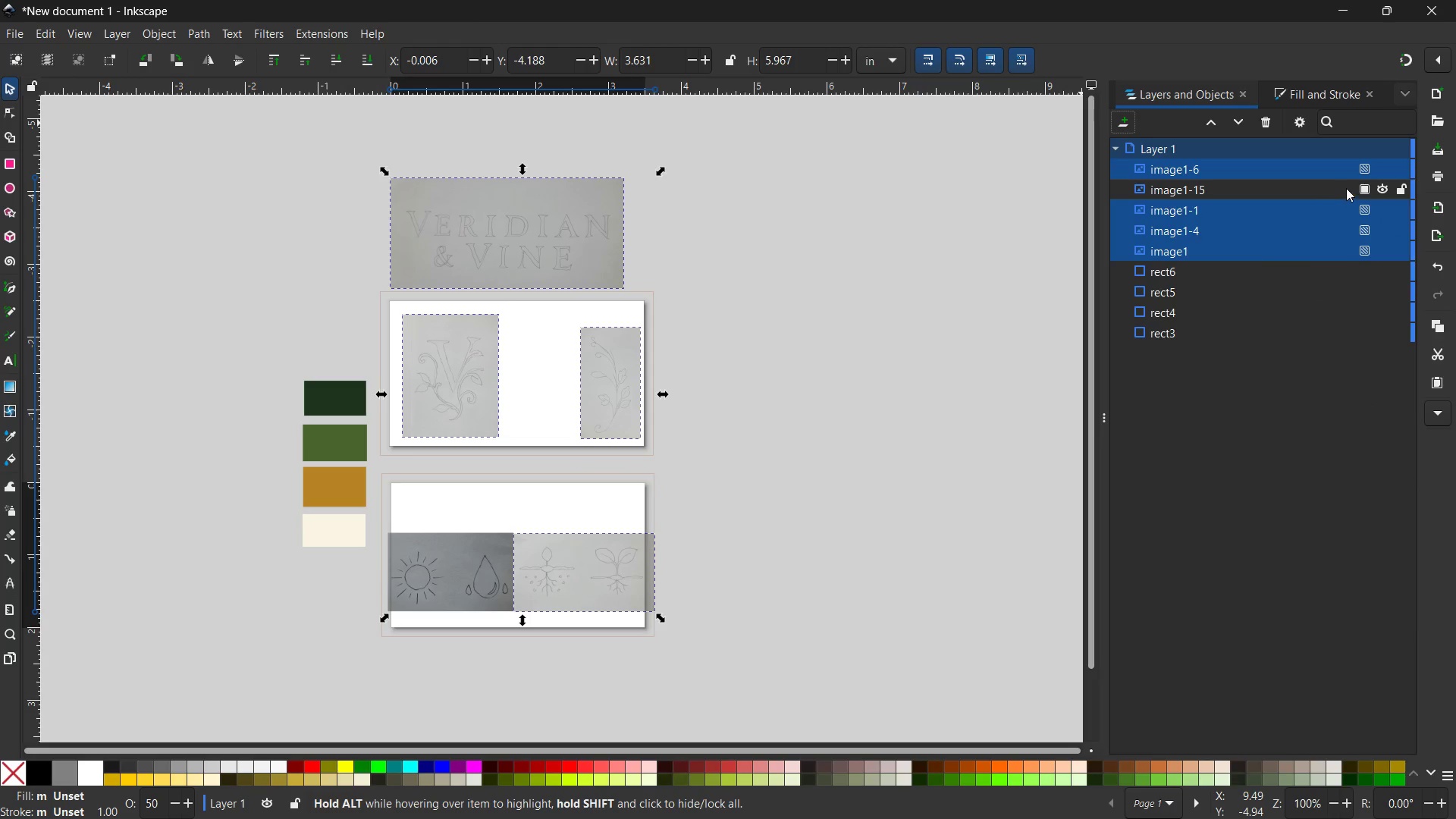 
left_click([1365, 187])
 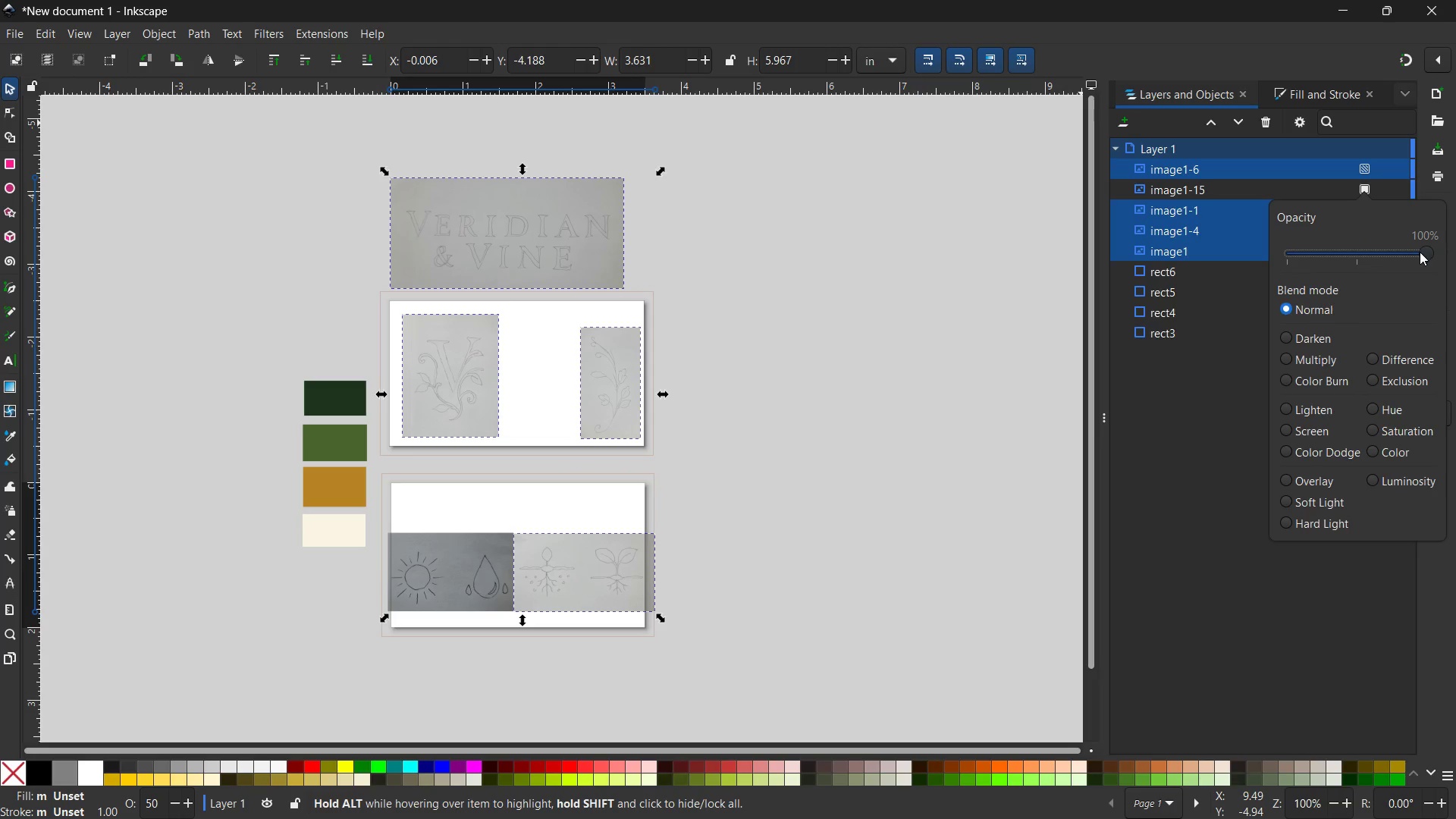 
left_click_drag(start_coordinate=[1423, 253], to_coordinate=[1353, 258])
 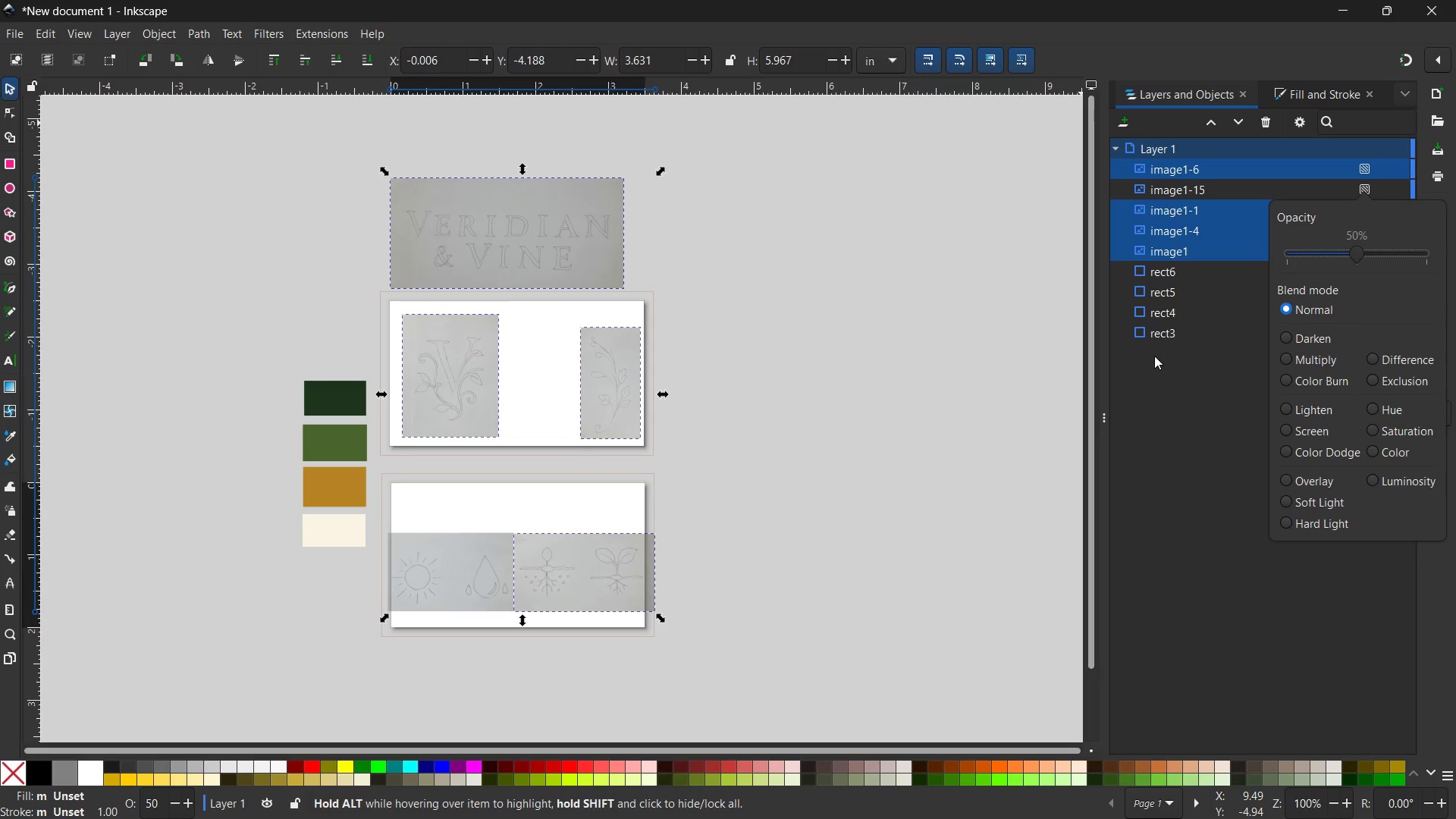 
left_click([1203, 371])
 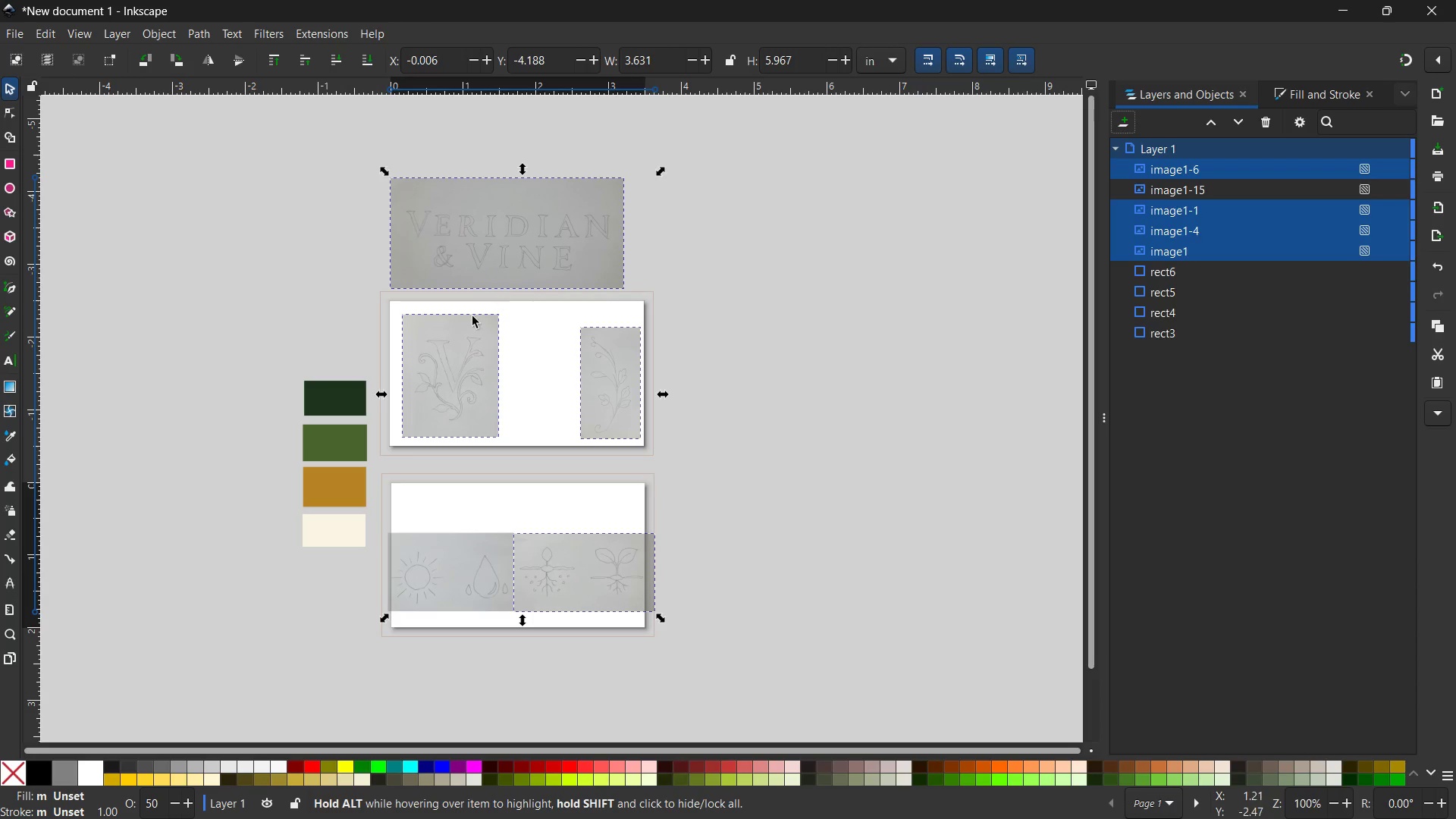 
left_click([457, 403])
 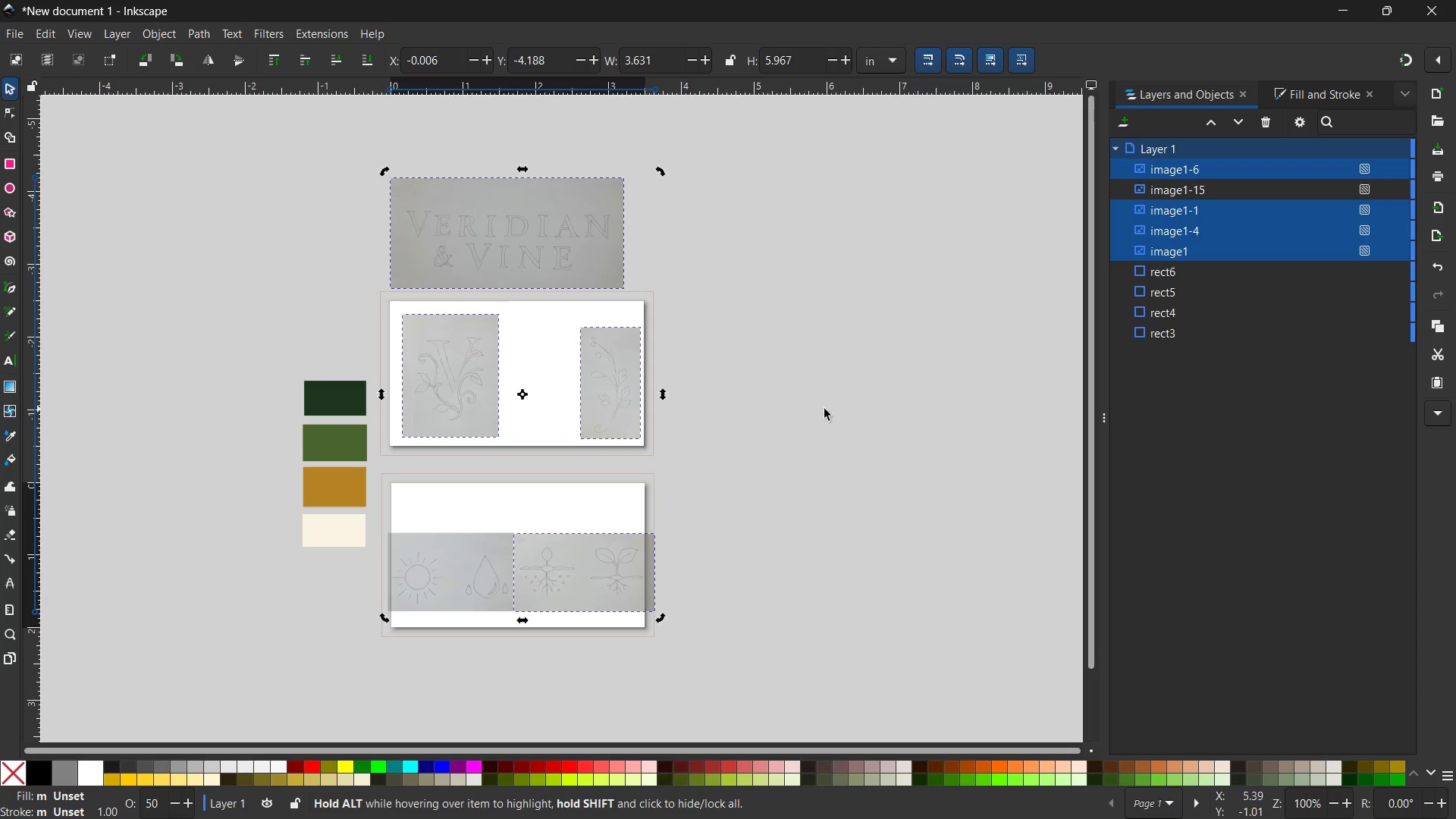 
double_click([840, 409])
 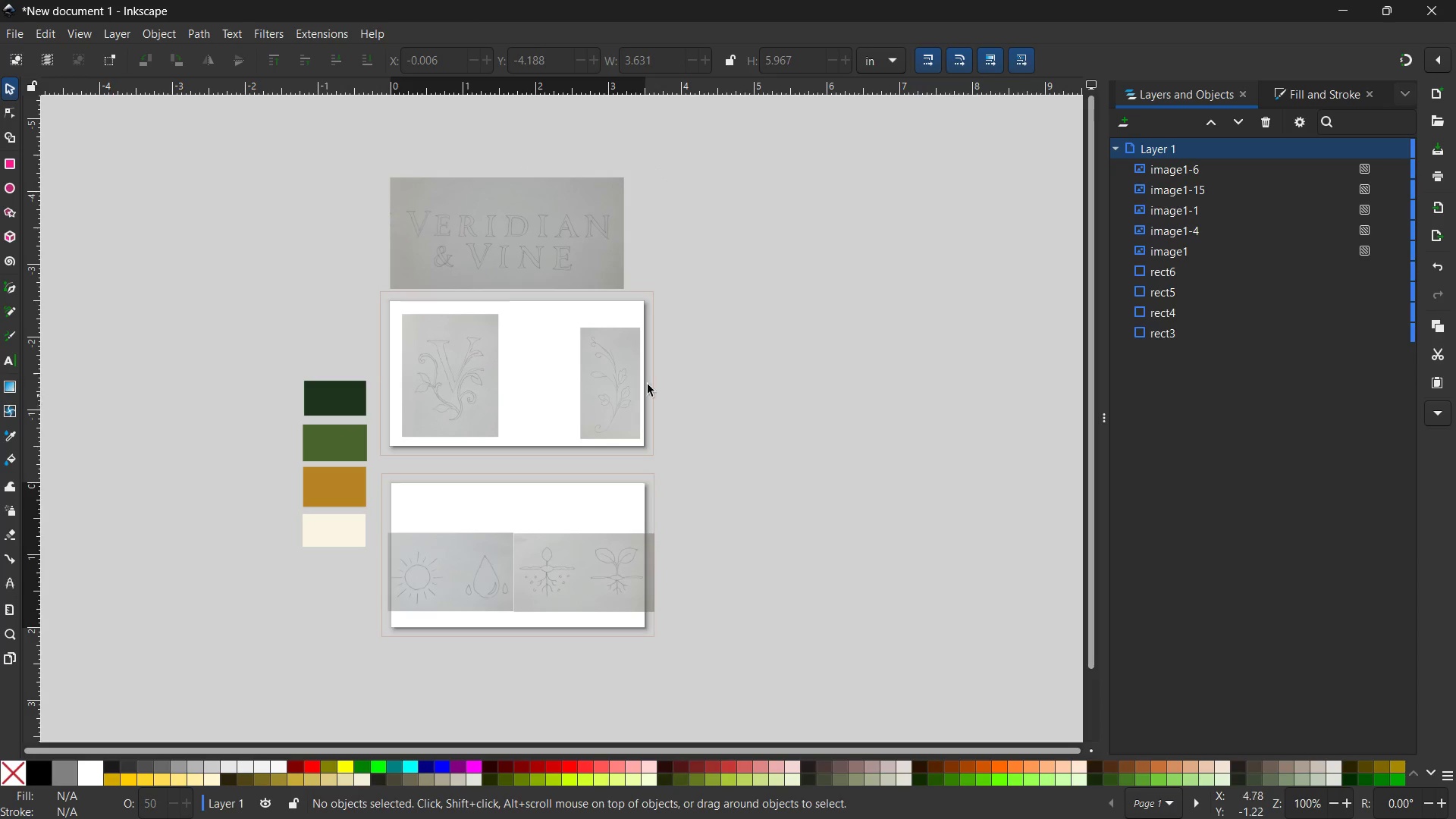 
left_click([456, 369])
 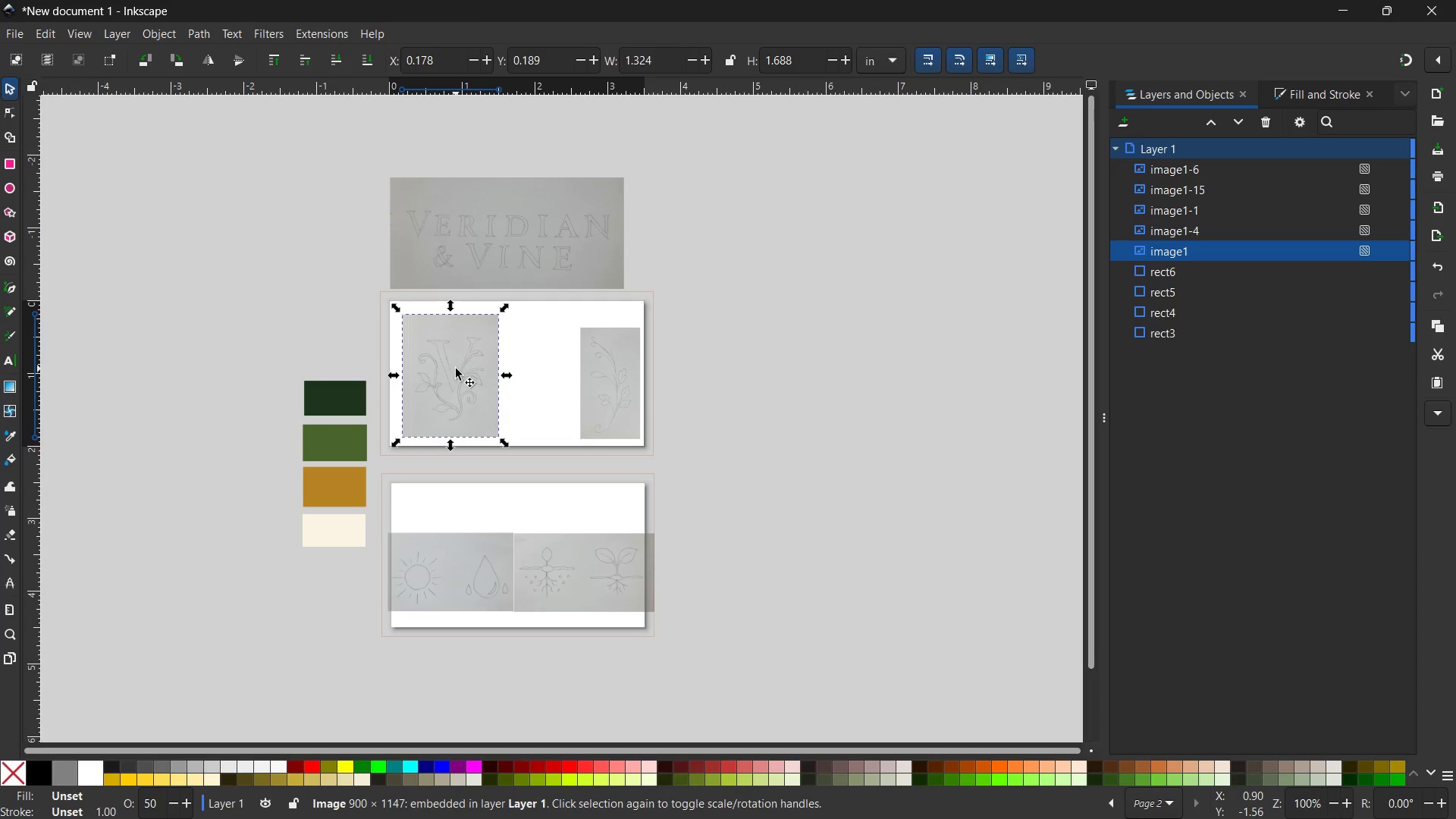 
hold_key(key=ControlLeft, duration=0.38)
scroll: coordinate [456, 369], scroll_direction: up, amount: 3.0
 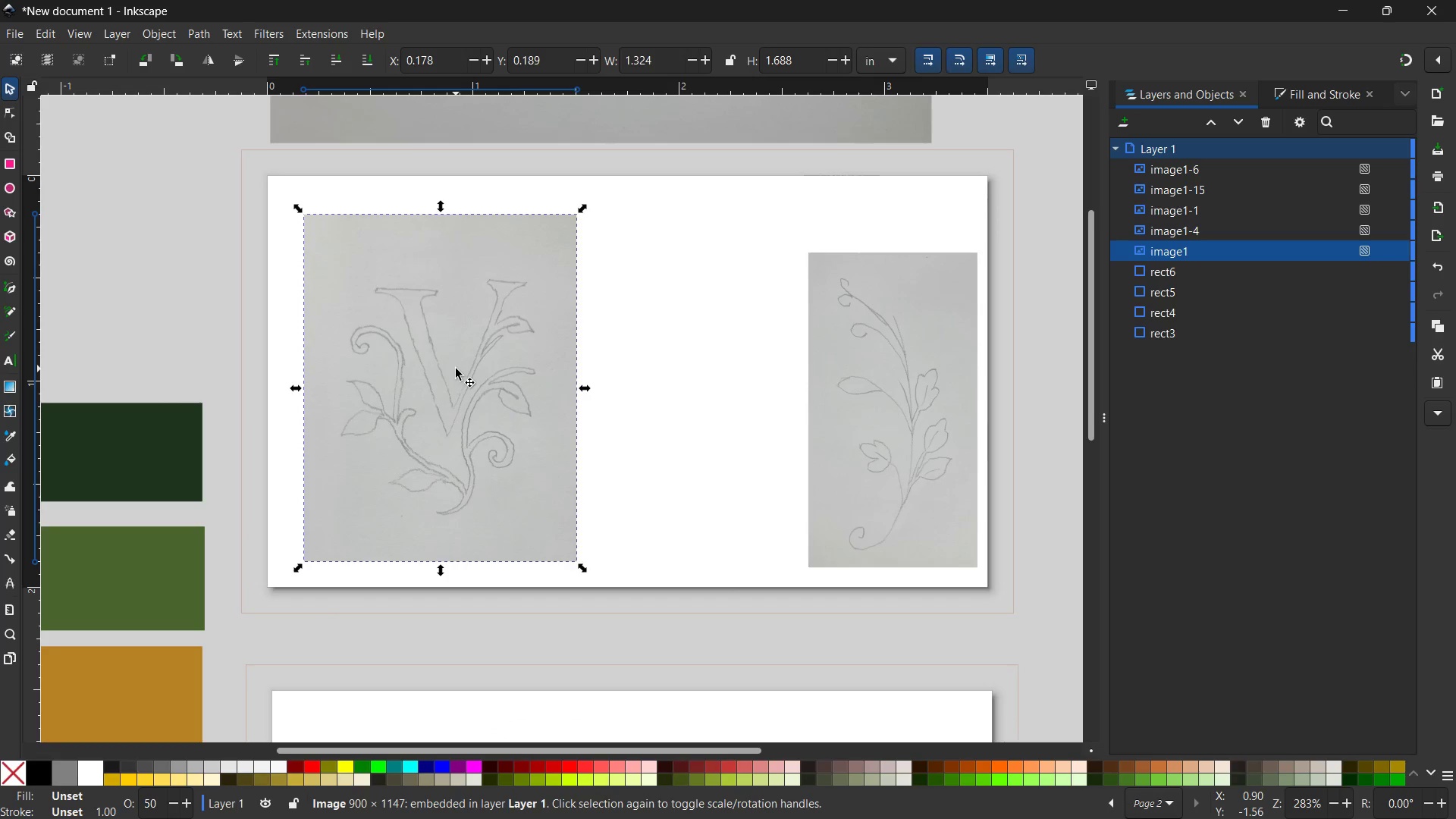 
hold_key(key=ControlLeft, duration=0.48)
 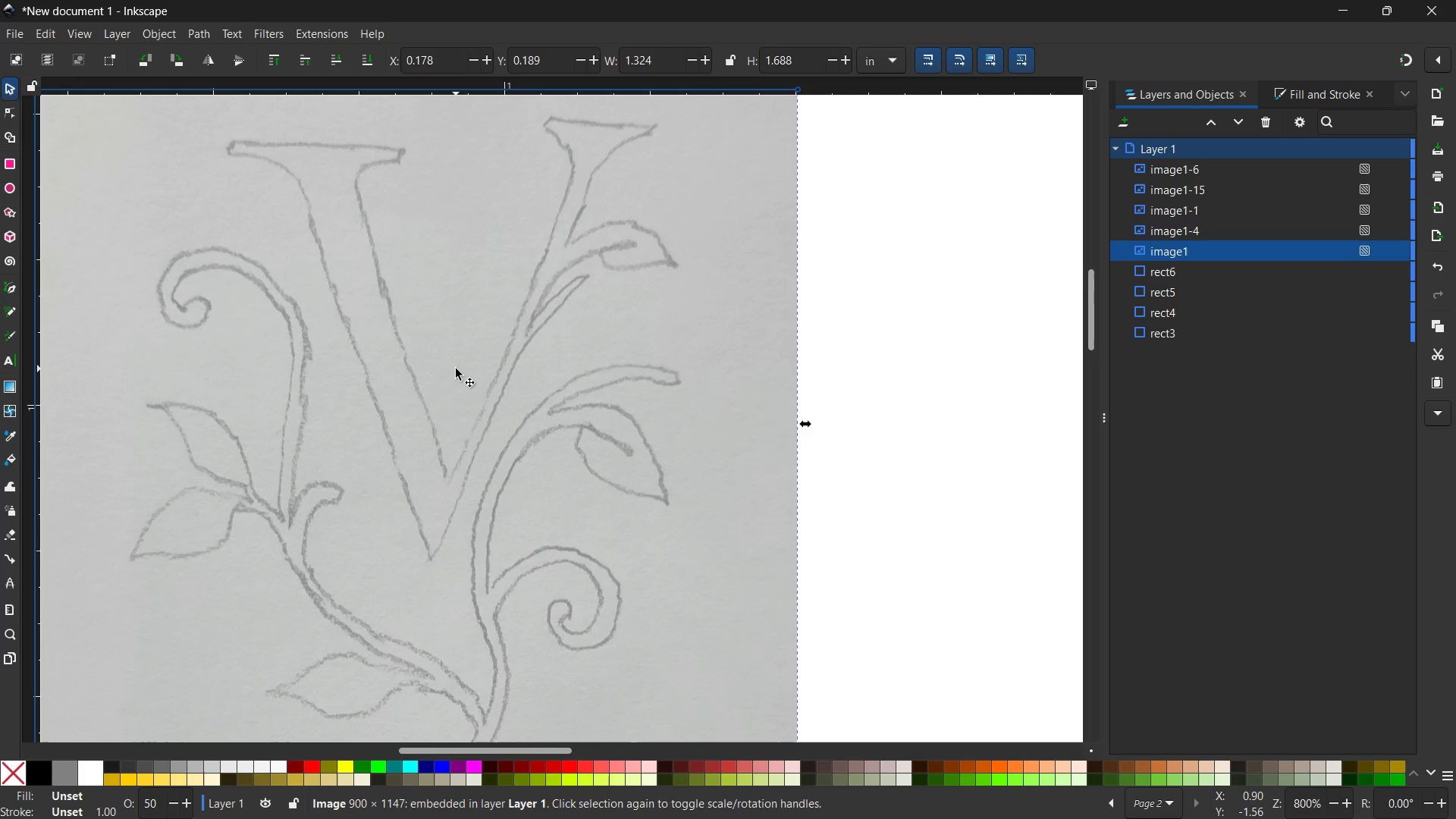 
hold_key(key=Space, duration=0.91)
 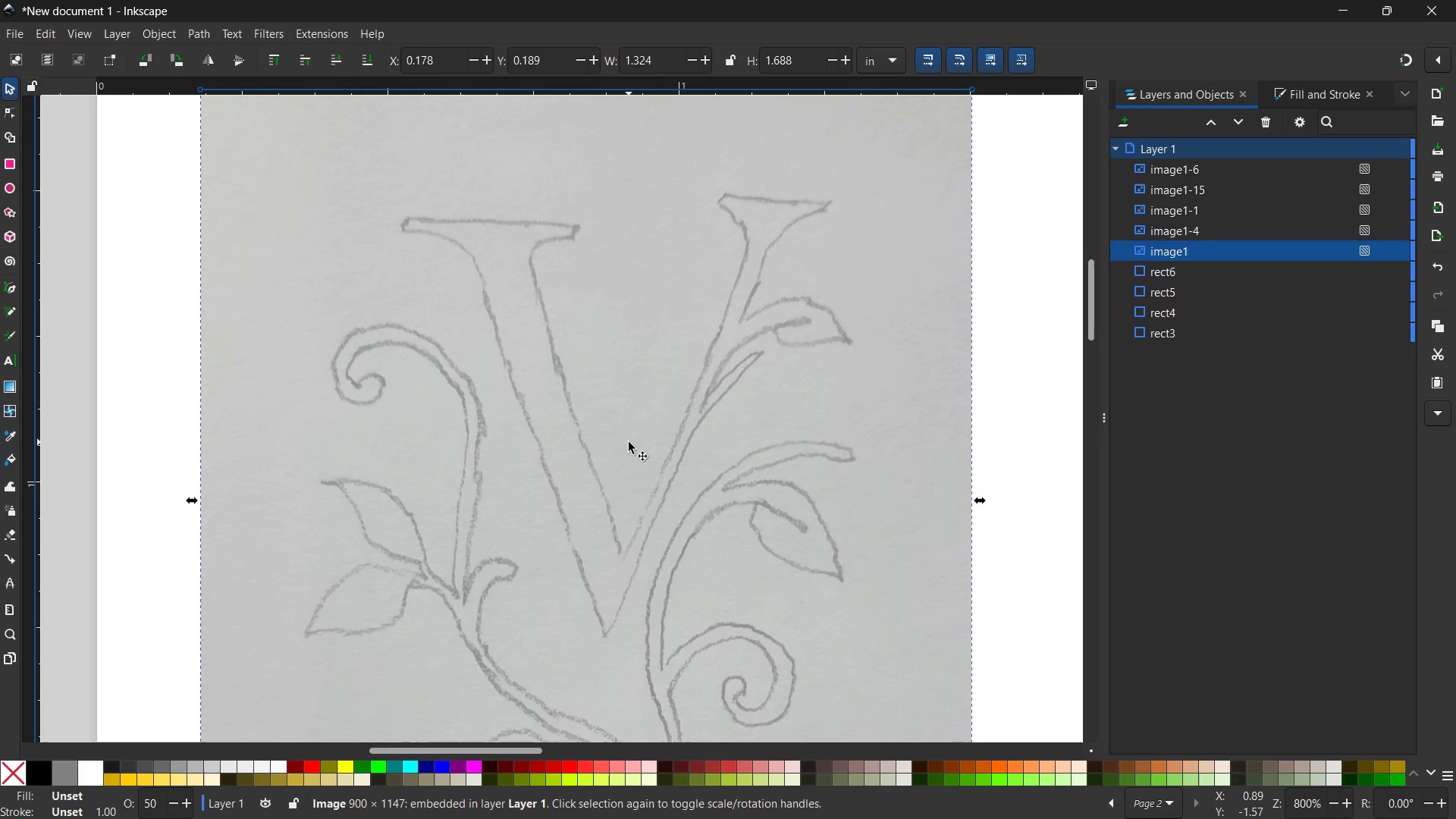 
left_click_drag(start_coordinate=[453, 365], to_coordinate=[629, 442])
 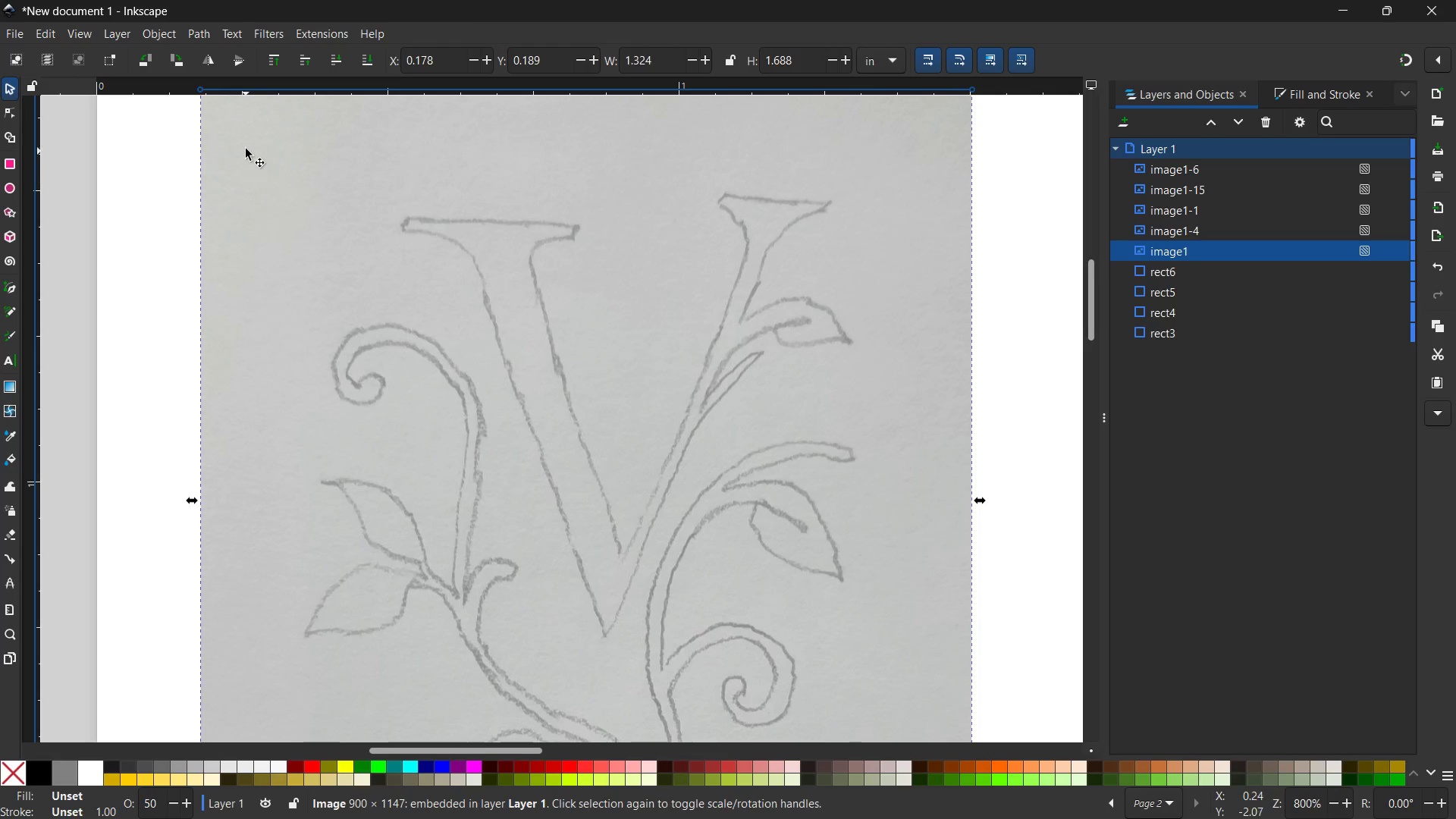 
wait(15.91)
 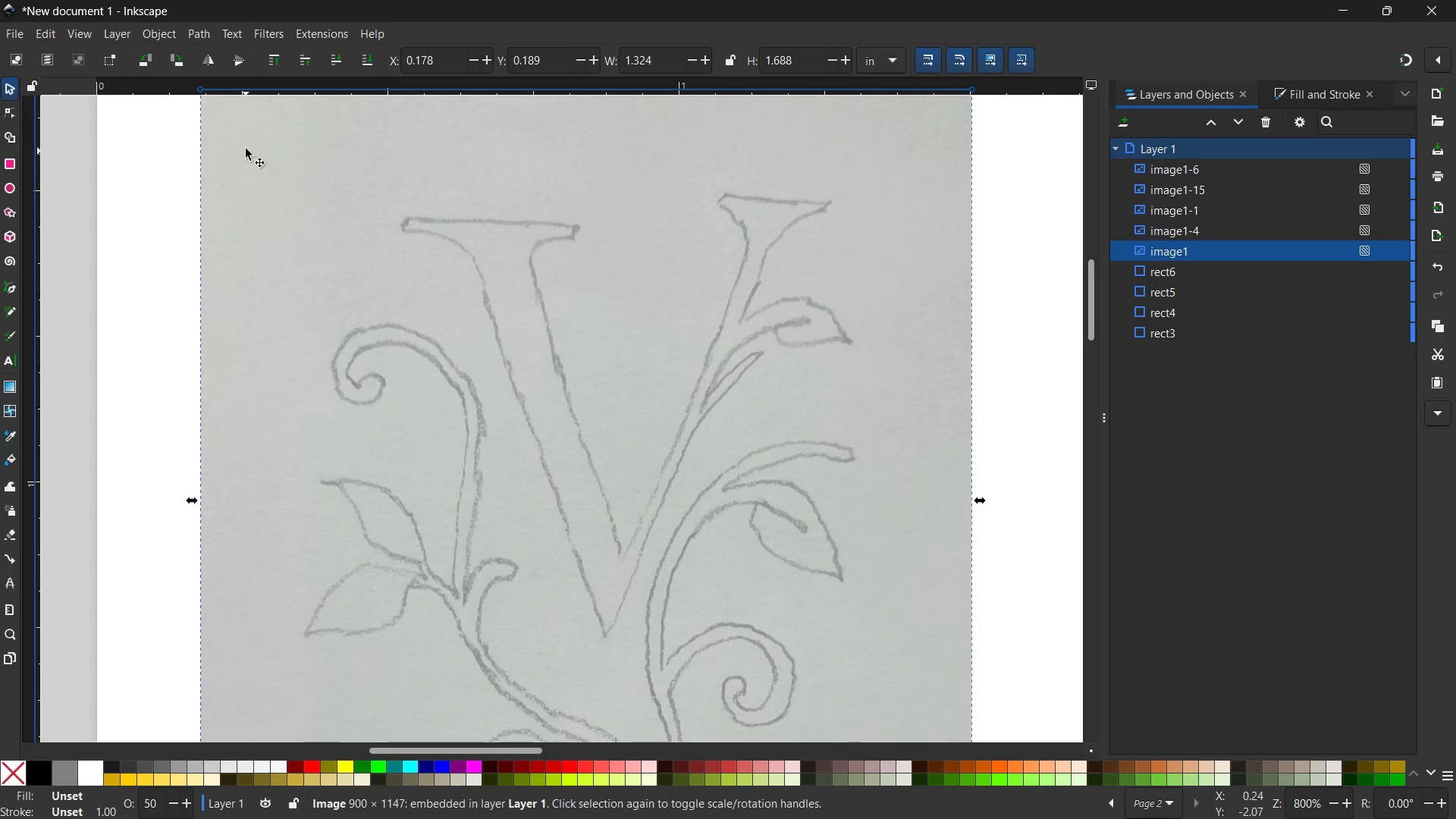 
left_click([13, 434])
 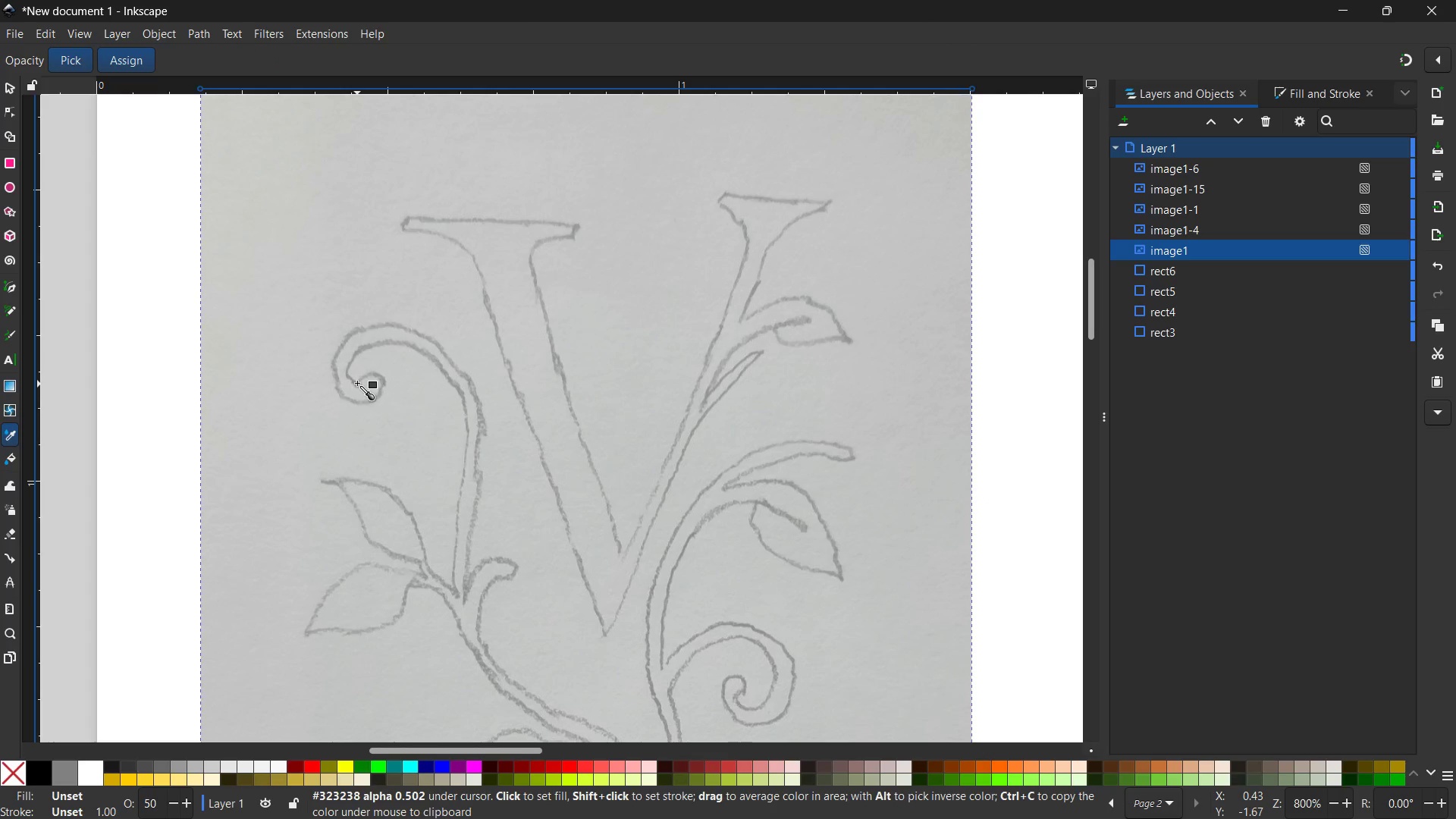 
wait(5.19)
 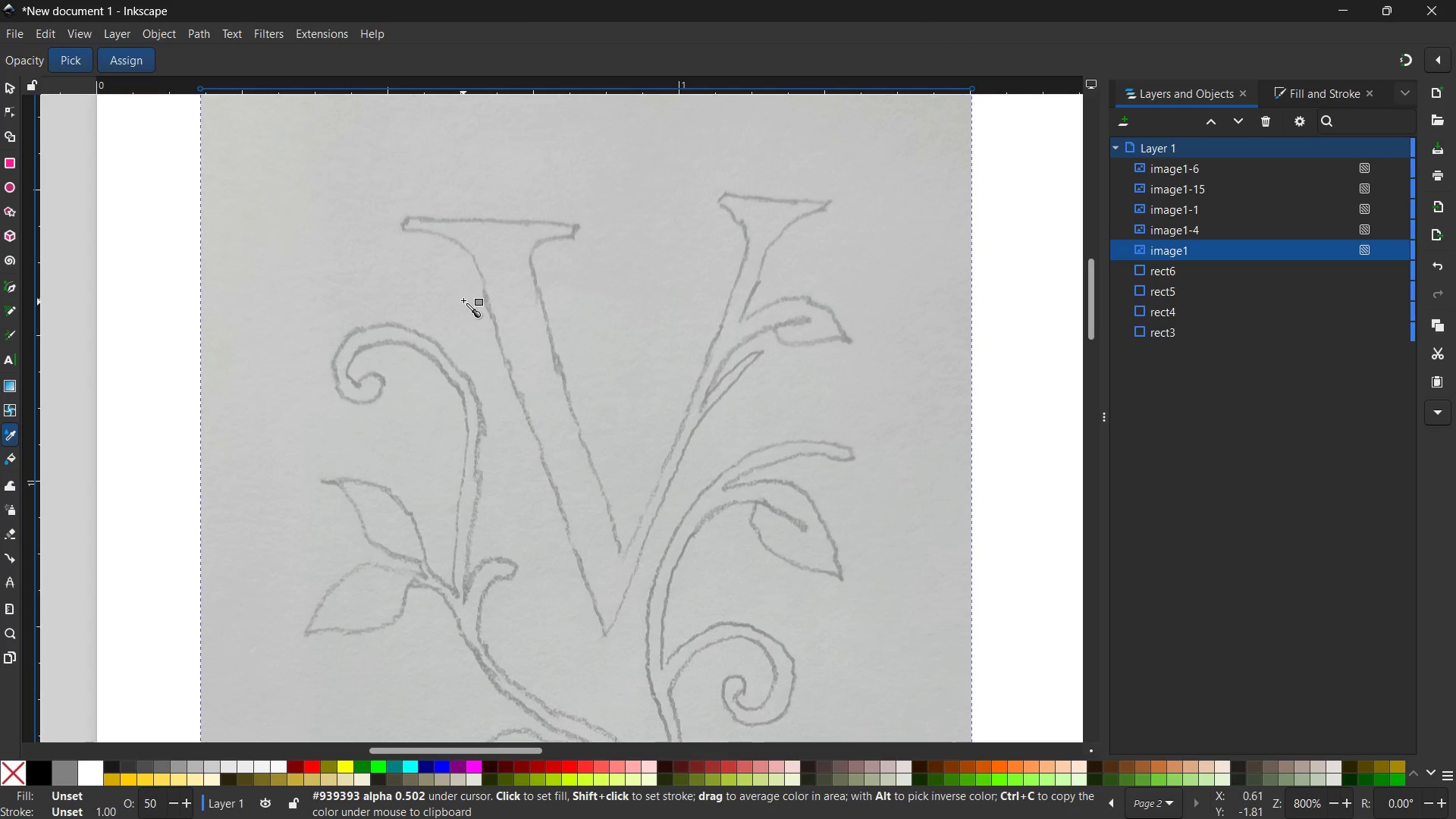 
left_click([361, 385])
 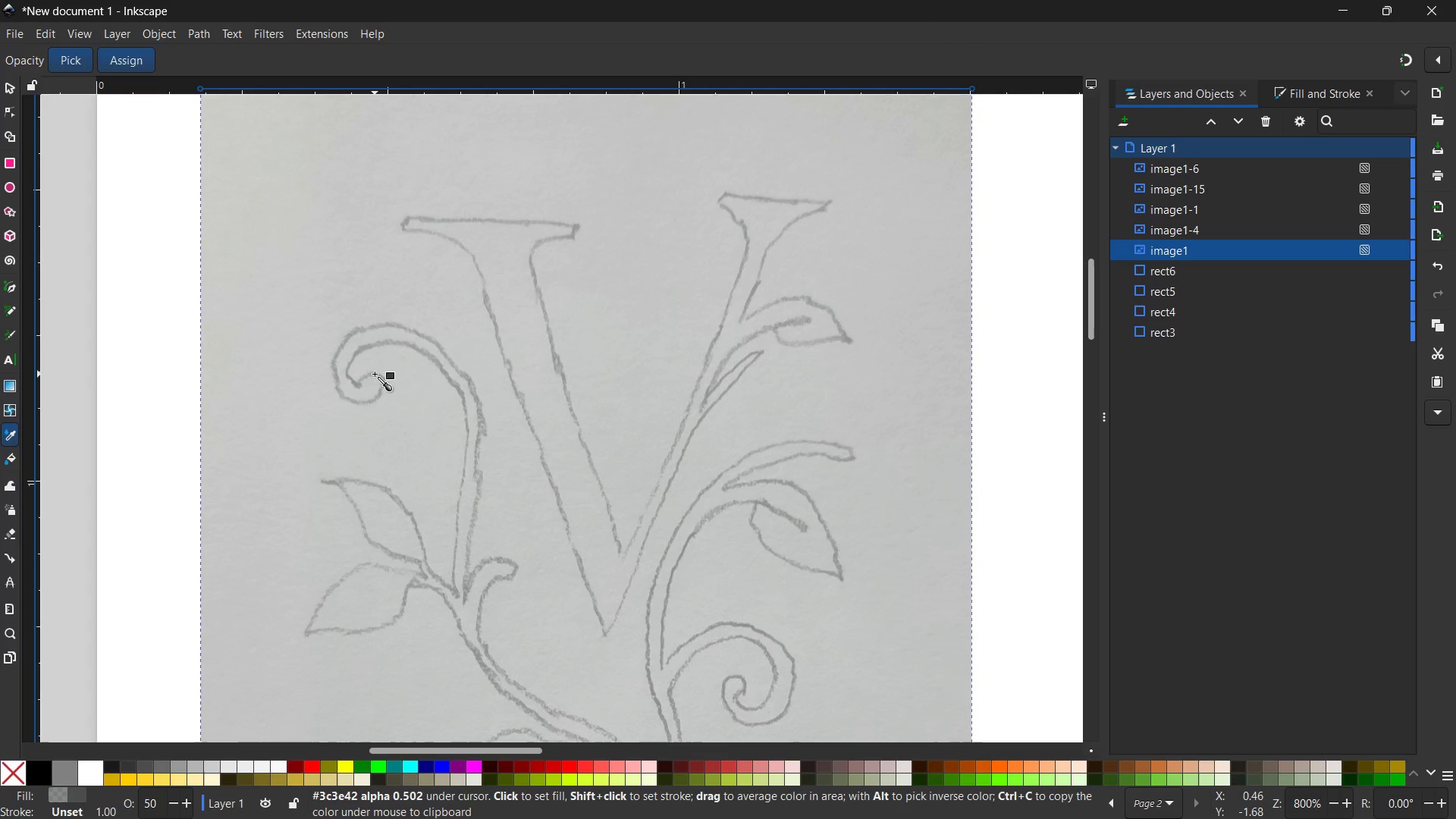 
left_click([375, 374])
 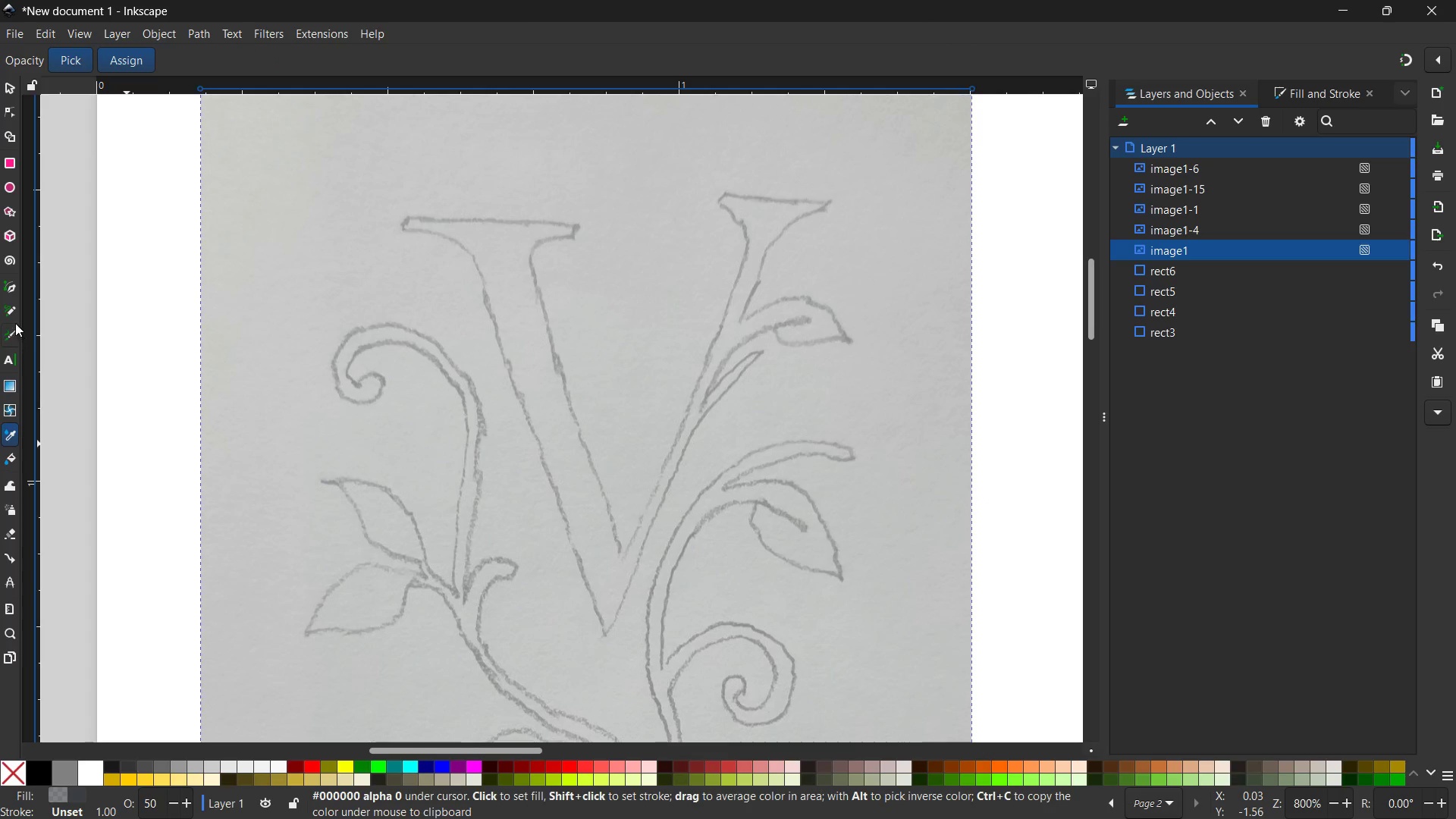 
left_click([11, 287])
 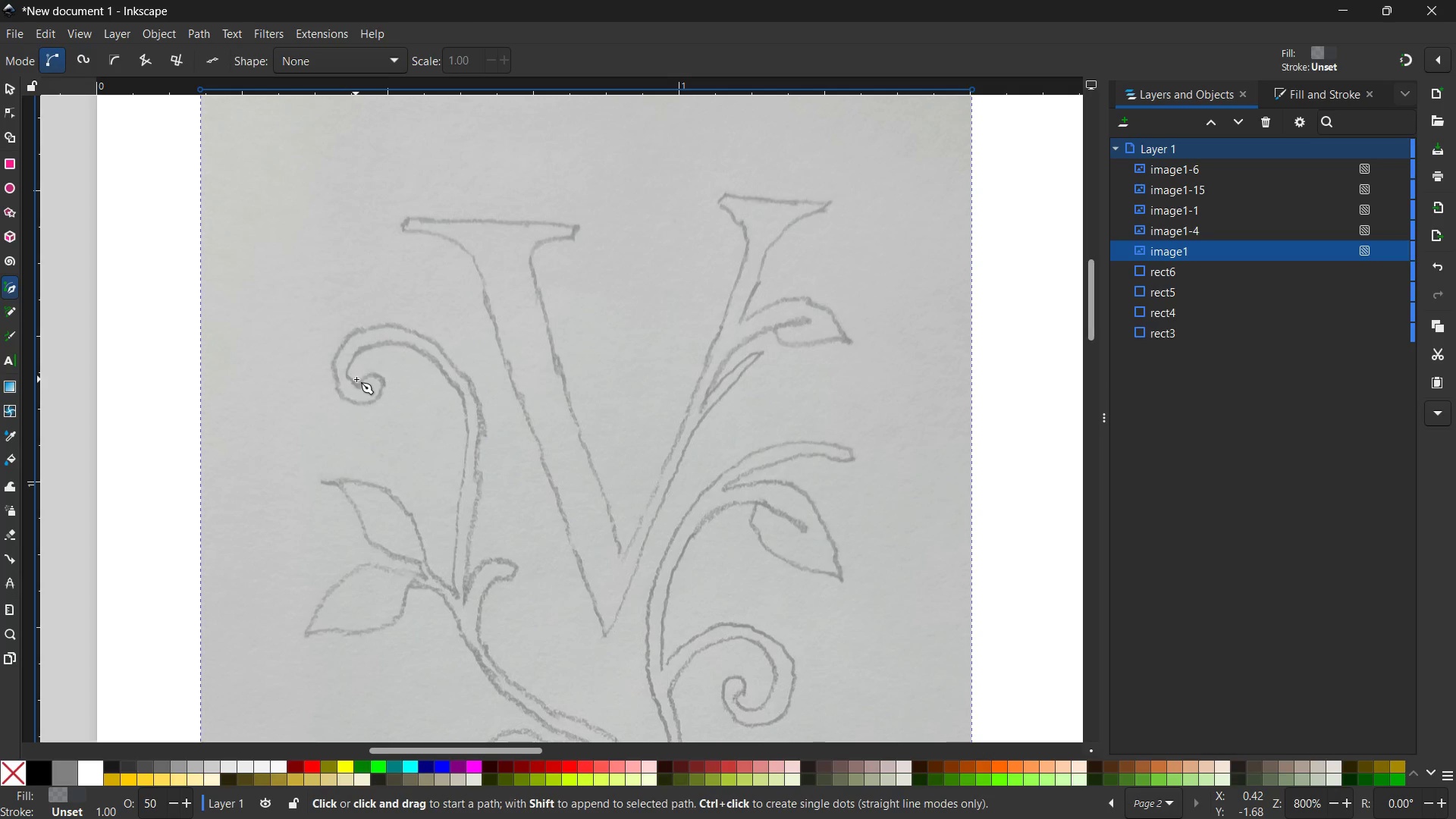 
left_click([358, 384])
 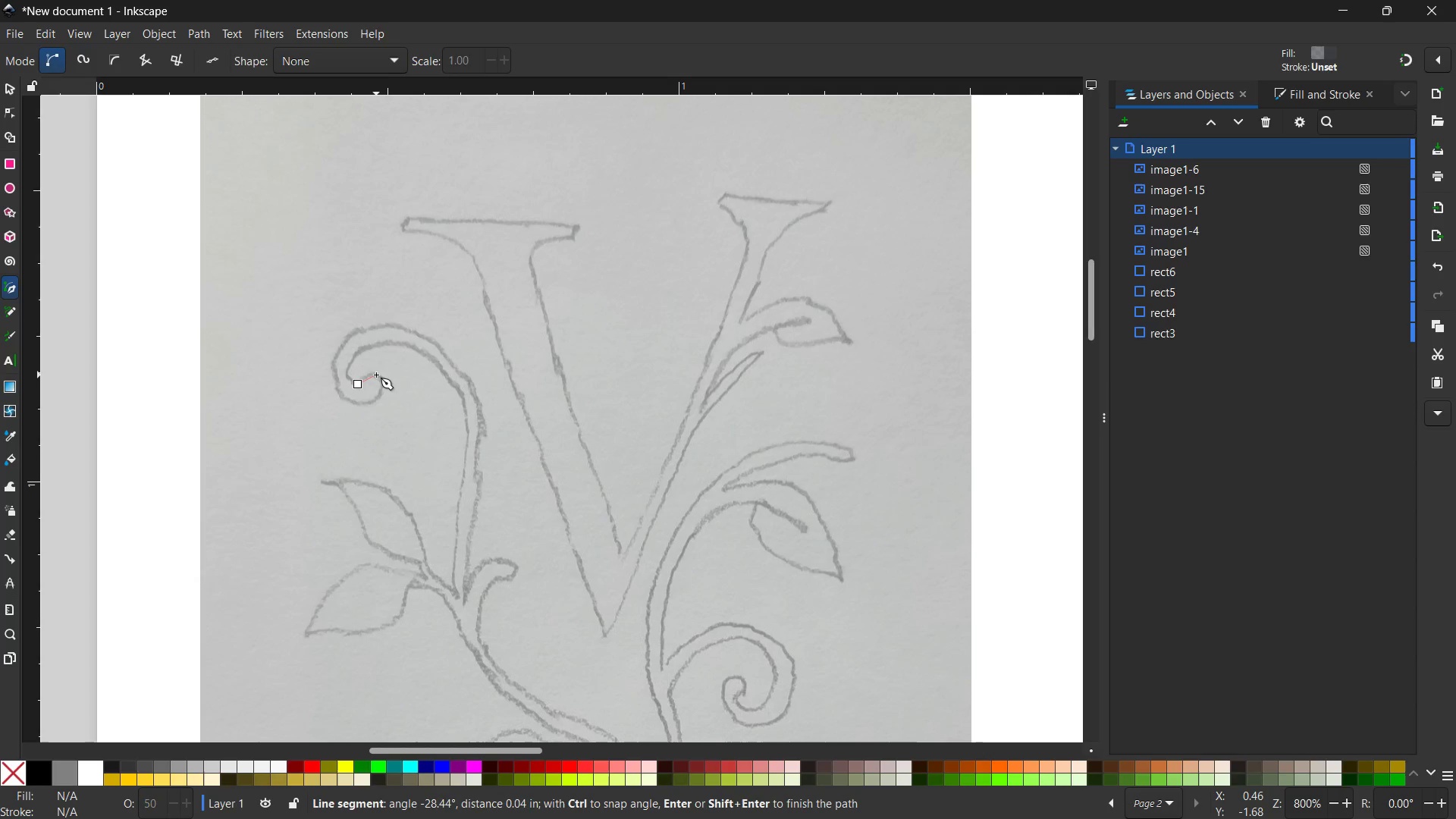 
double_click([376, 375])
 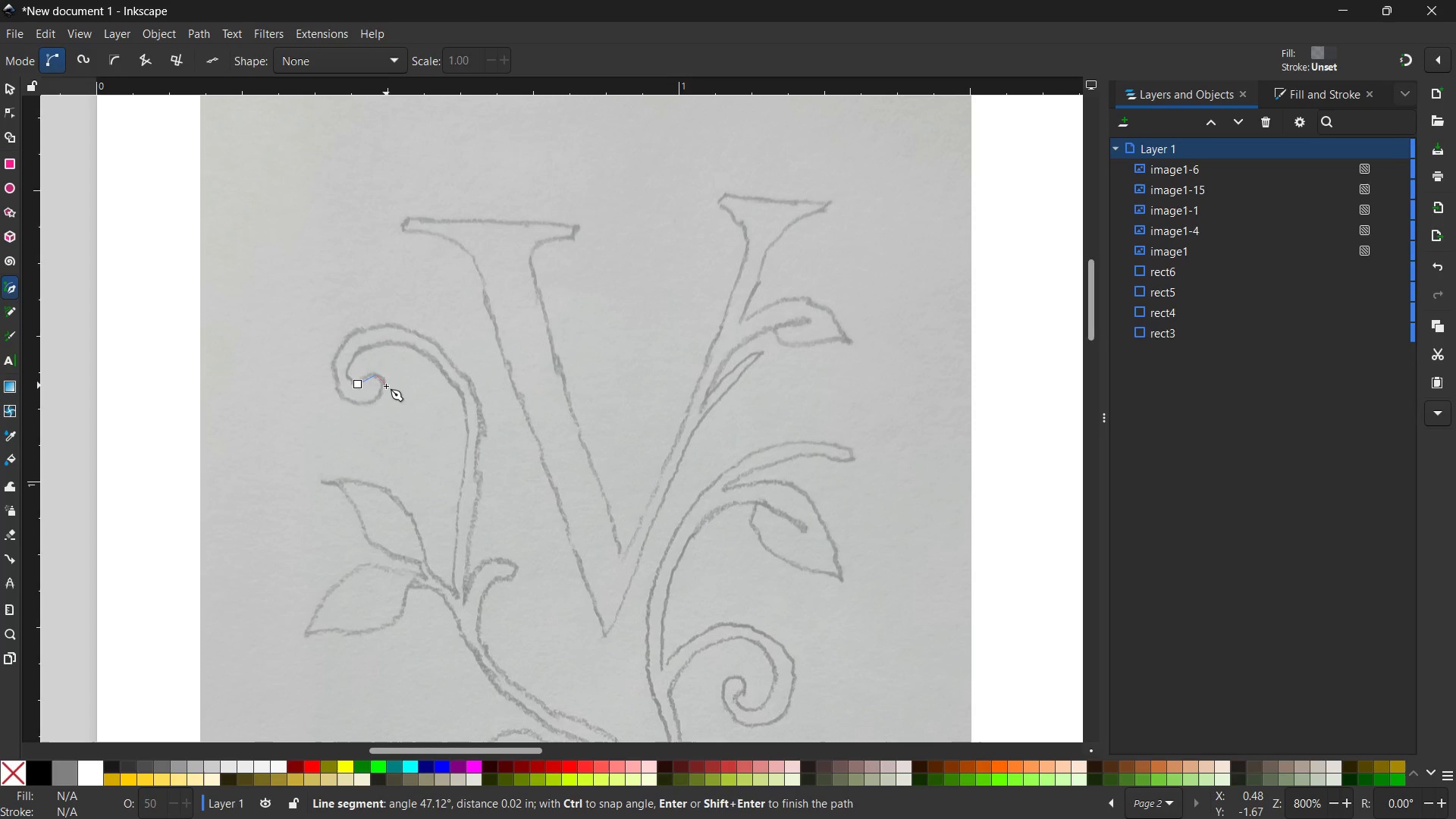 
triple_click([386, 388])
 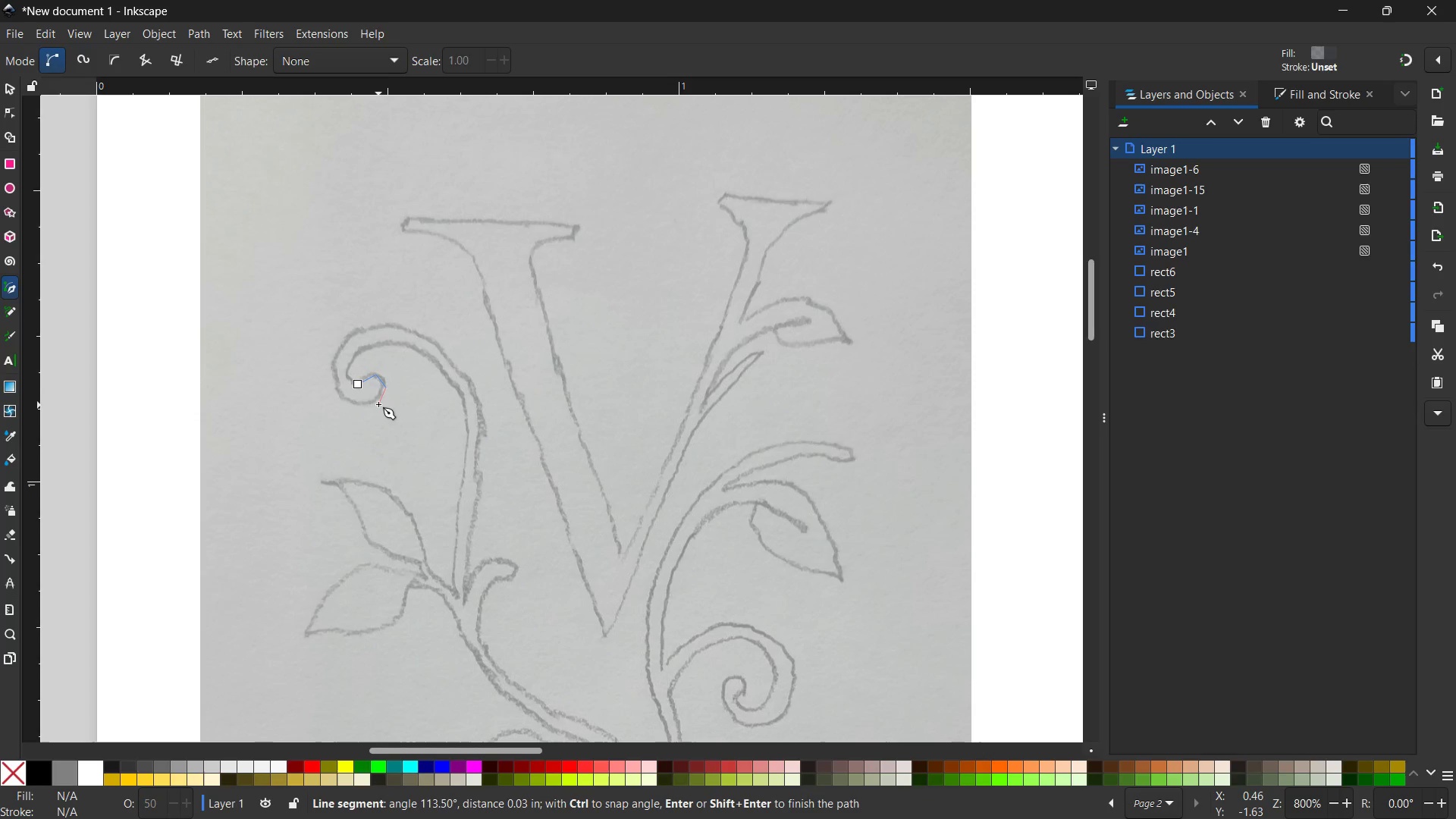 
left_click([378, 403])
 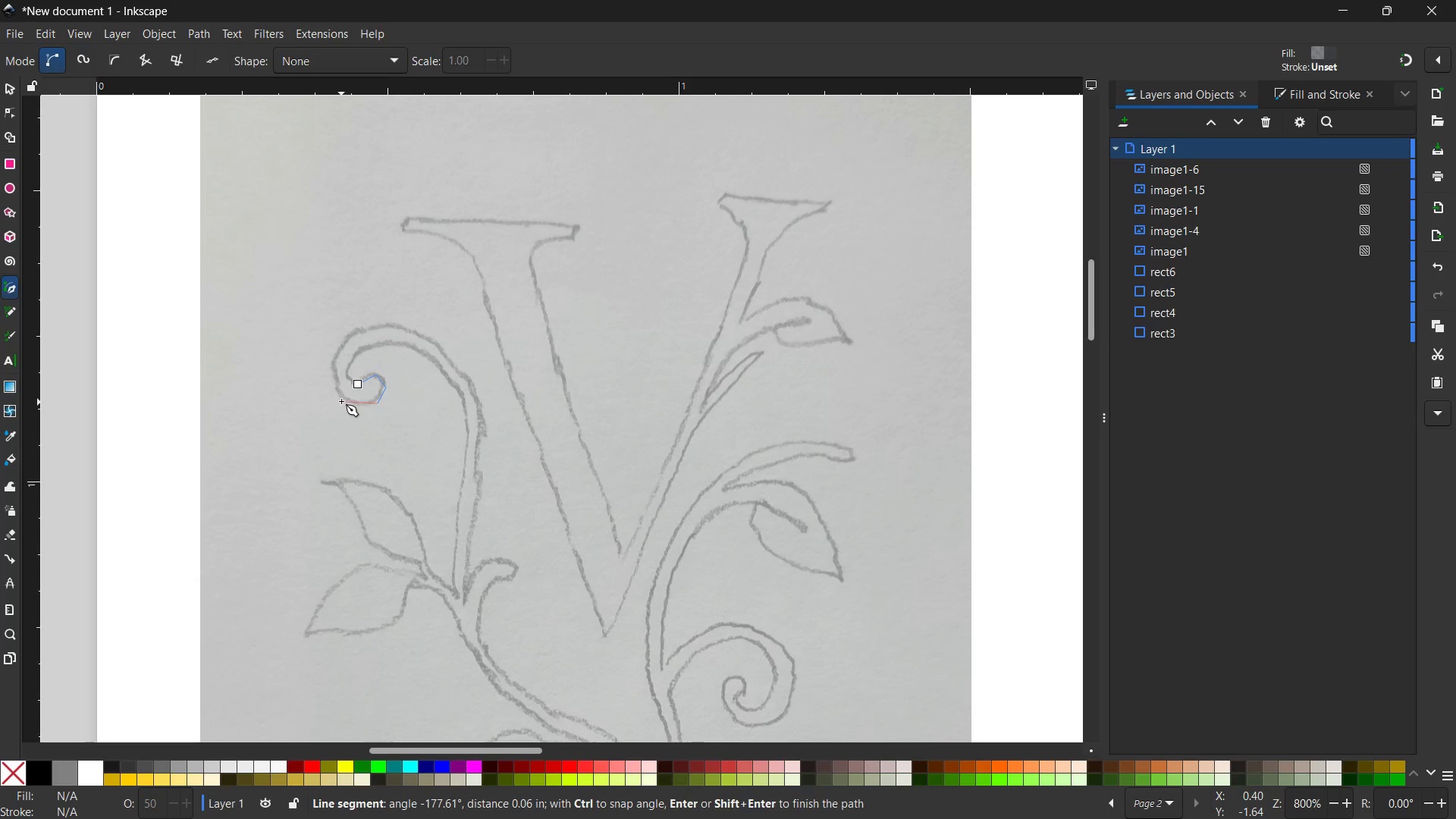 
left_click([347, 400])
 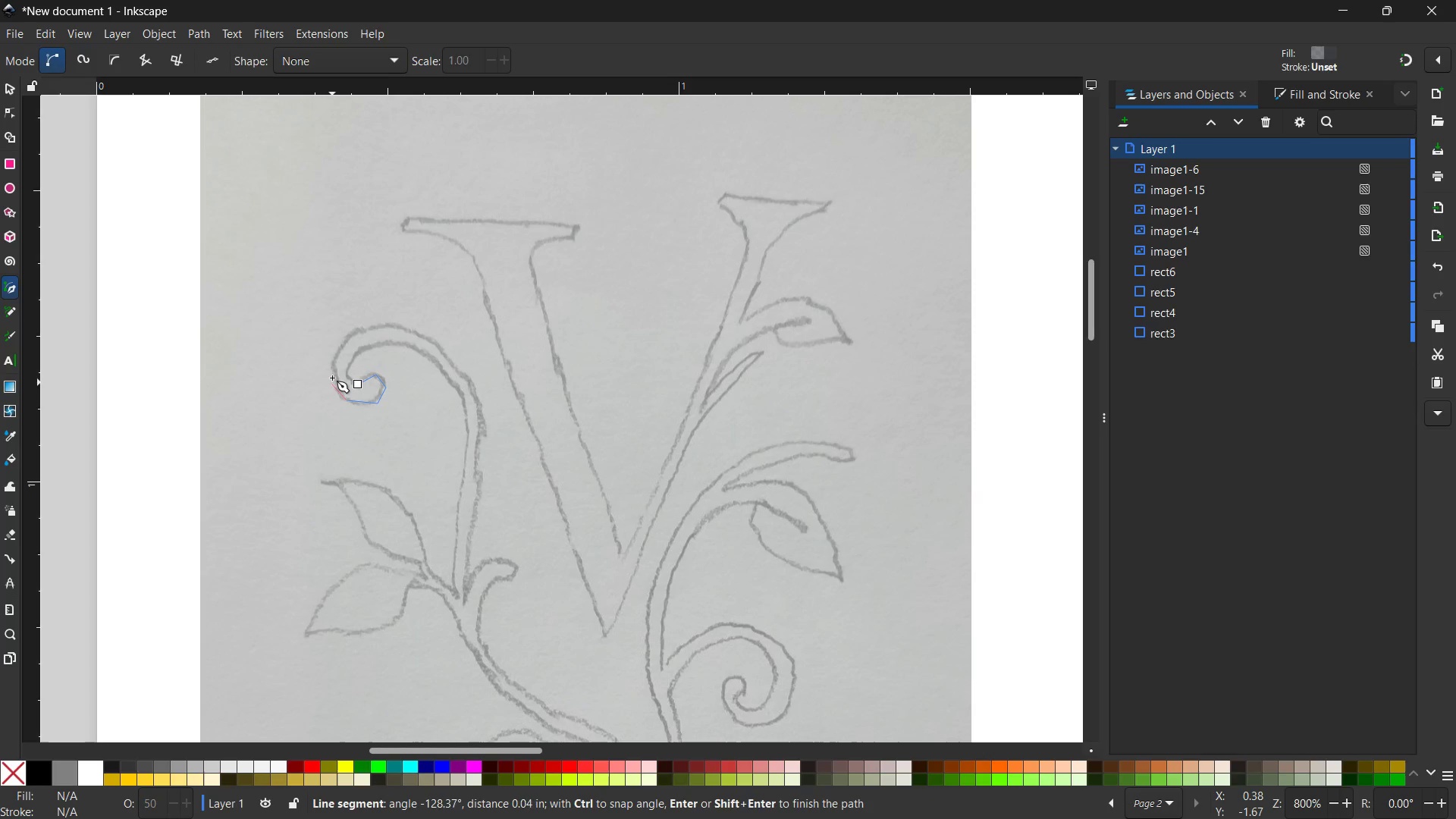 
double_click([332, 377])
 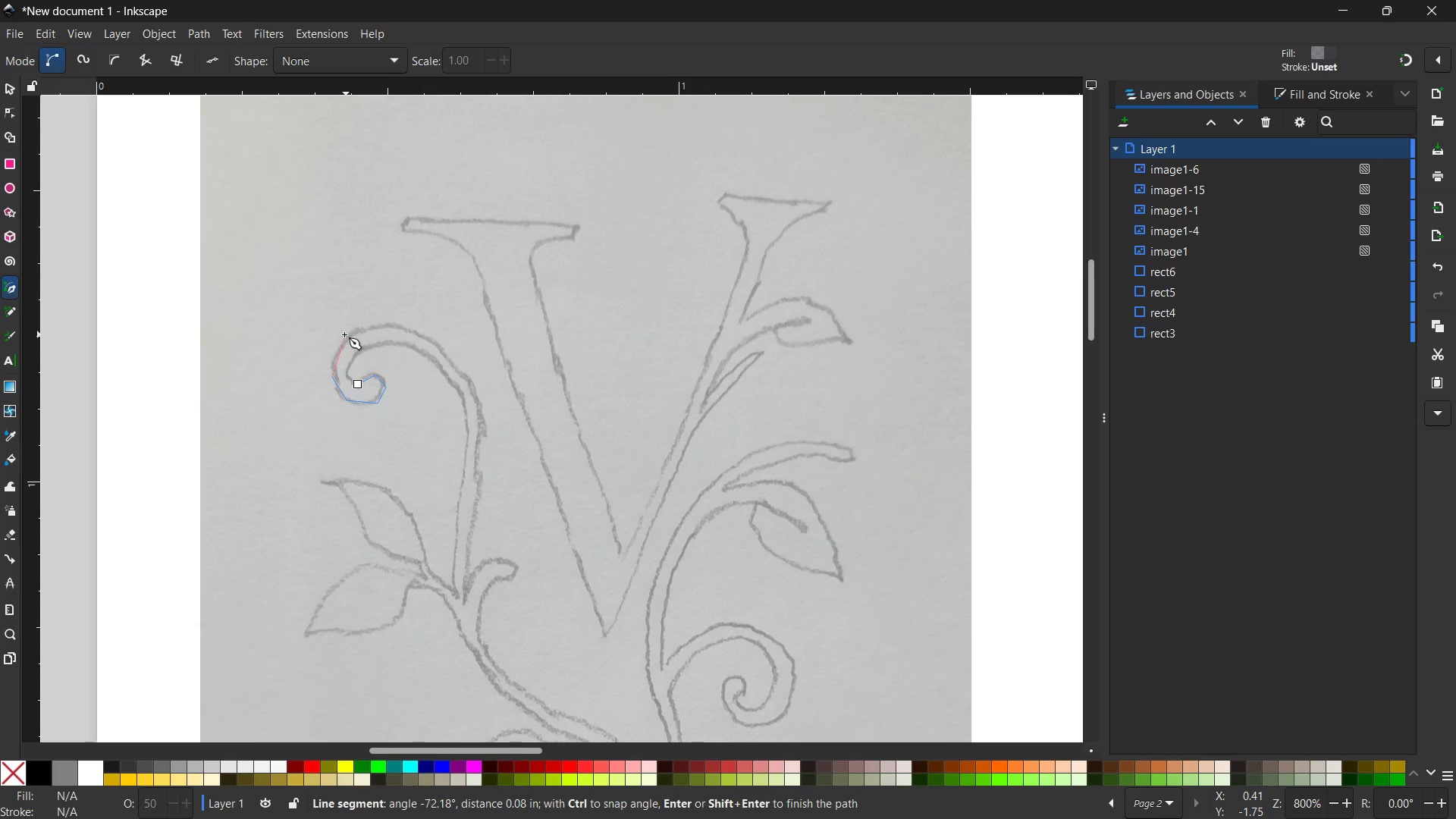 
left_click([350, 335])
 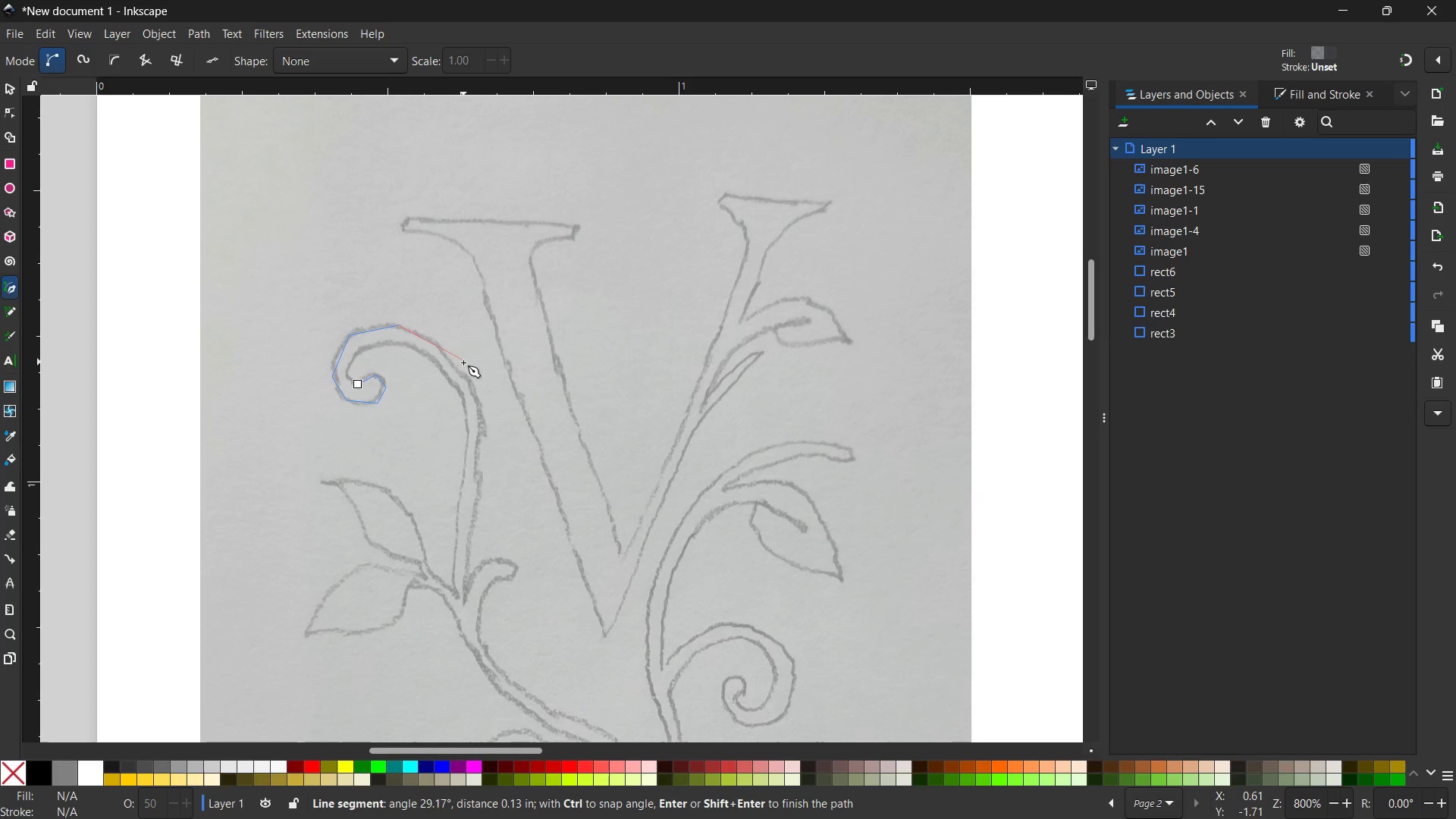 
left_click([455, 366])
 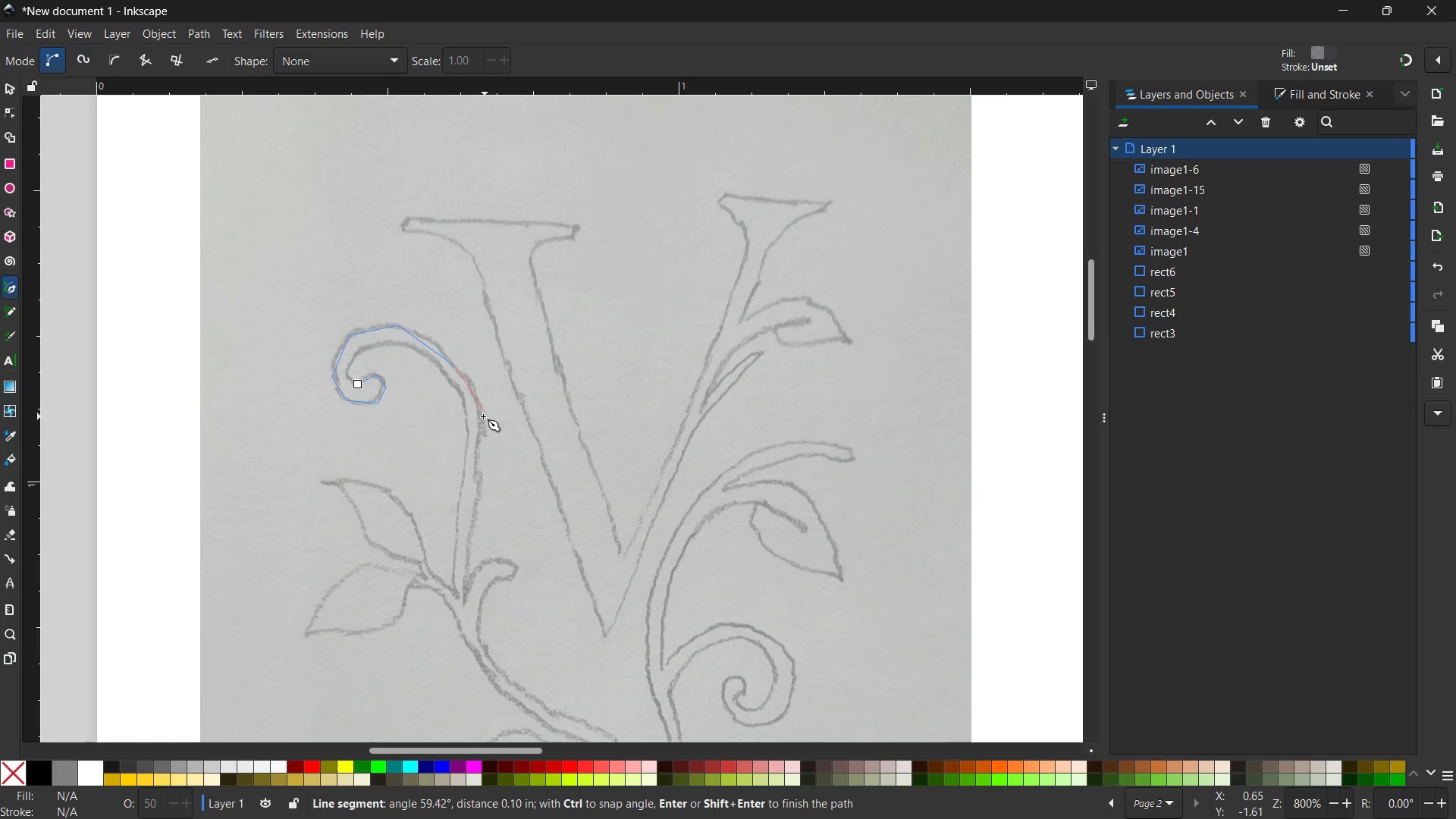 
left_click([482, 416])
 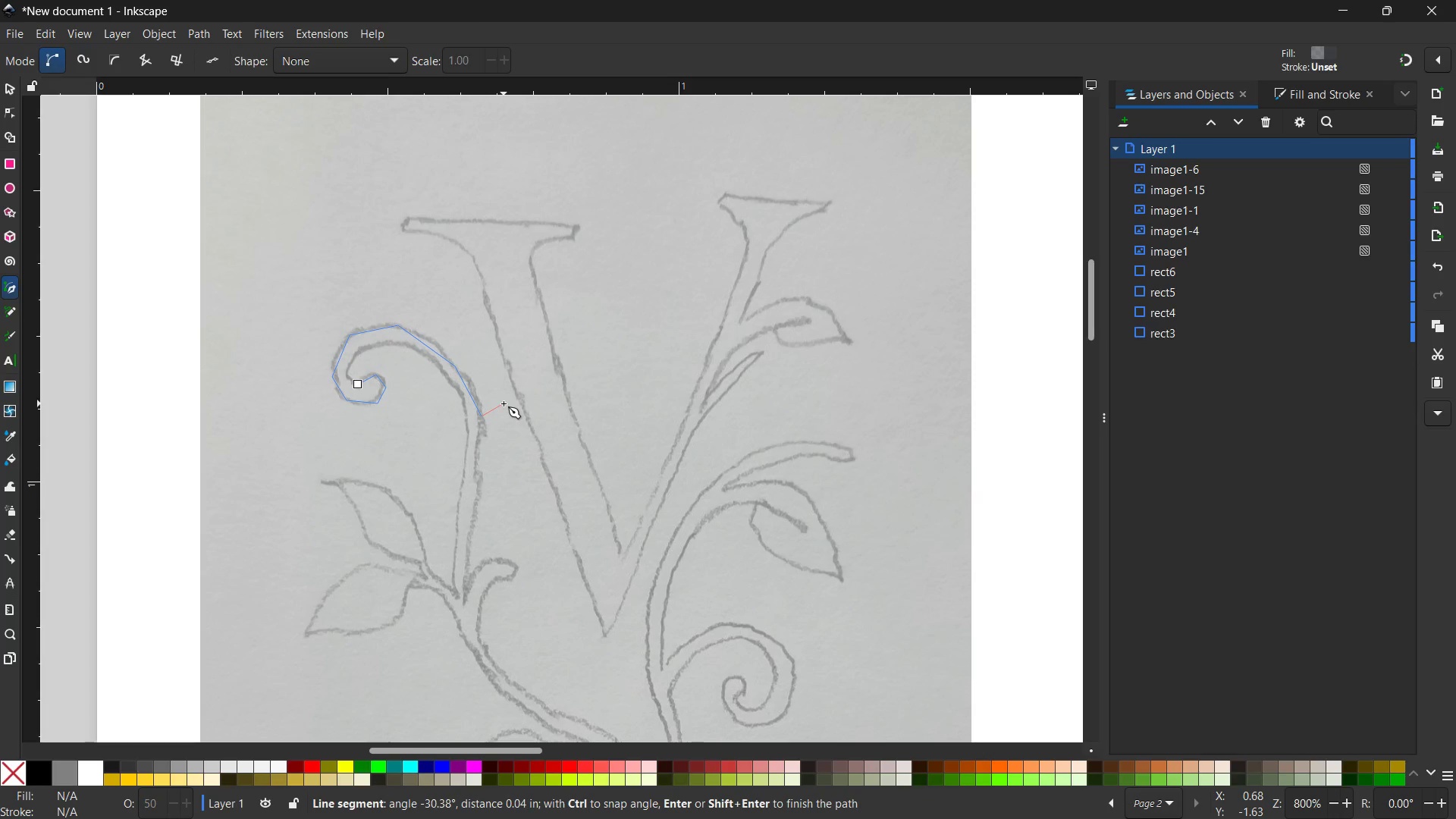 
scroll: coordinate [504, 403], scroll_direction: down, amount: 2.0
 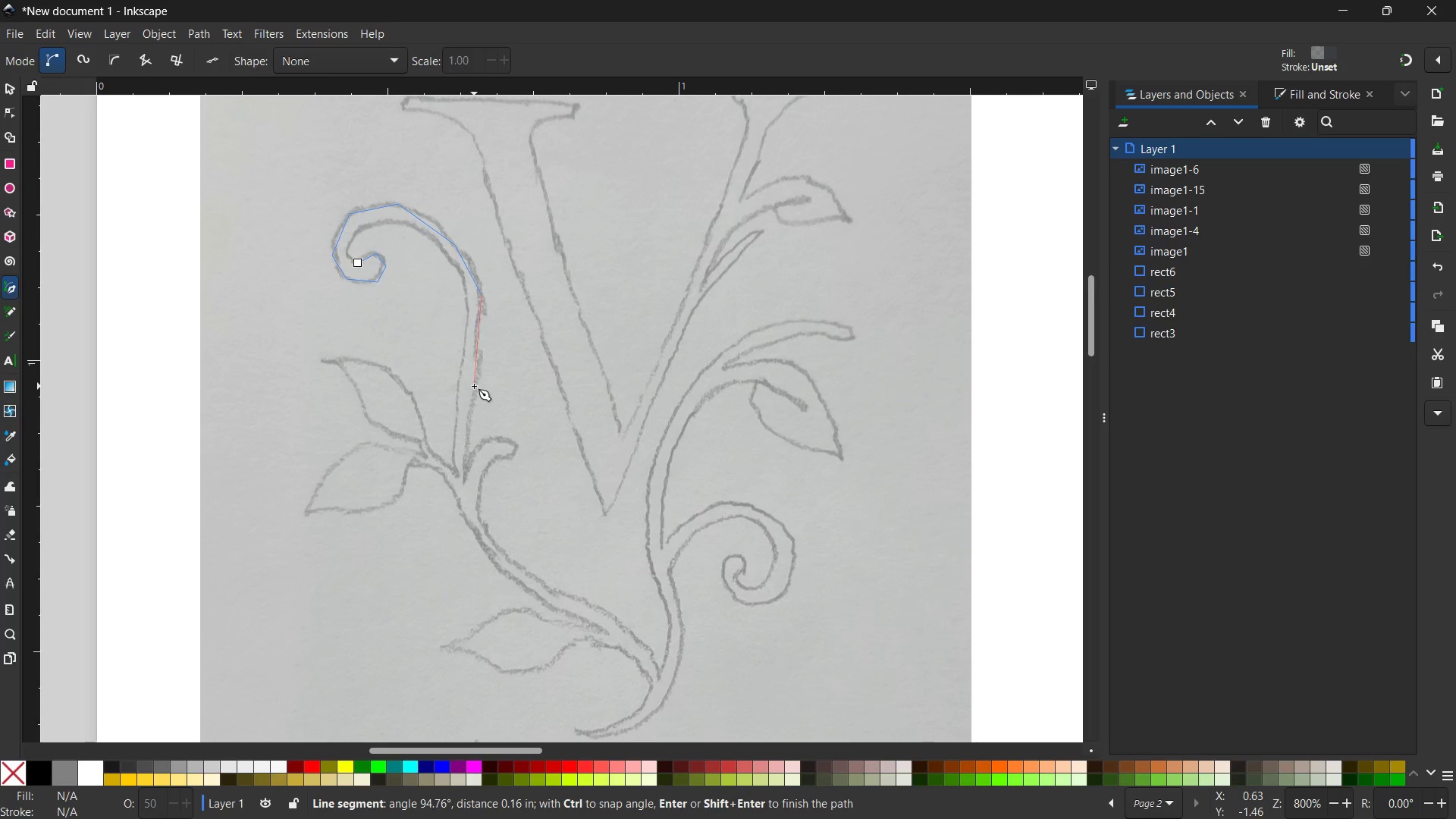 
left_click([476, 385])
 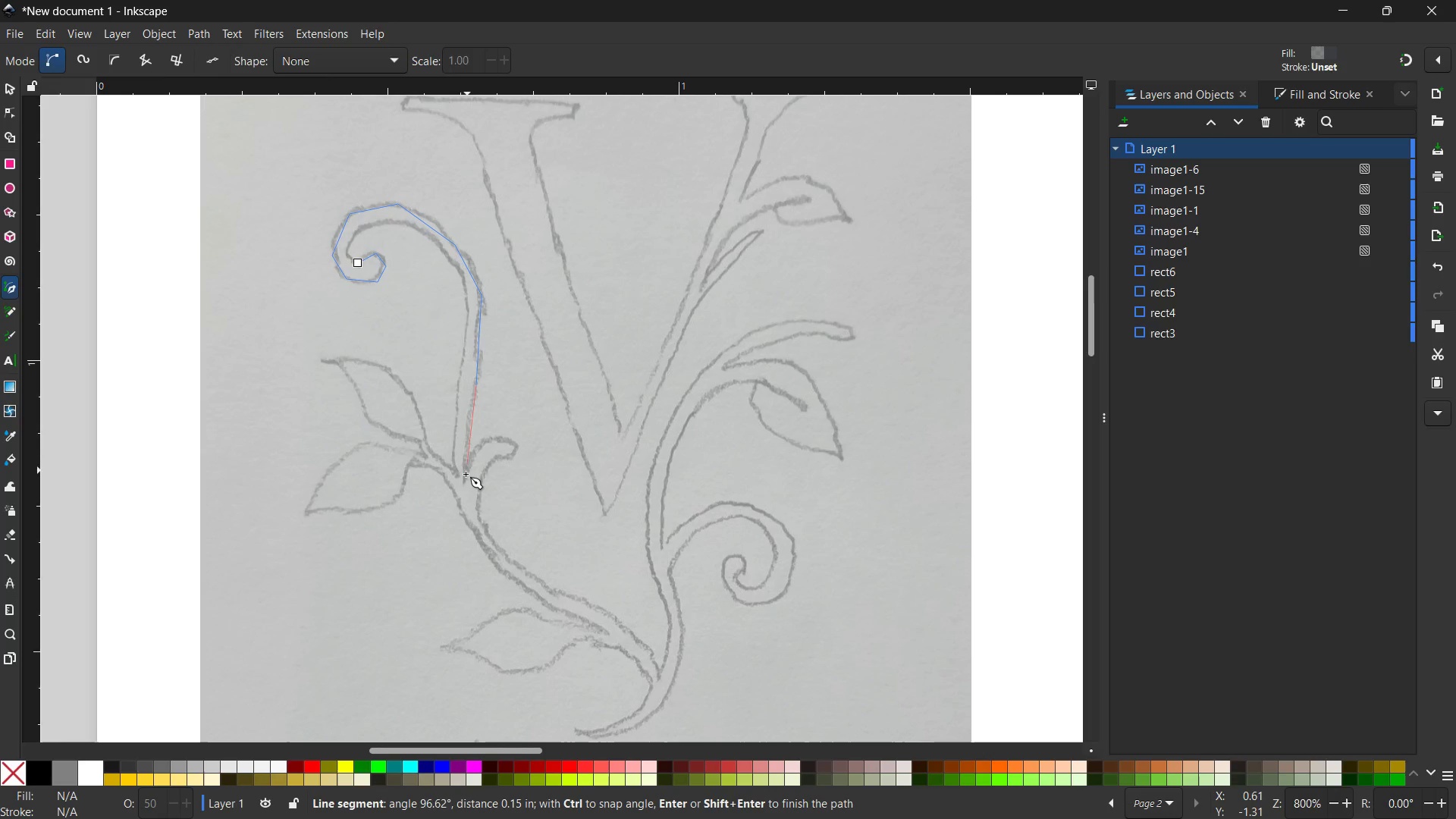 
left_click([465, 478])
 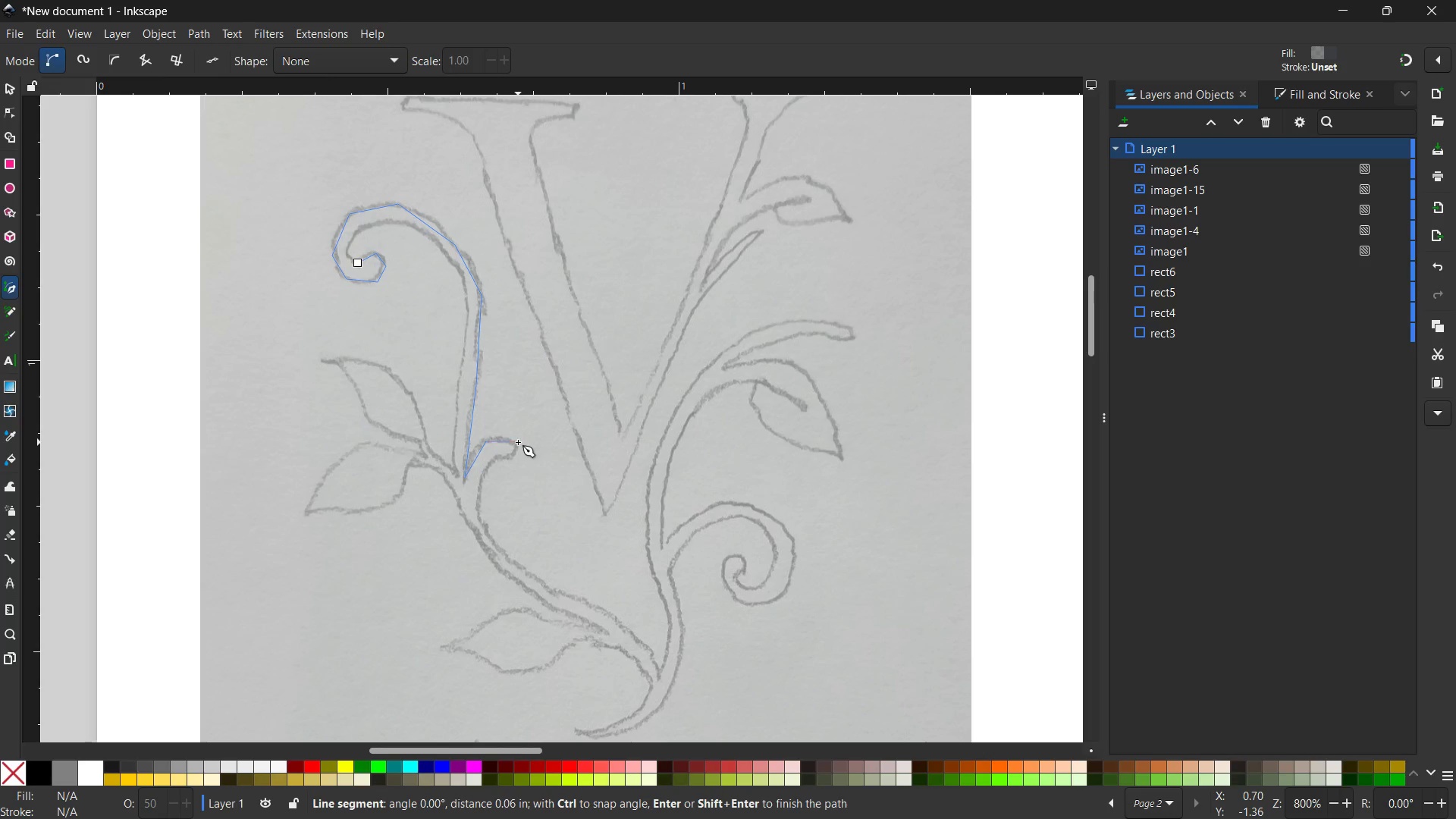 
triple_click([513, 454])
 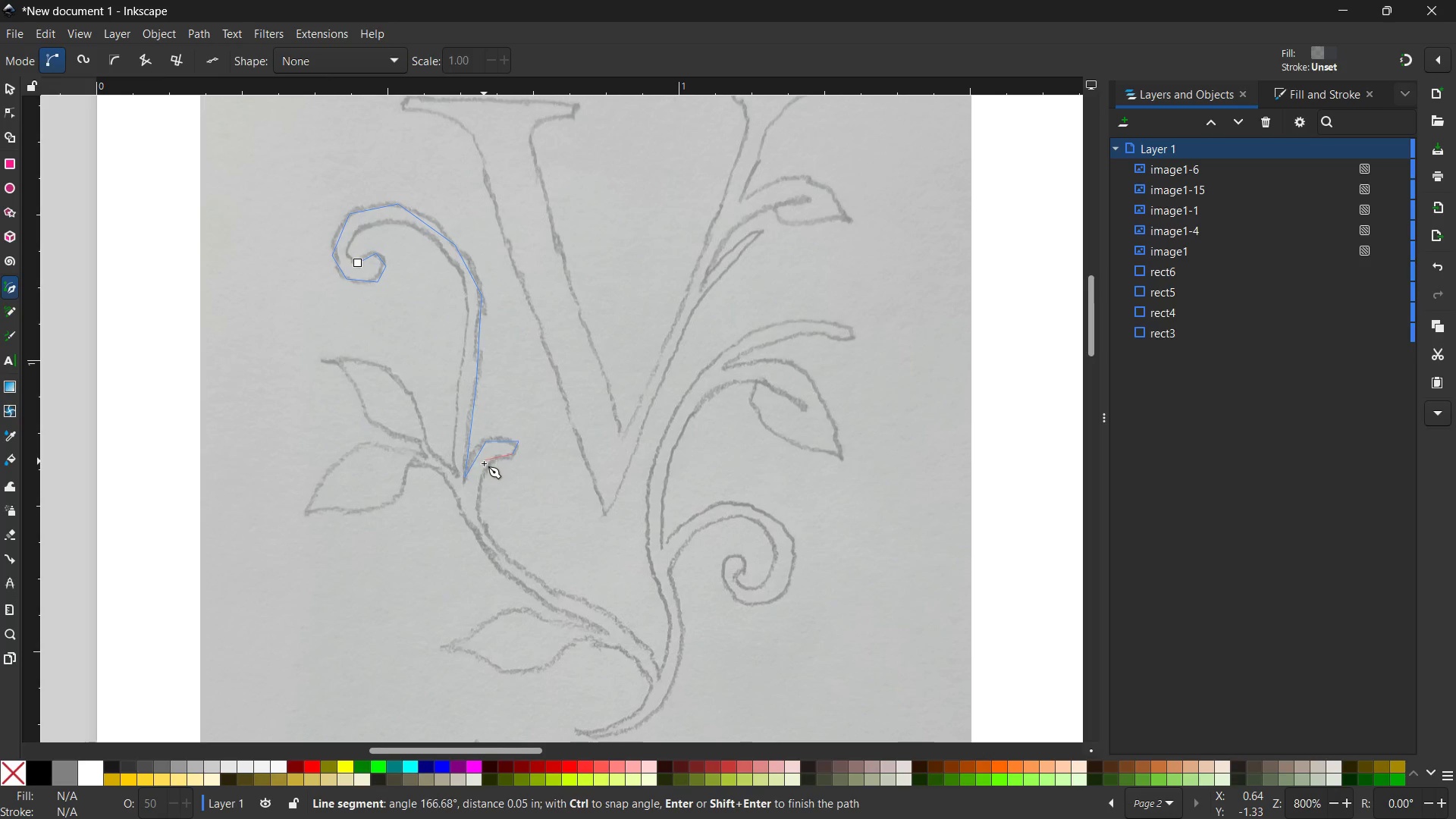 
left_click([483, 469])
 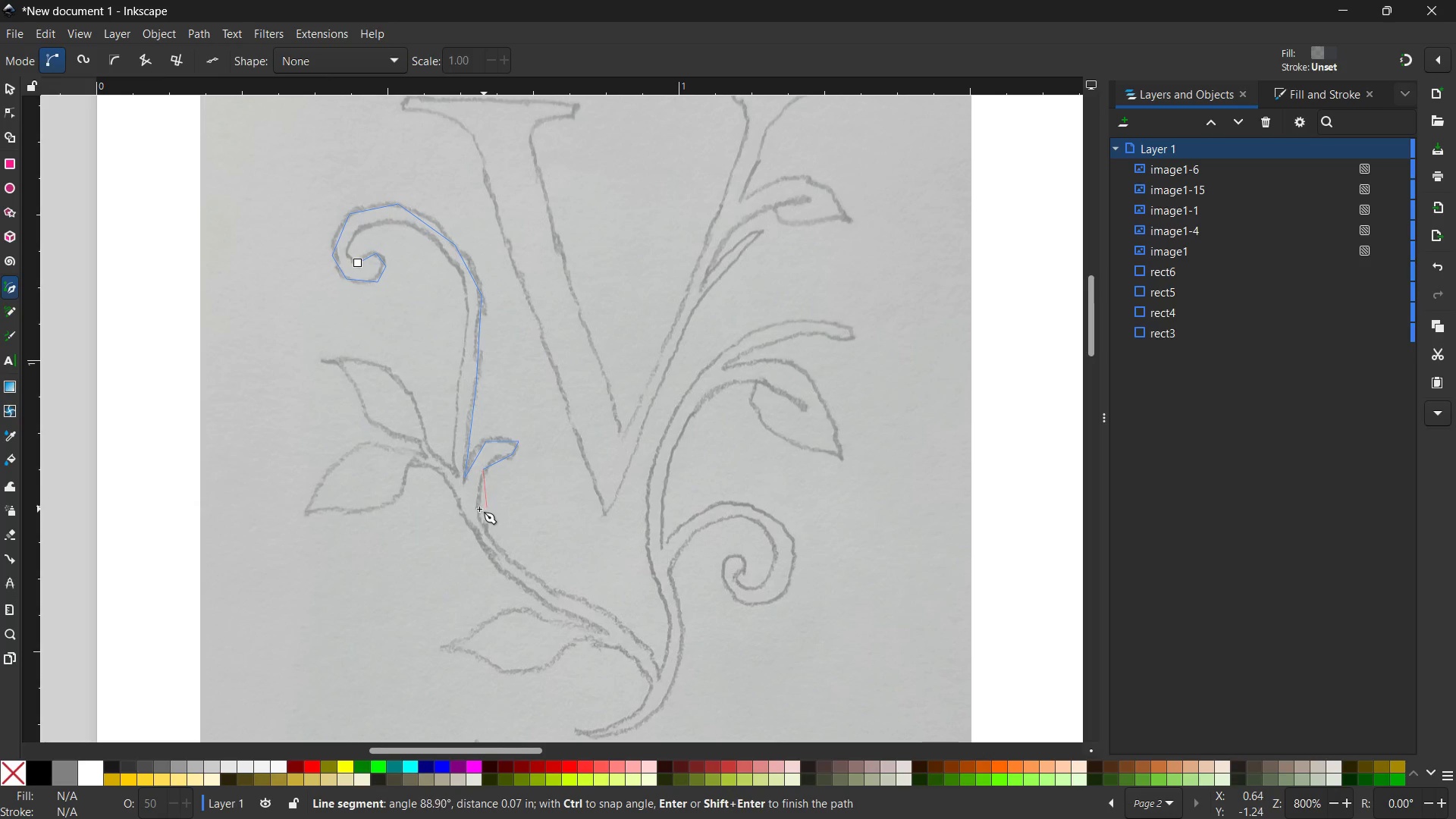 
left_click([476, 513])
 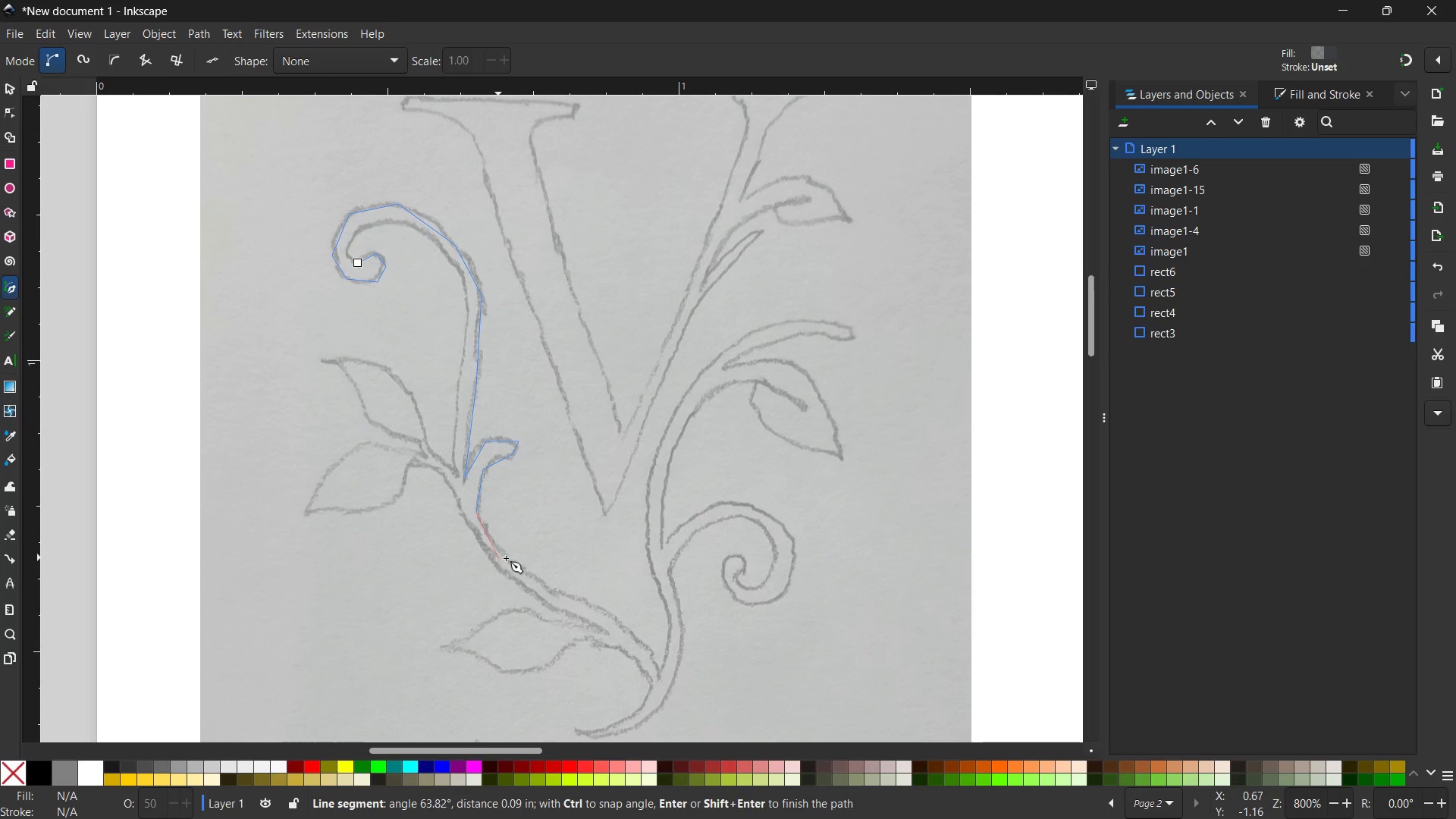 
left_click([511, 558])
 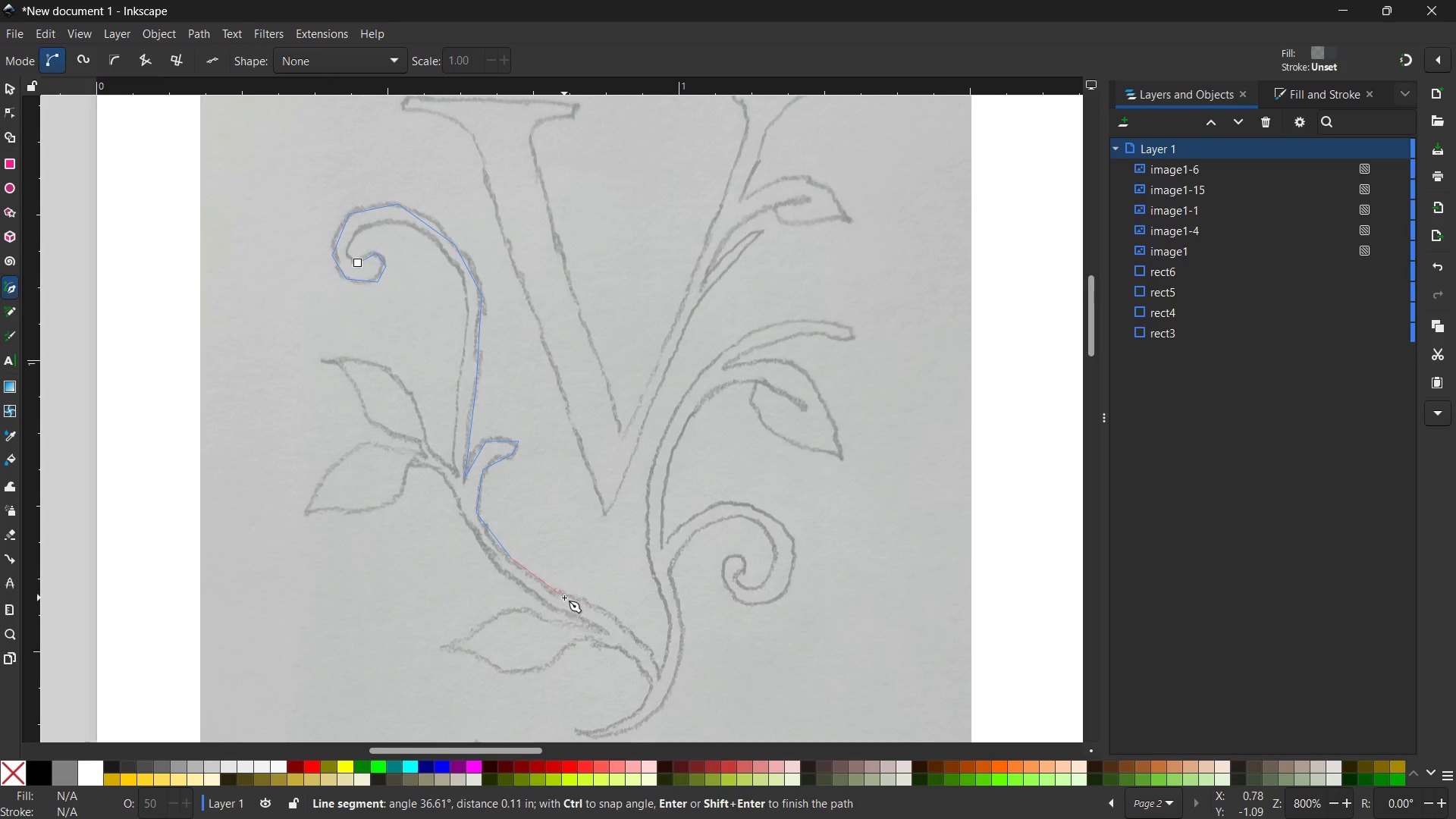 
left_click([556, 592])
 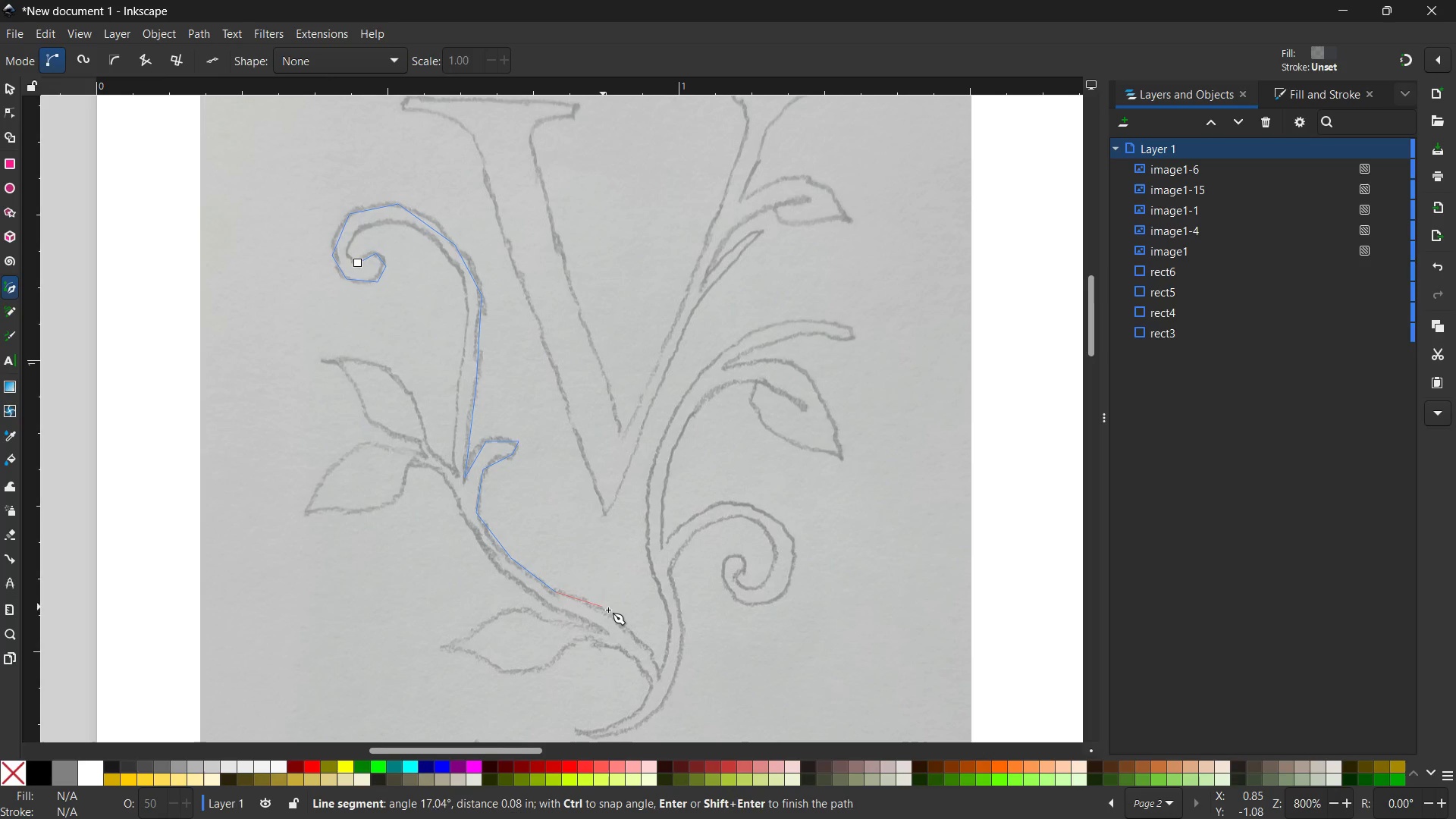 
double_click([608, 610])
 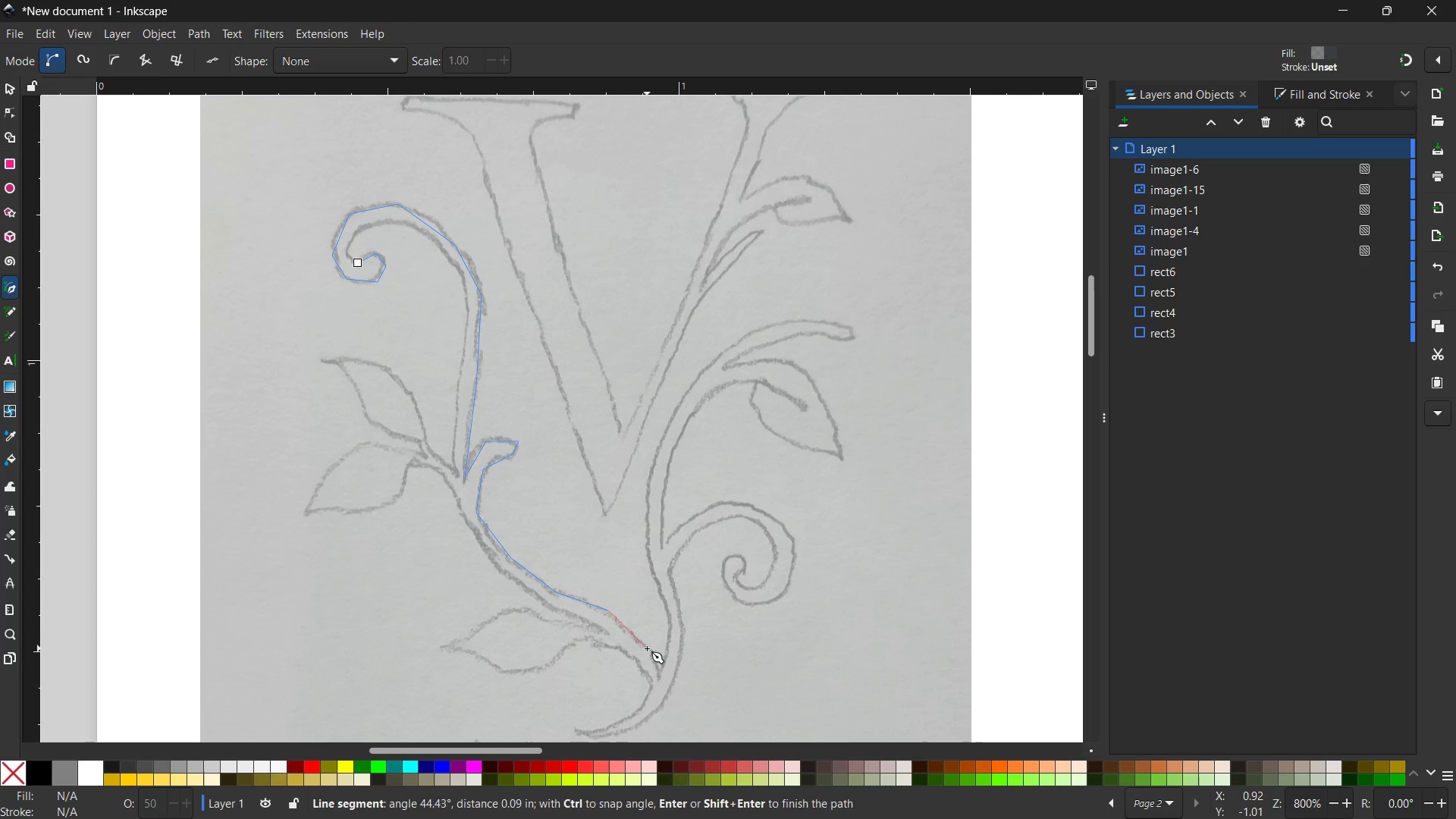 
triple_click([648, 650])
 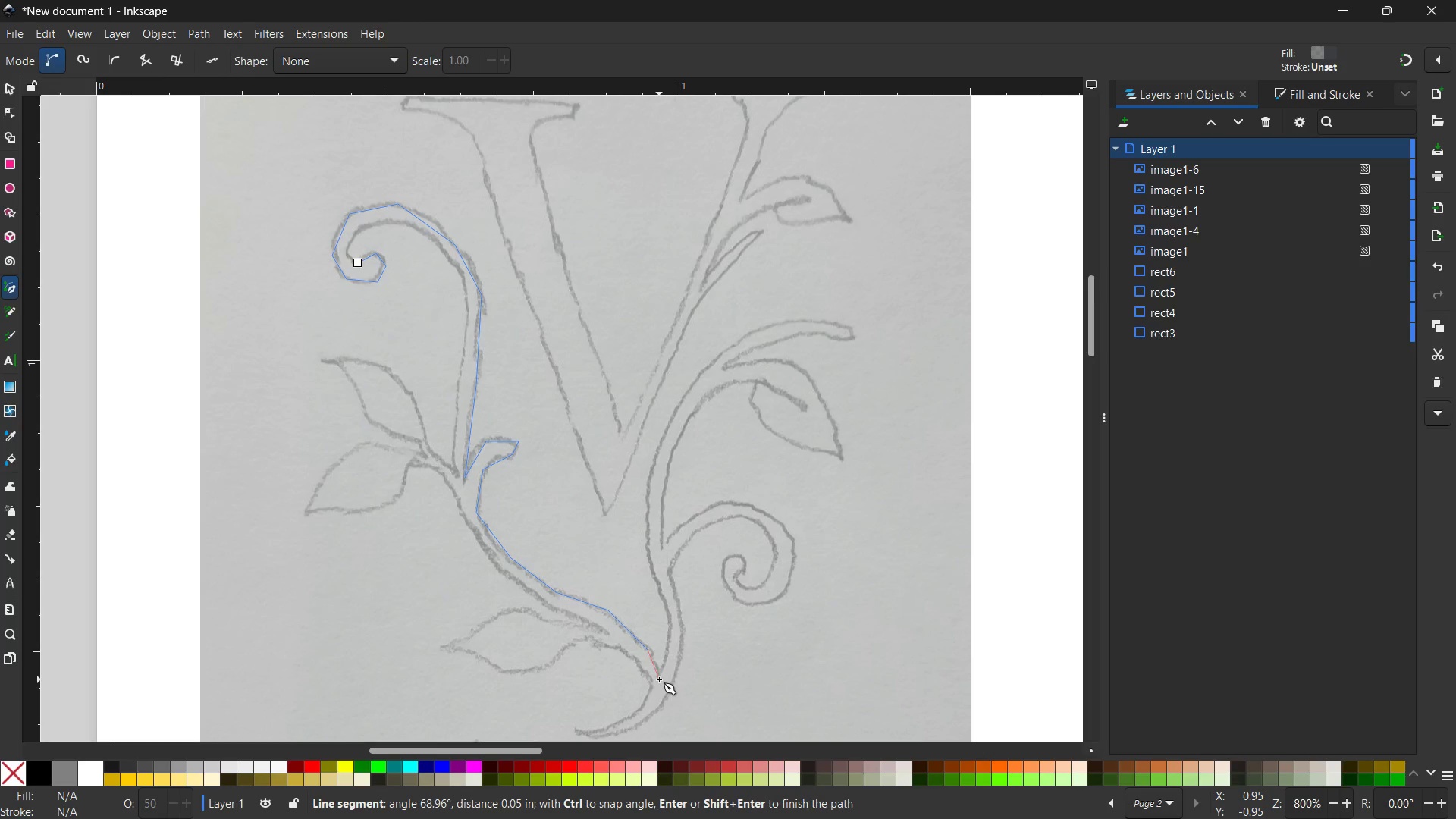 
triple_click([659, 679])
 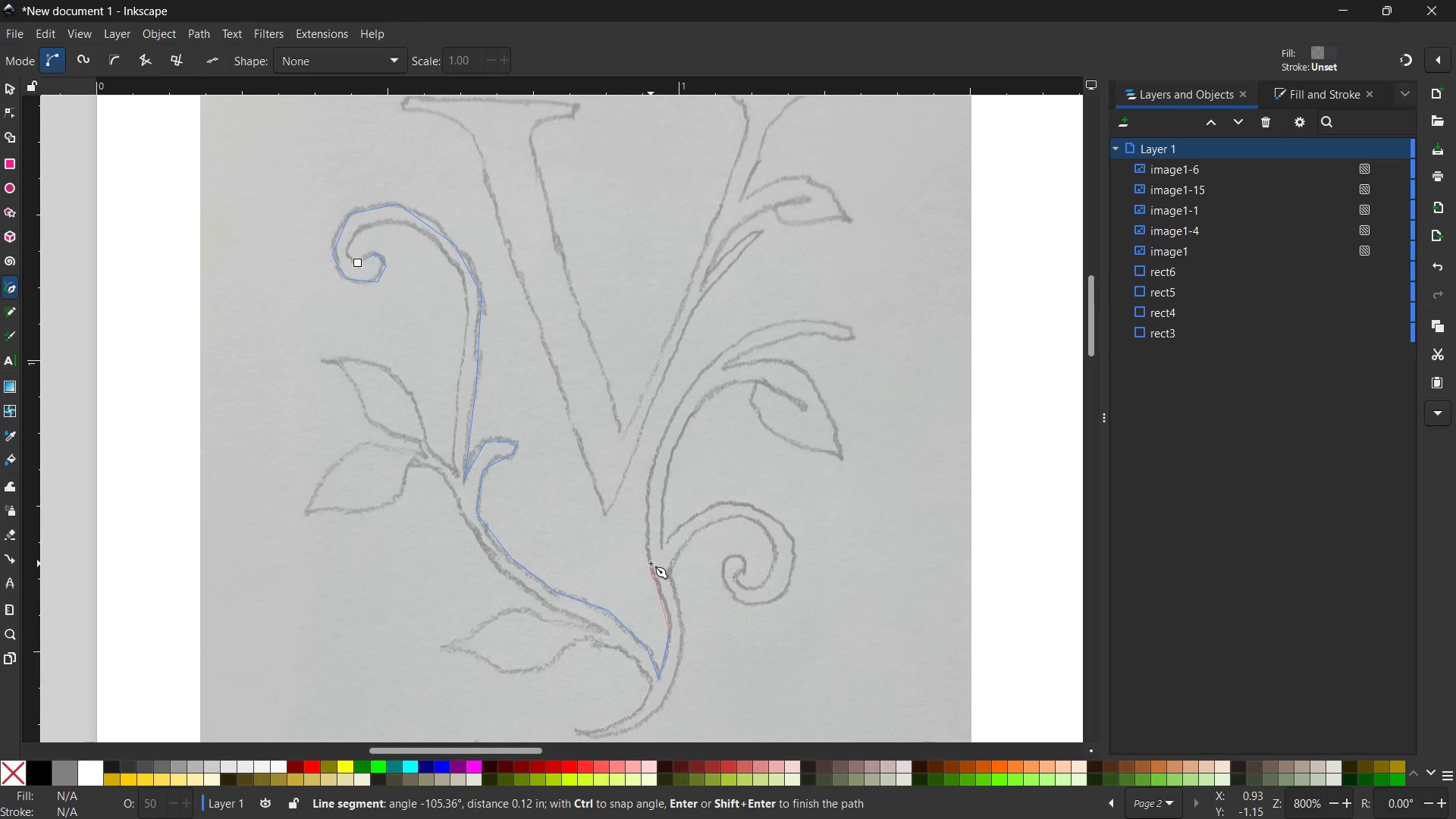 
left_click([647, 555])
 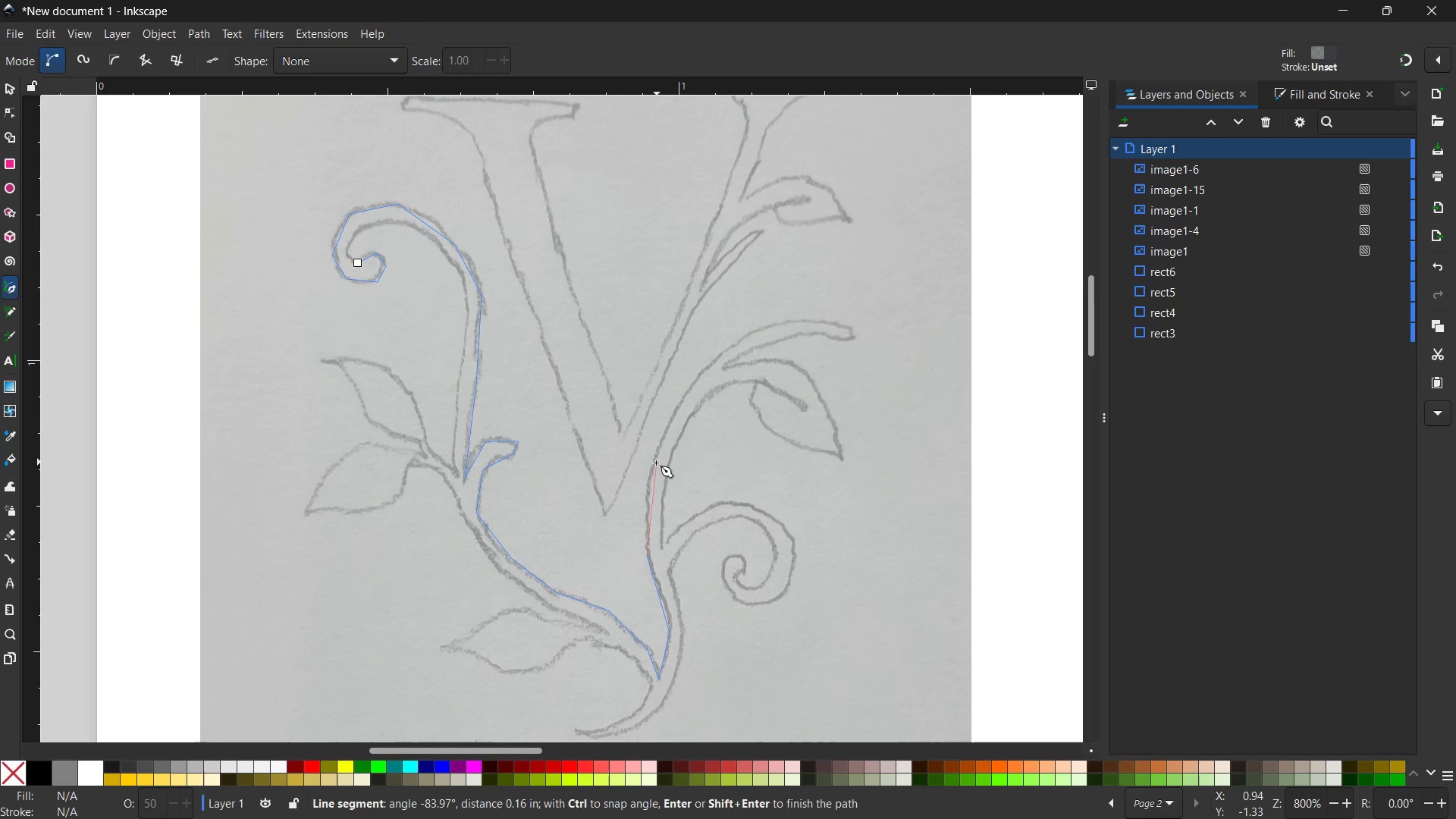 
left_click([645, 476])
 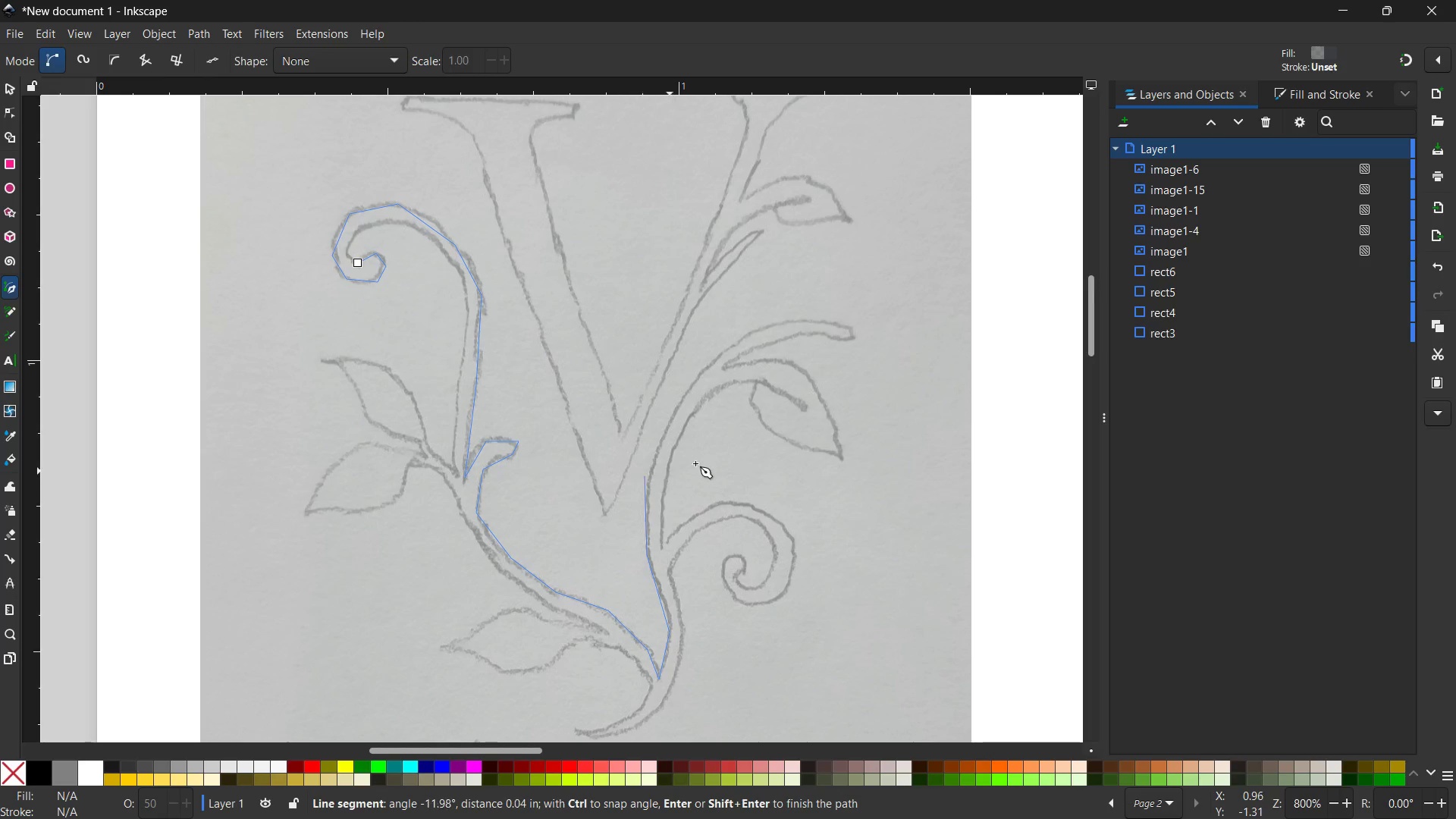 
key(Control+Z)
 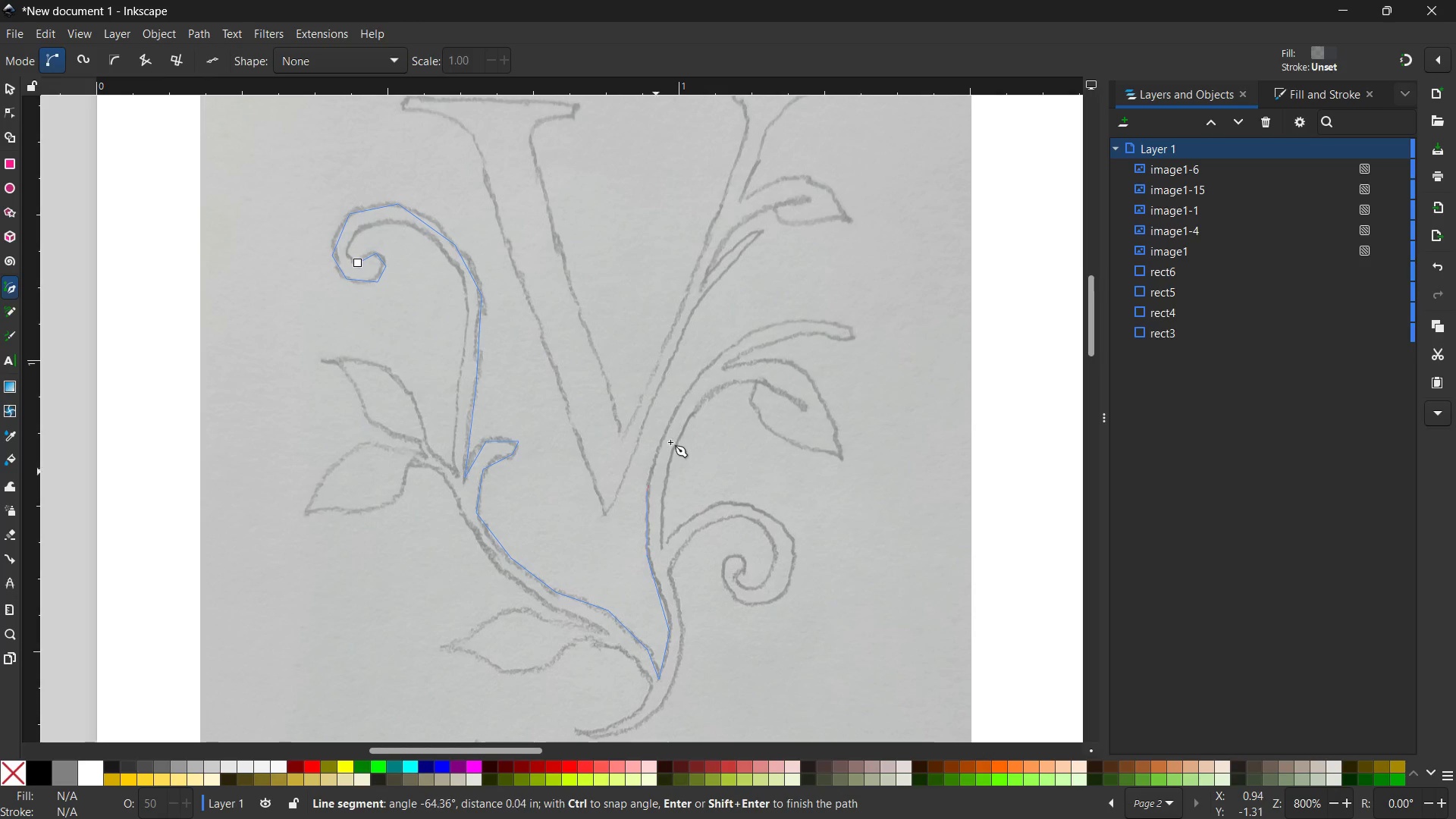 
left_click([678, 406])
 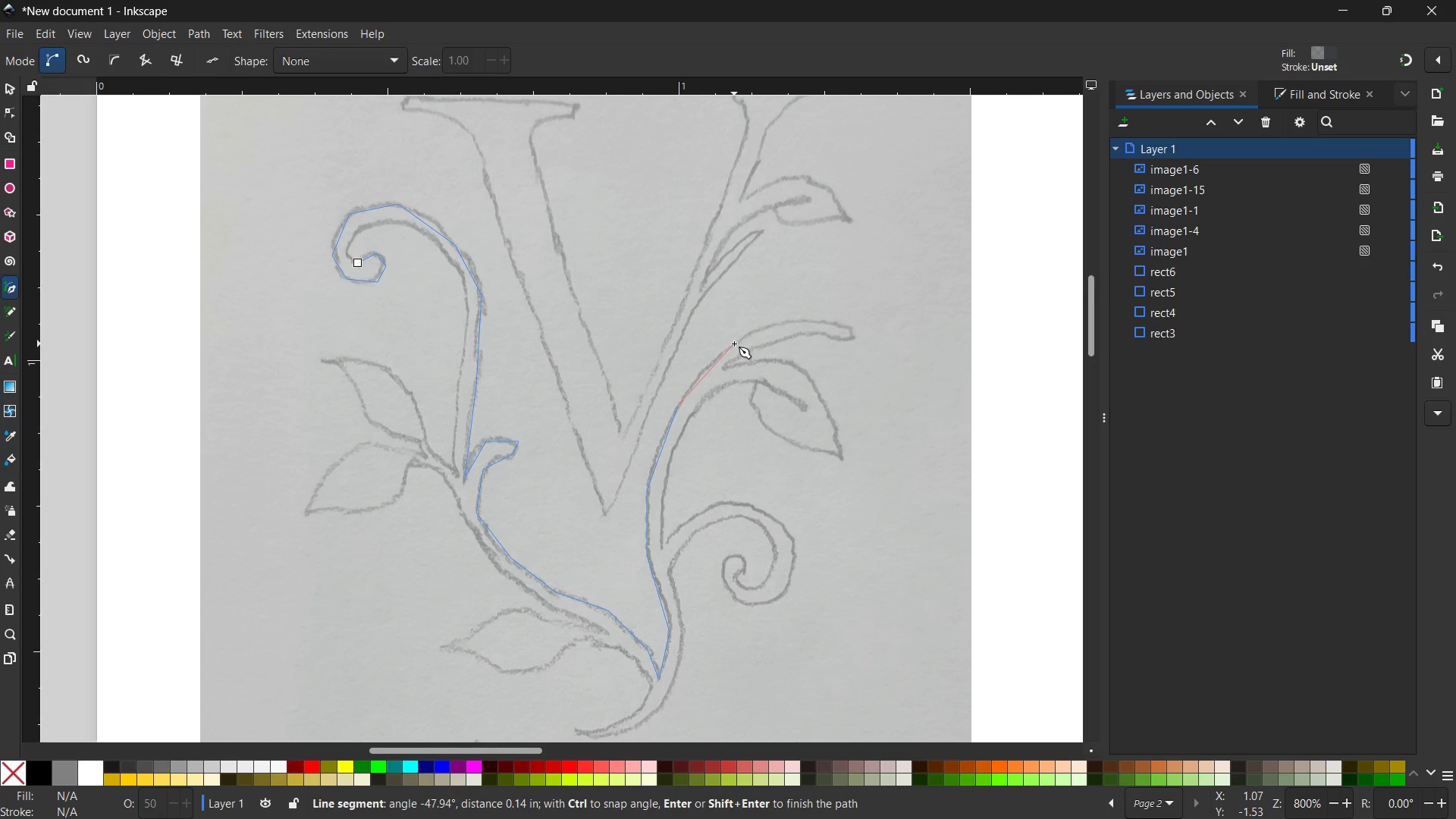 
left_click([735, 343])
 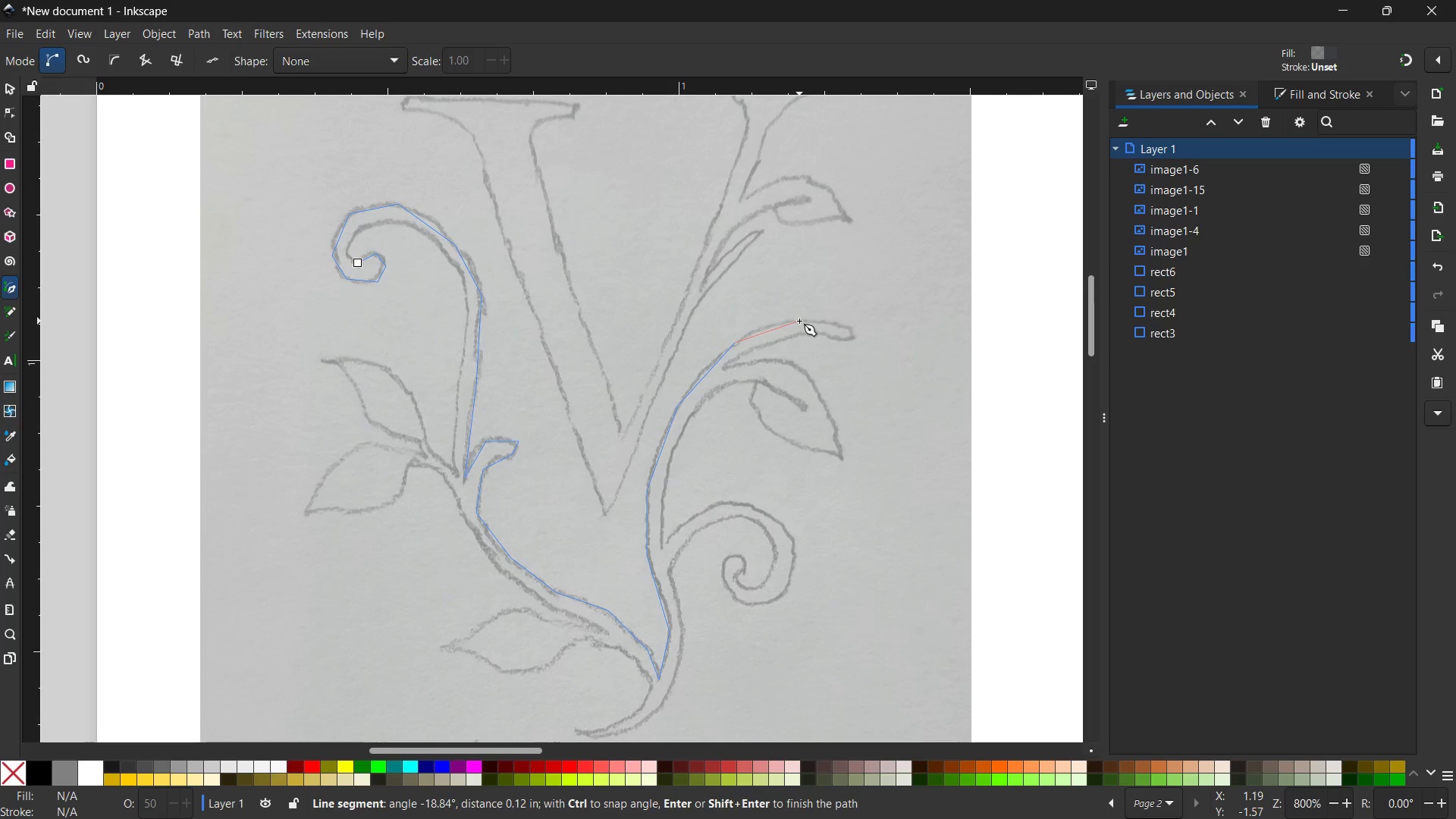 
left_click([794, 321])
 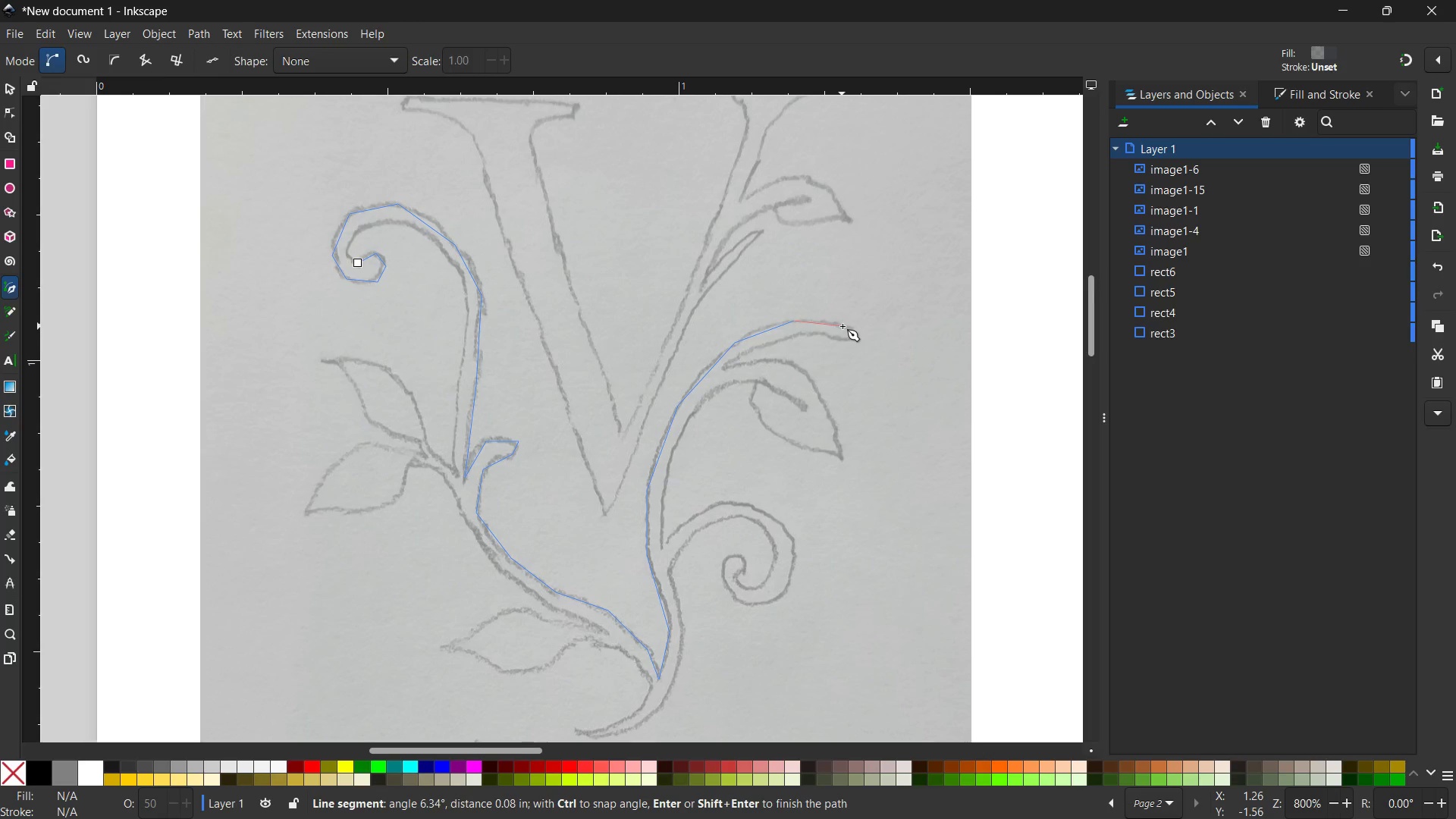 
double_click([843, 326])
 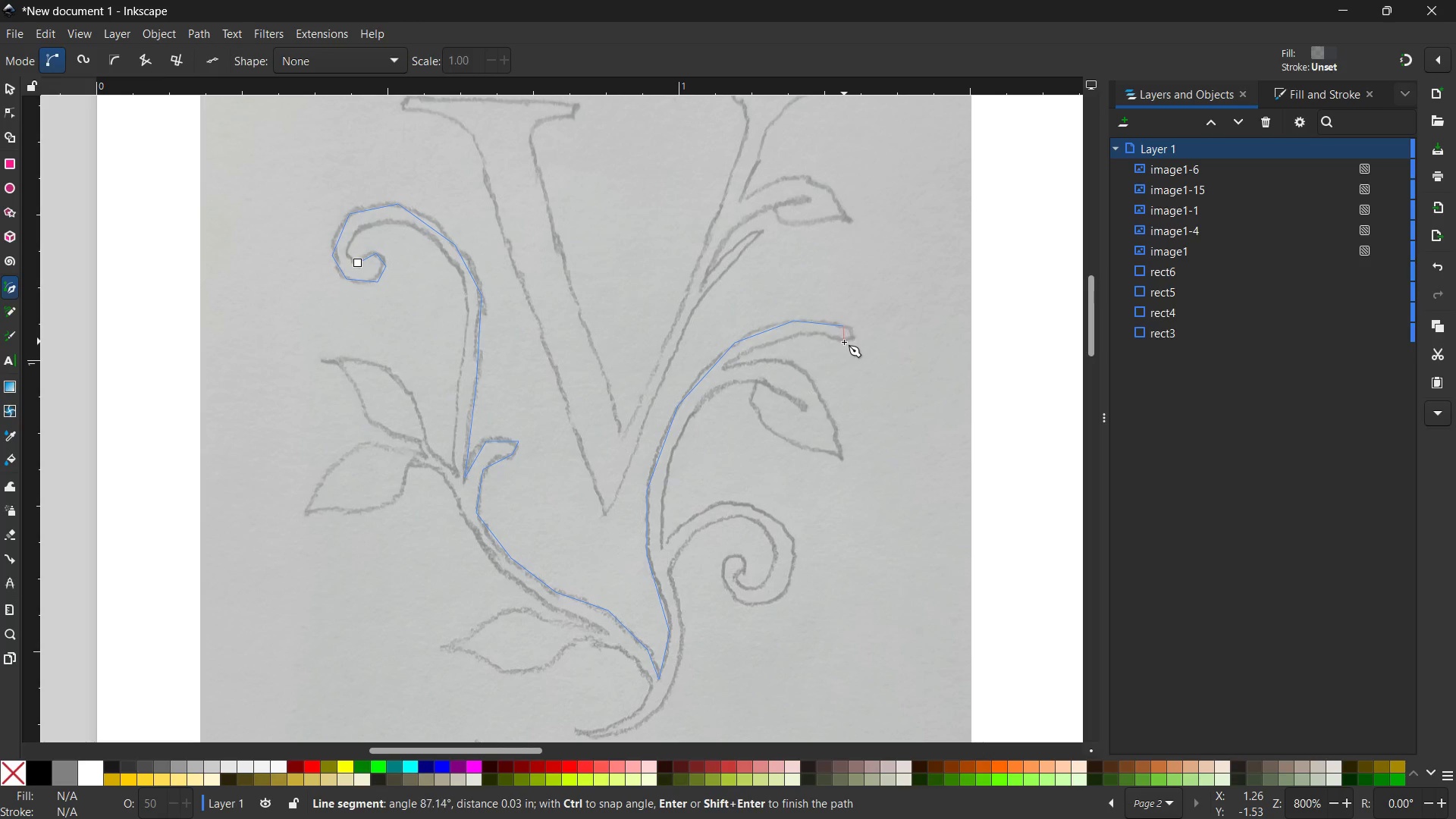 
left_click([846, 340])
 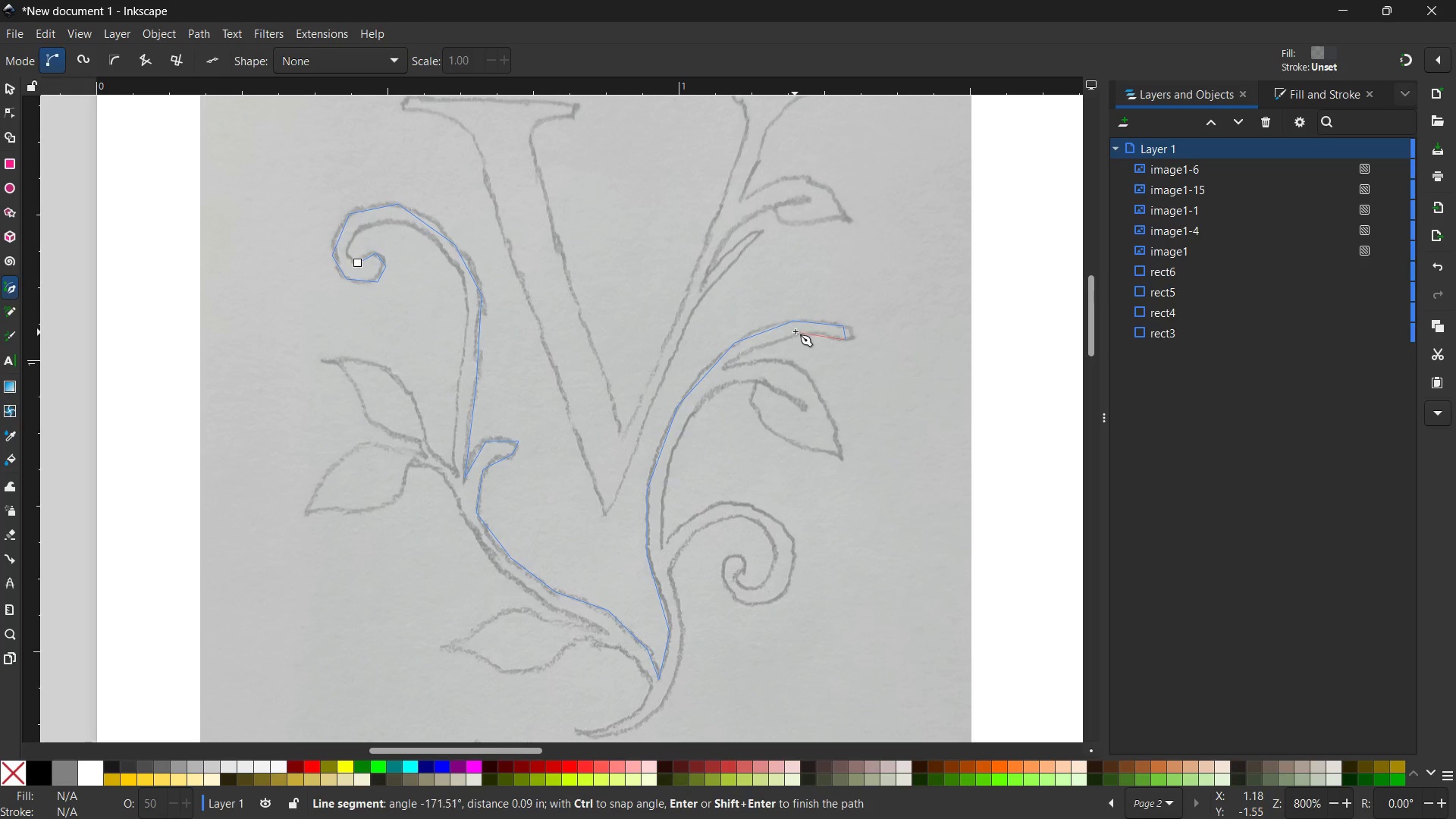 
left_click([795, 331])
 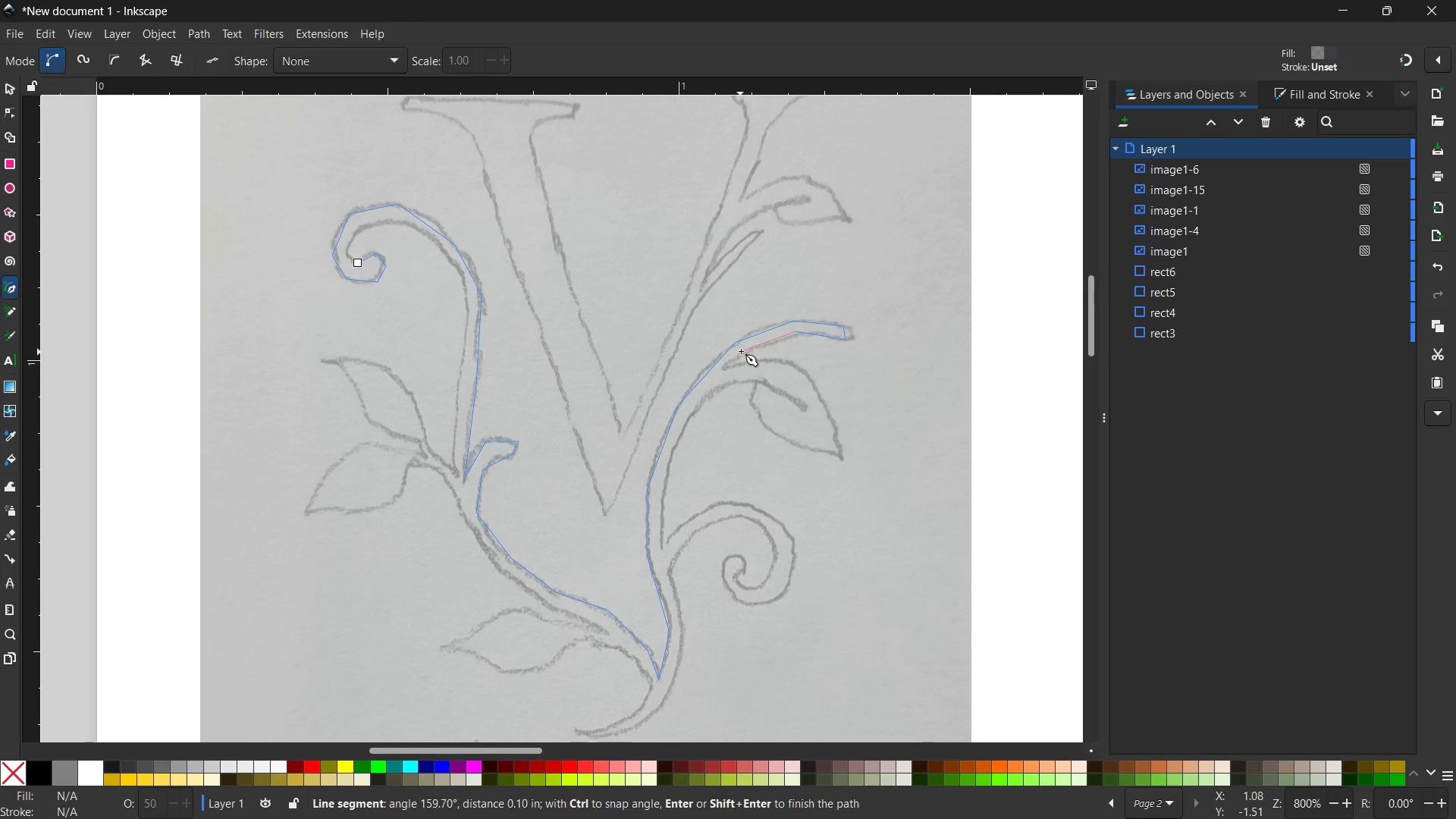 
left_click([744, 351])
 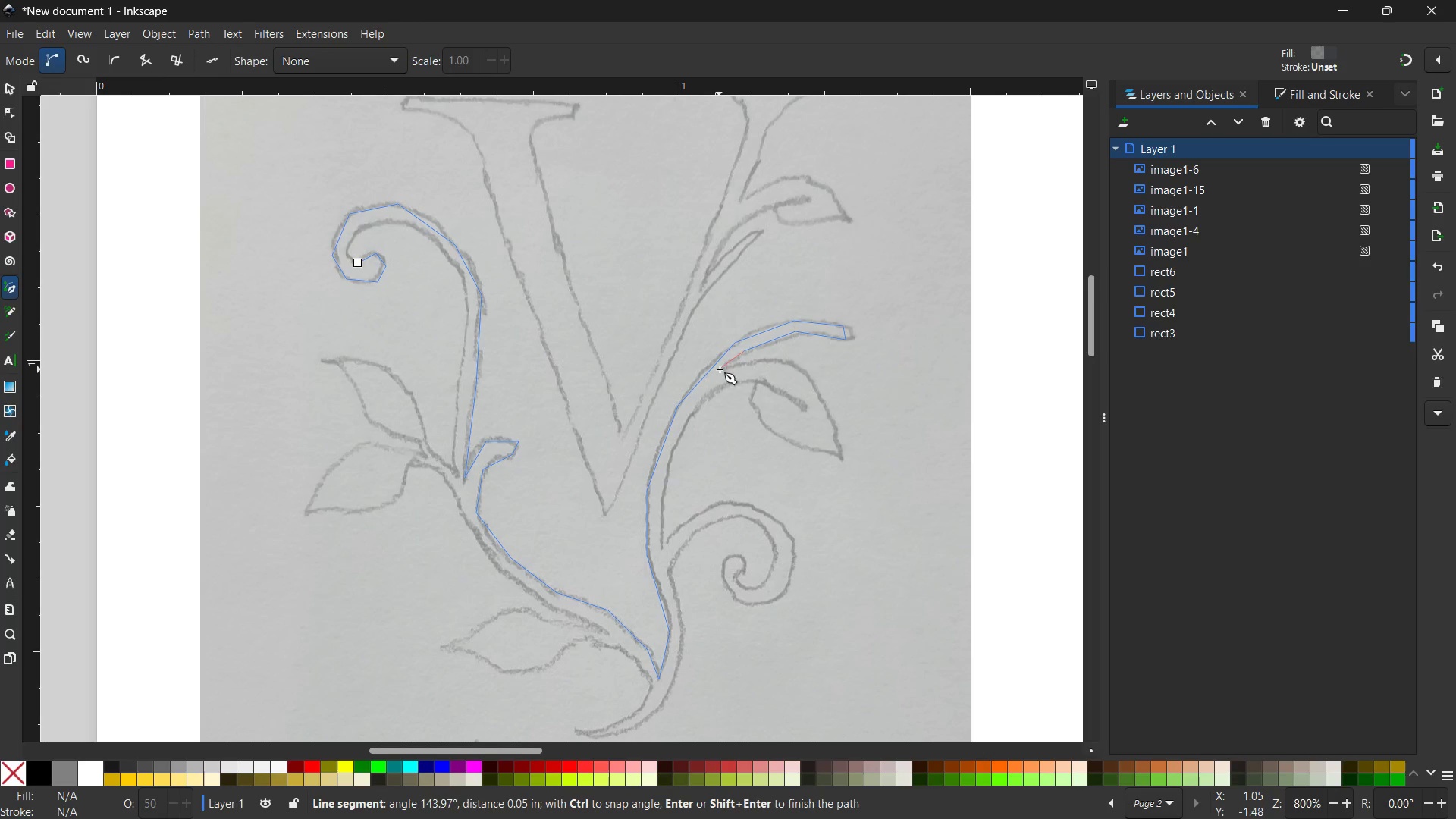 
left_click([726, 369])
 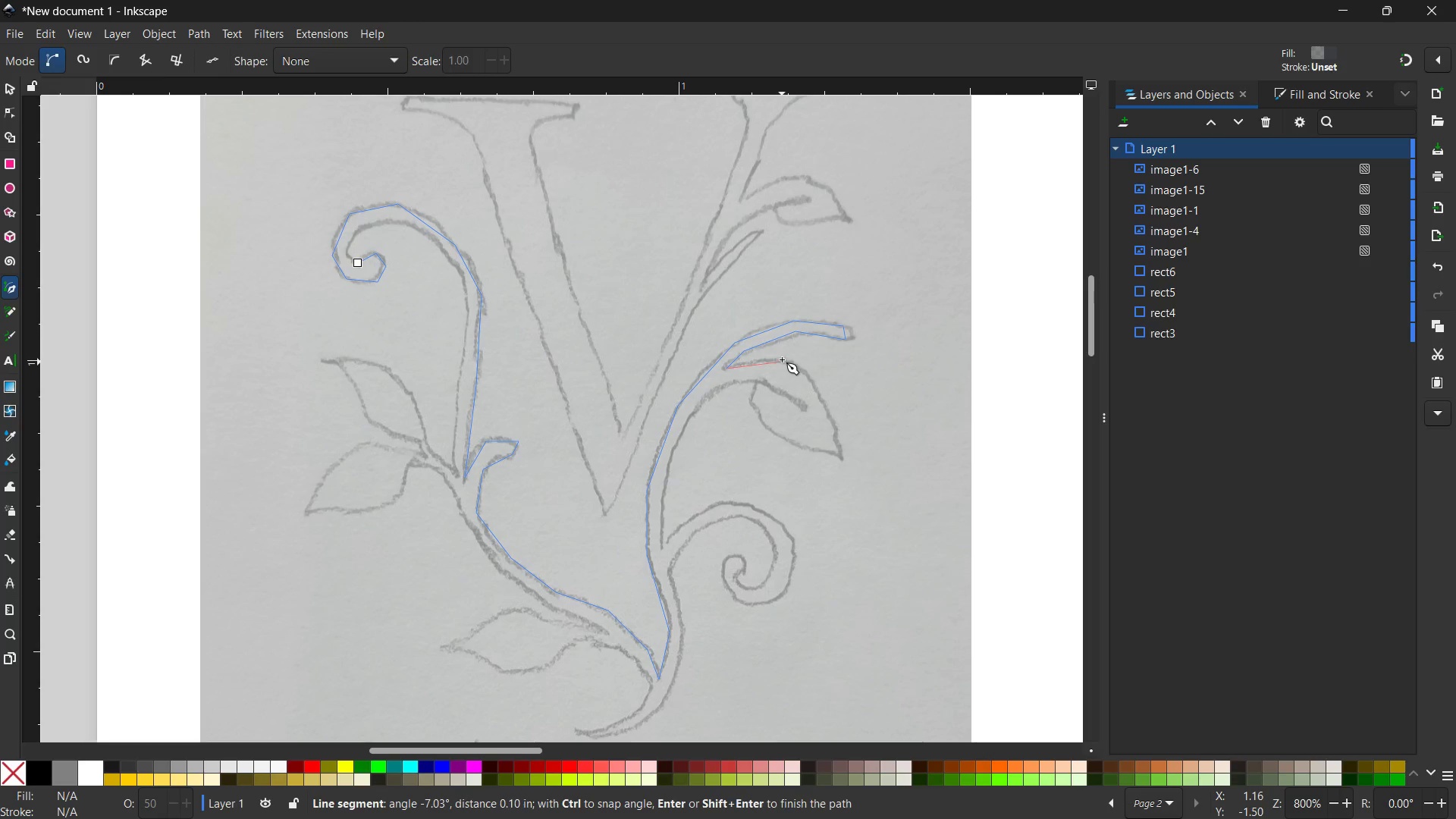 
left_click([782, 359])
 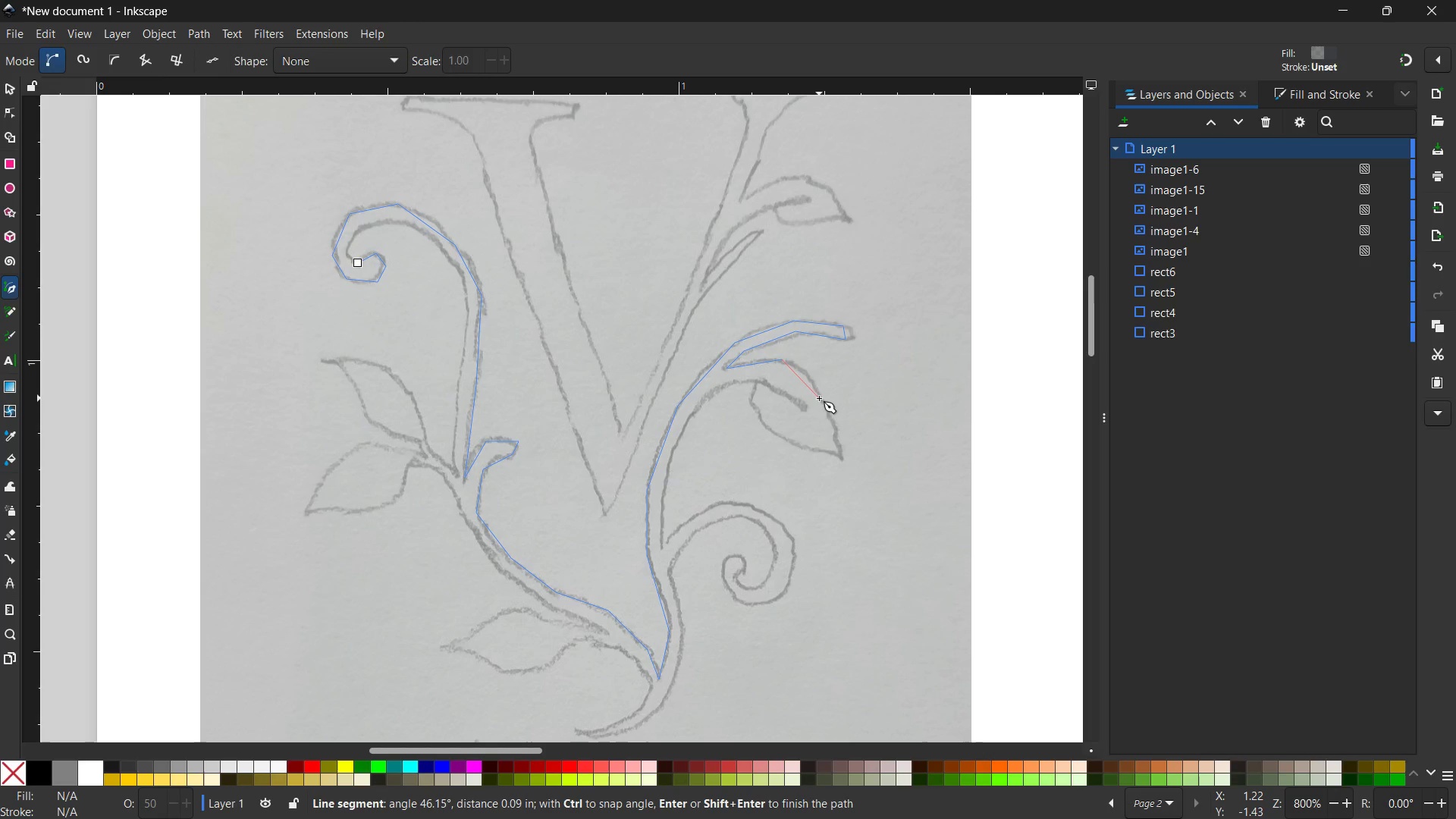 
left_click([819, 398])
 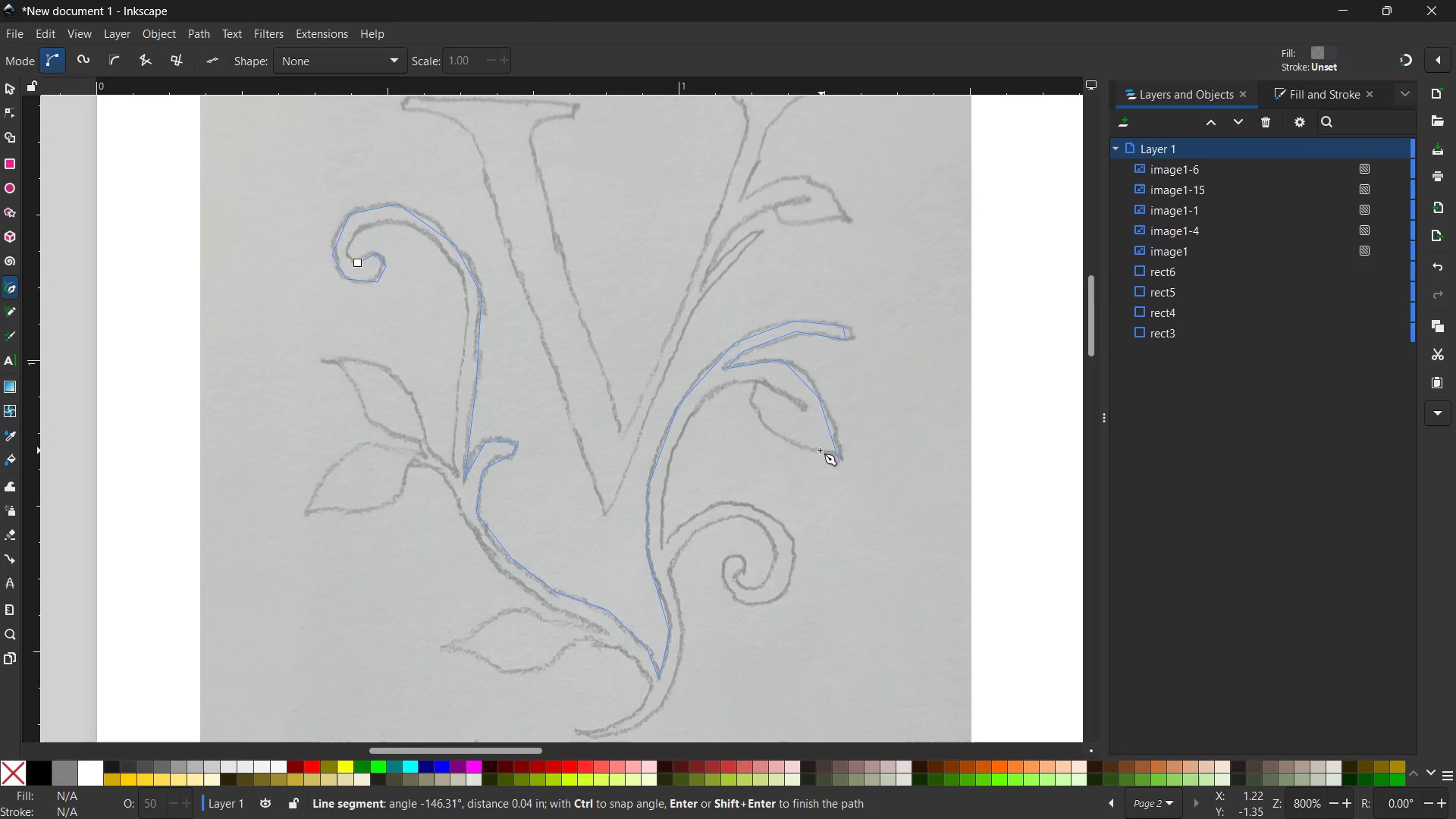 
left_click([813, 450])
 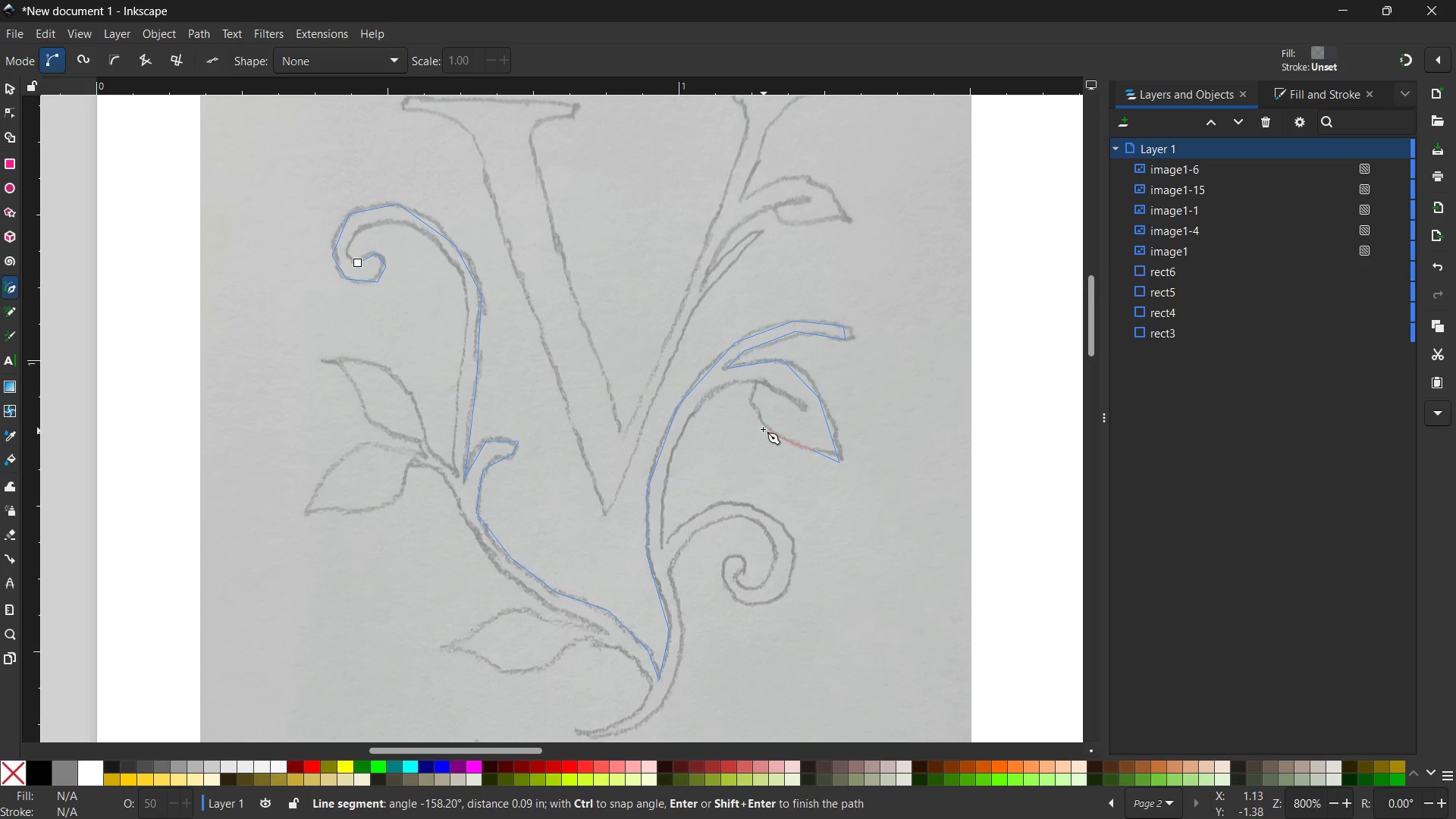 
left_click([762, 425])
 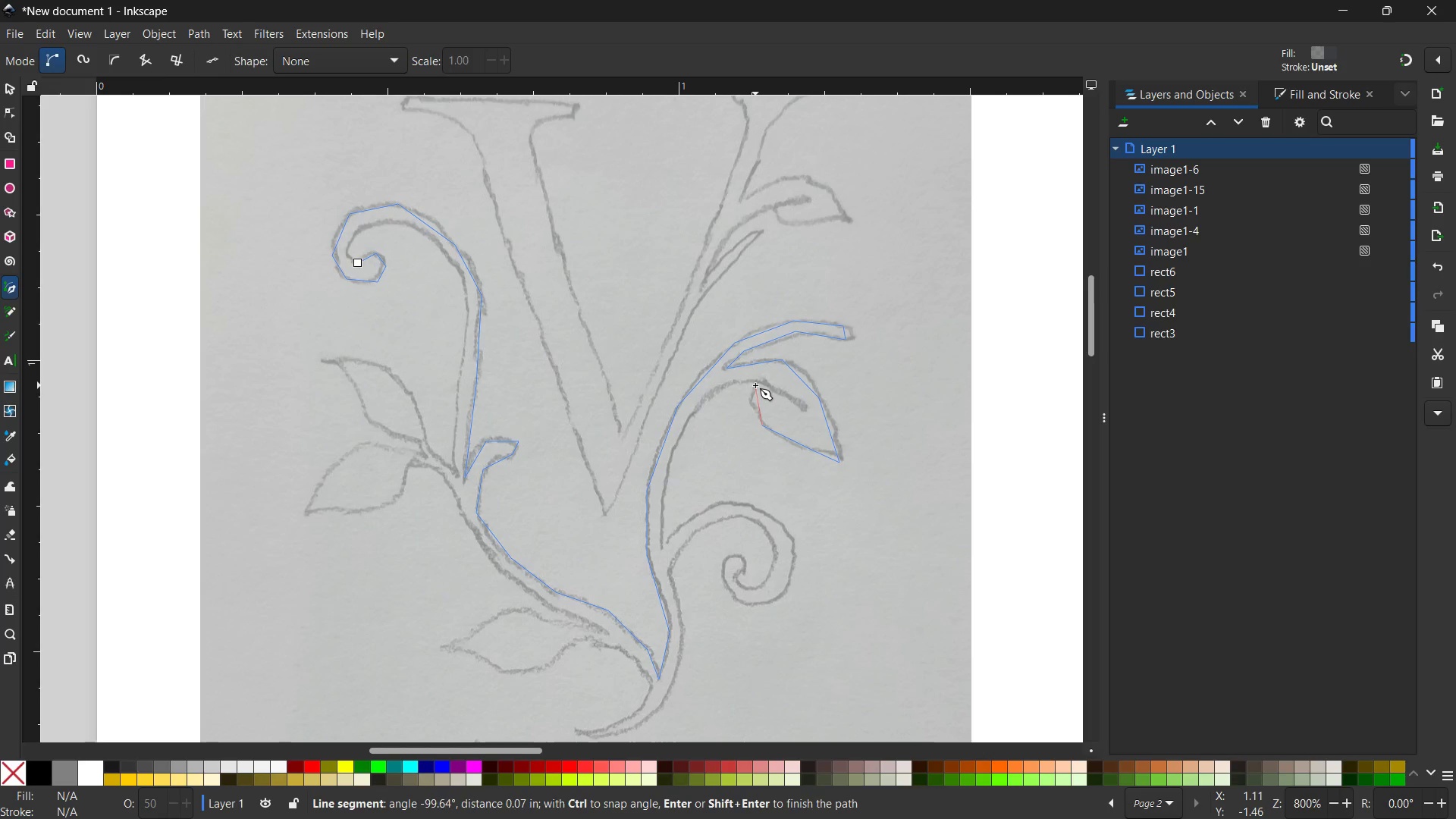 
left_click([756, 381])
 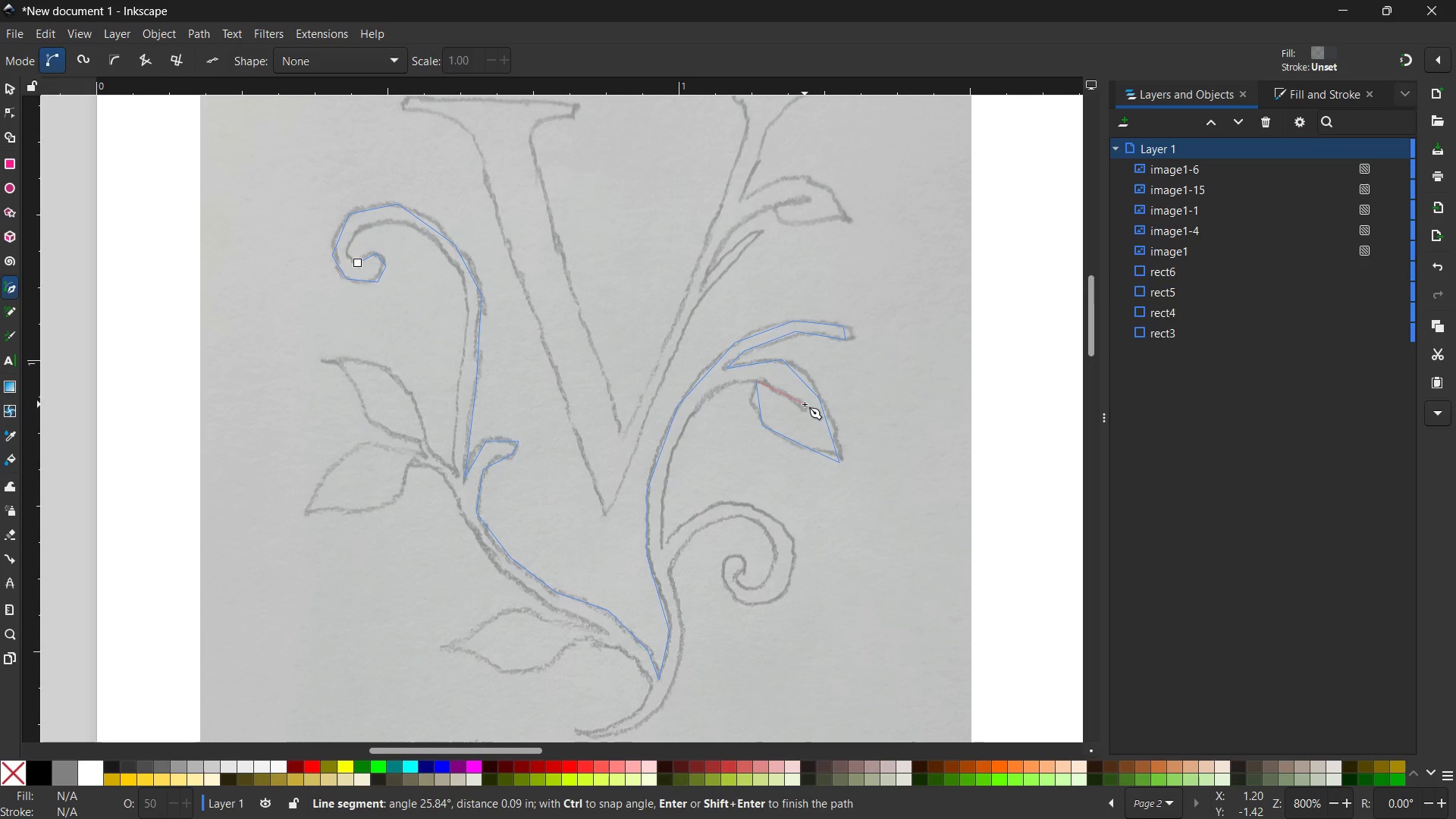 
left_click([805, 404])
 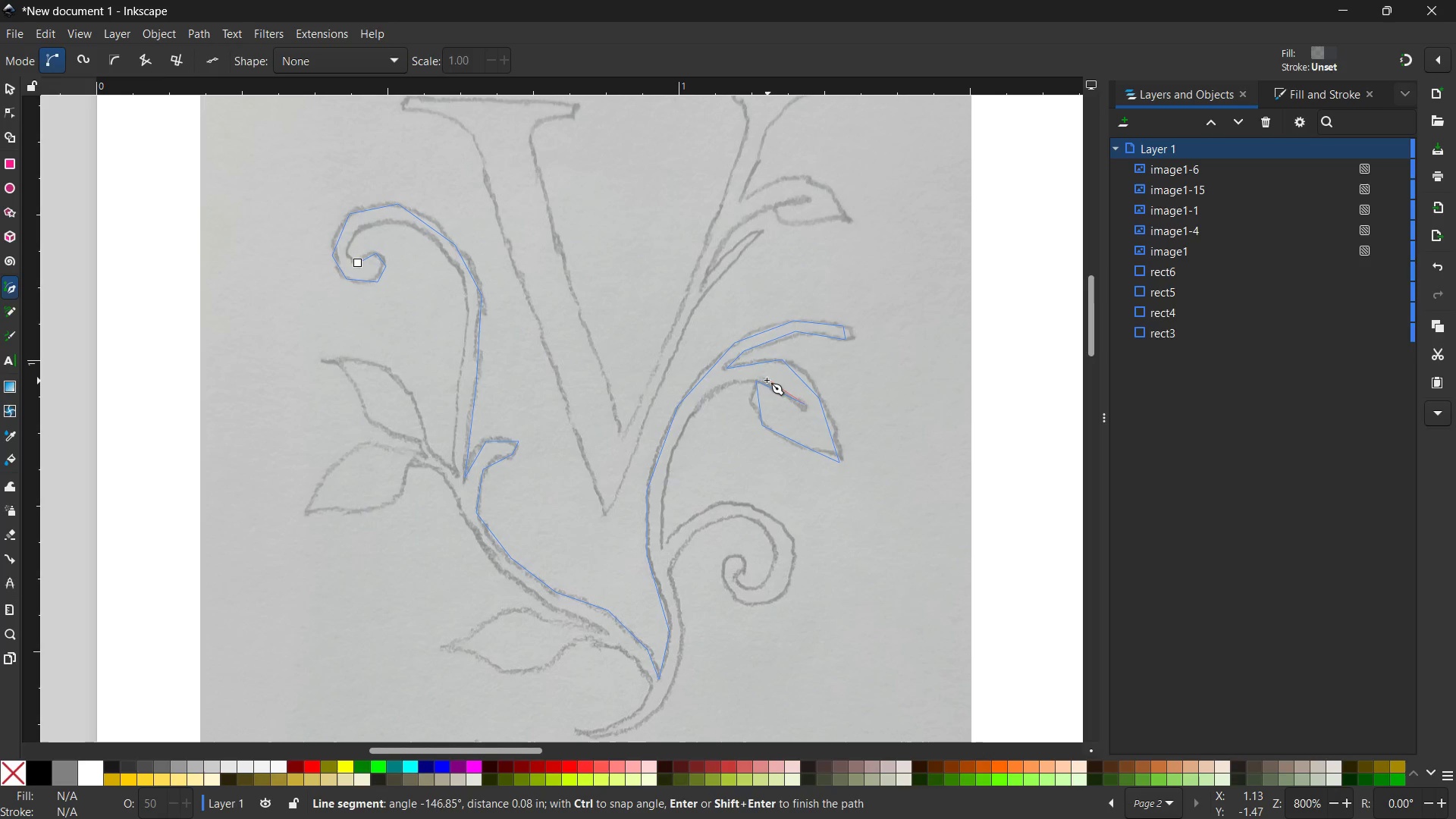 
left_click([767, 380])
 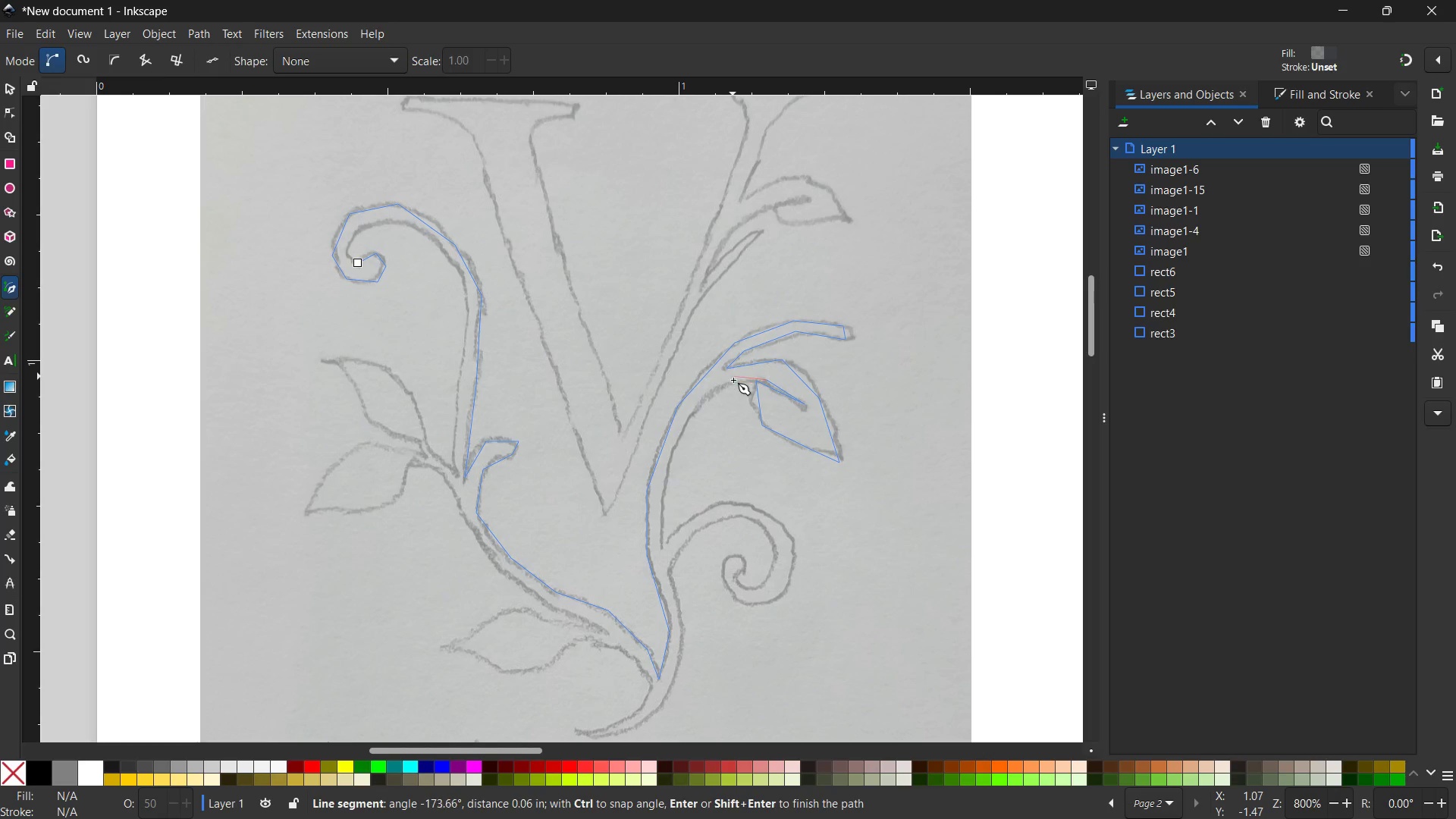 
left_click([734, 381])
 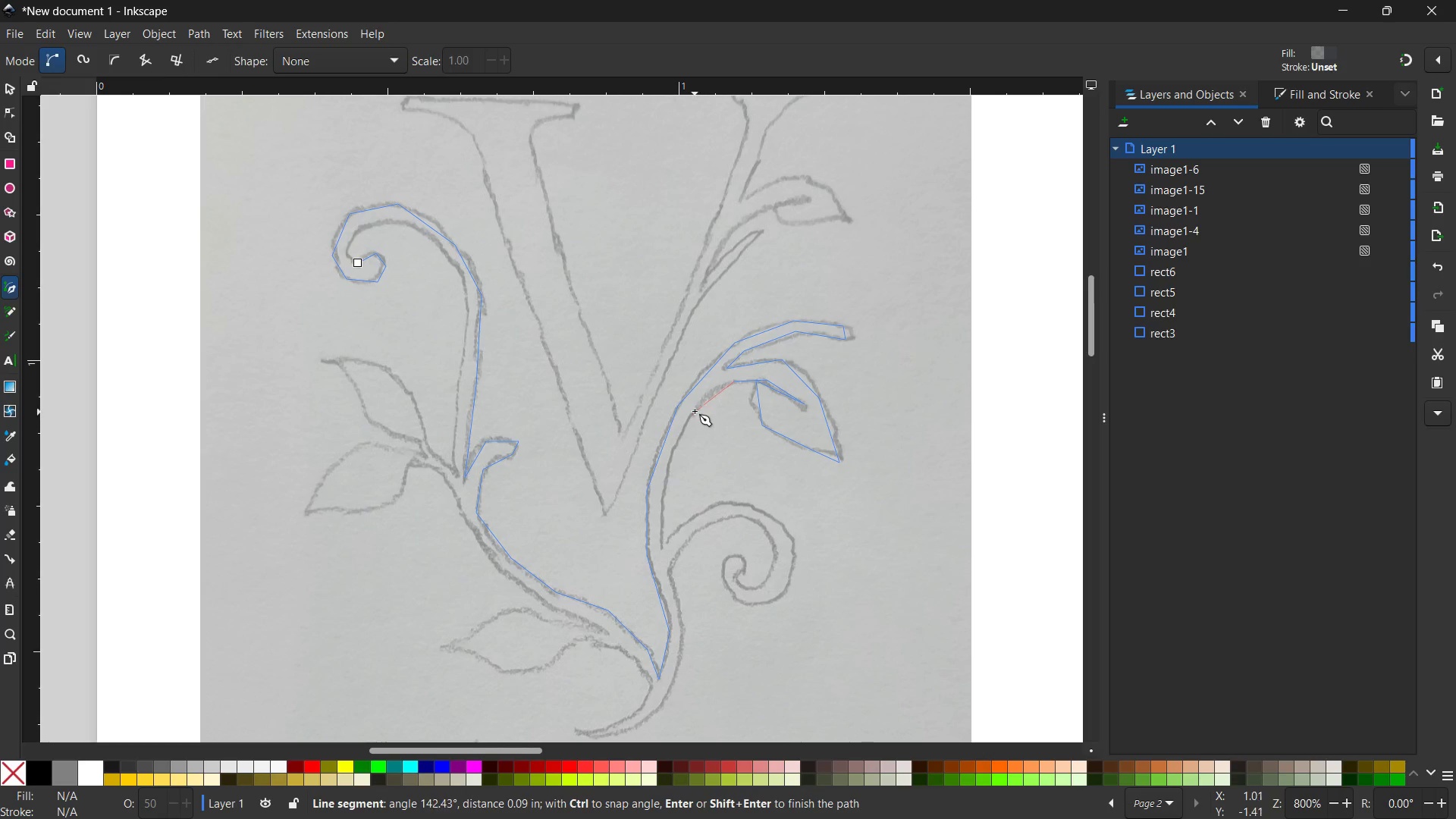 
left_click([696, 406])
 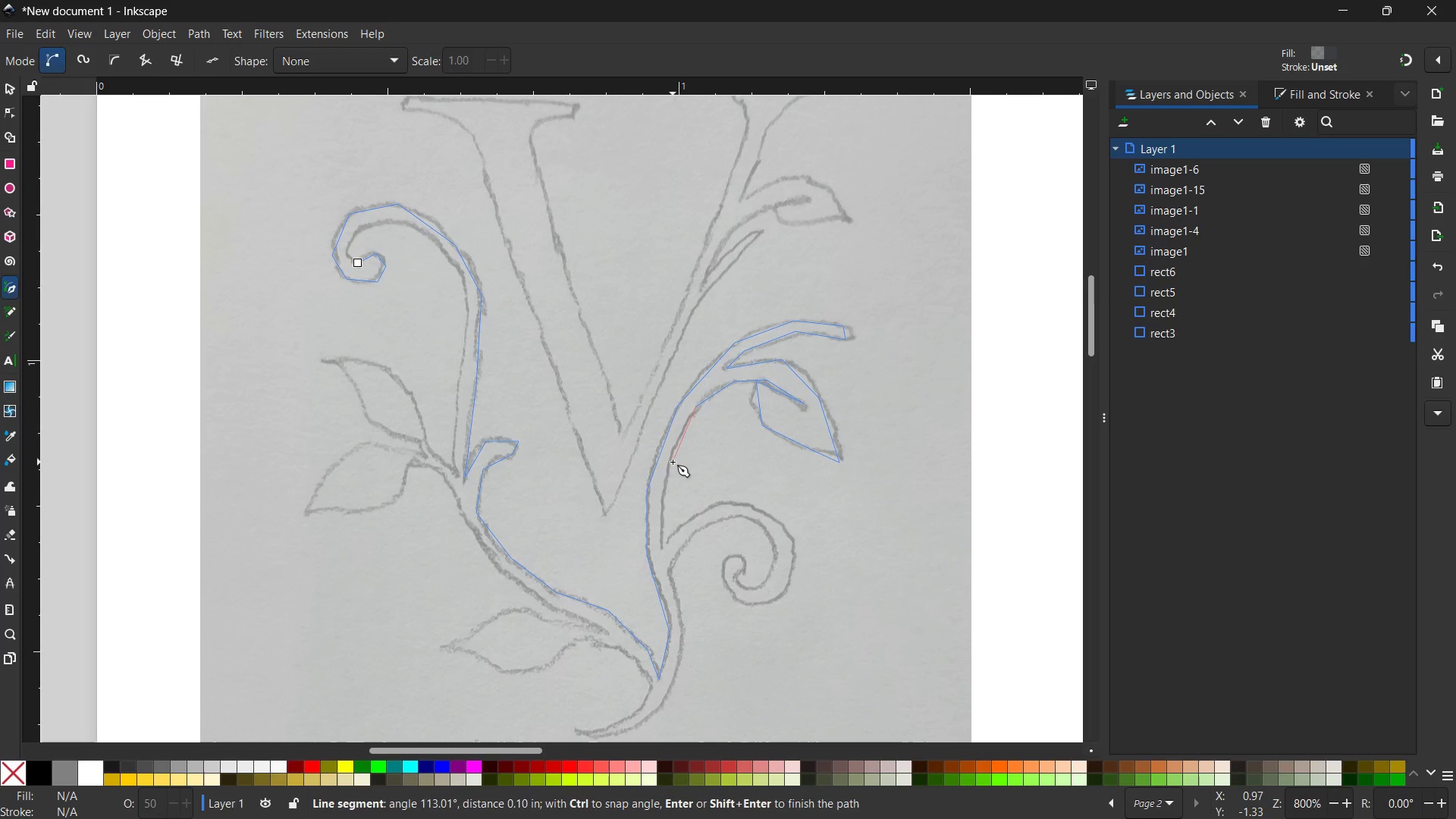 
left_click([670, 457])
 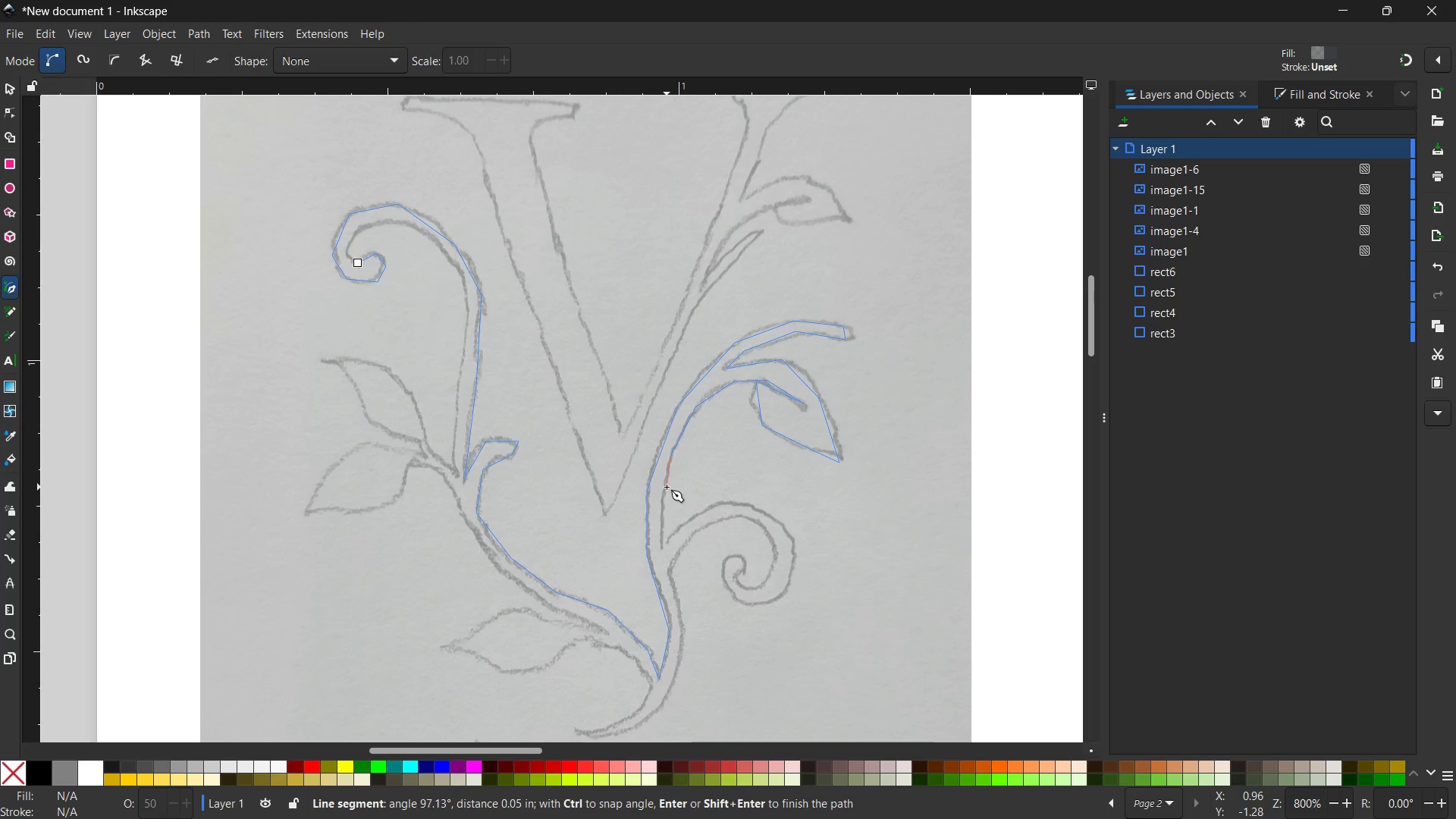 
scroll: coordinate [667, 487], scroll_direction: down, amount: 1.0
 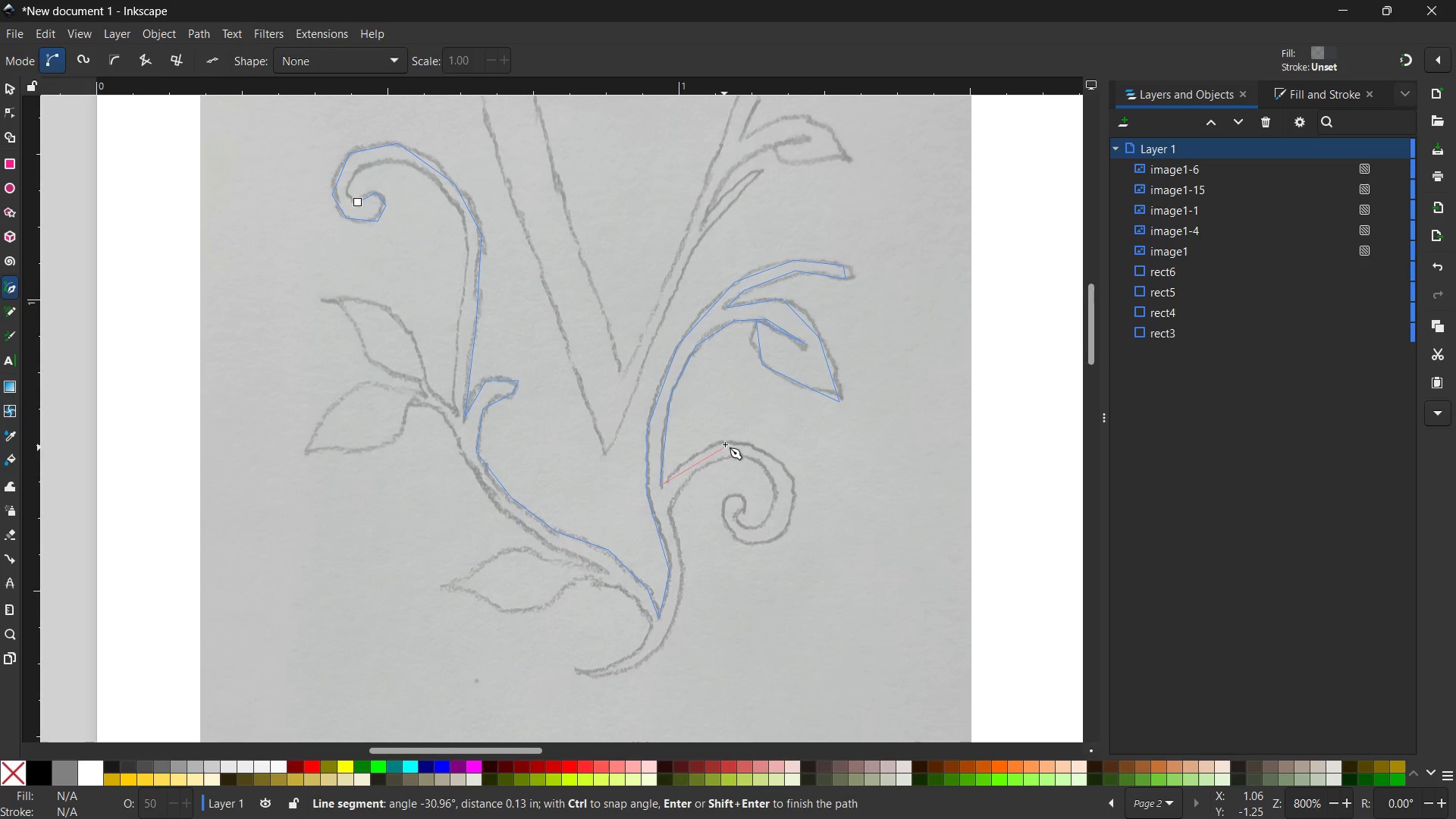 
left_click([716, 441])
 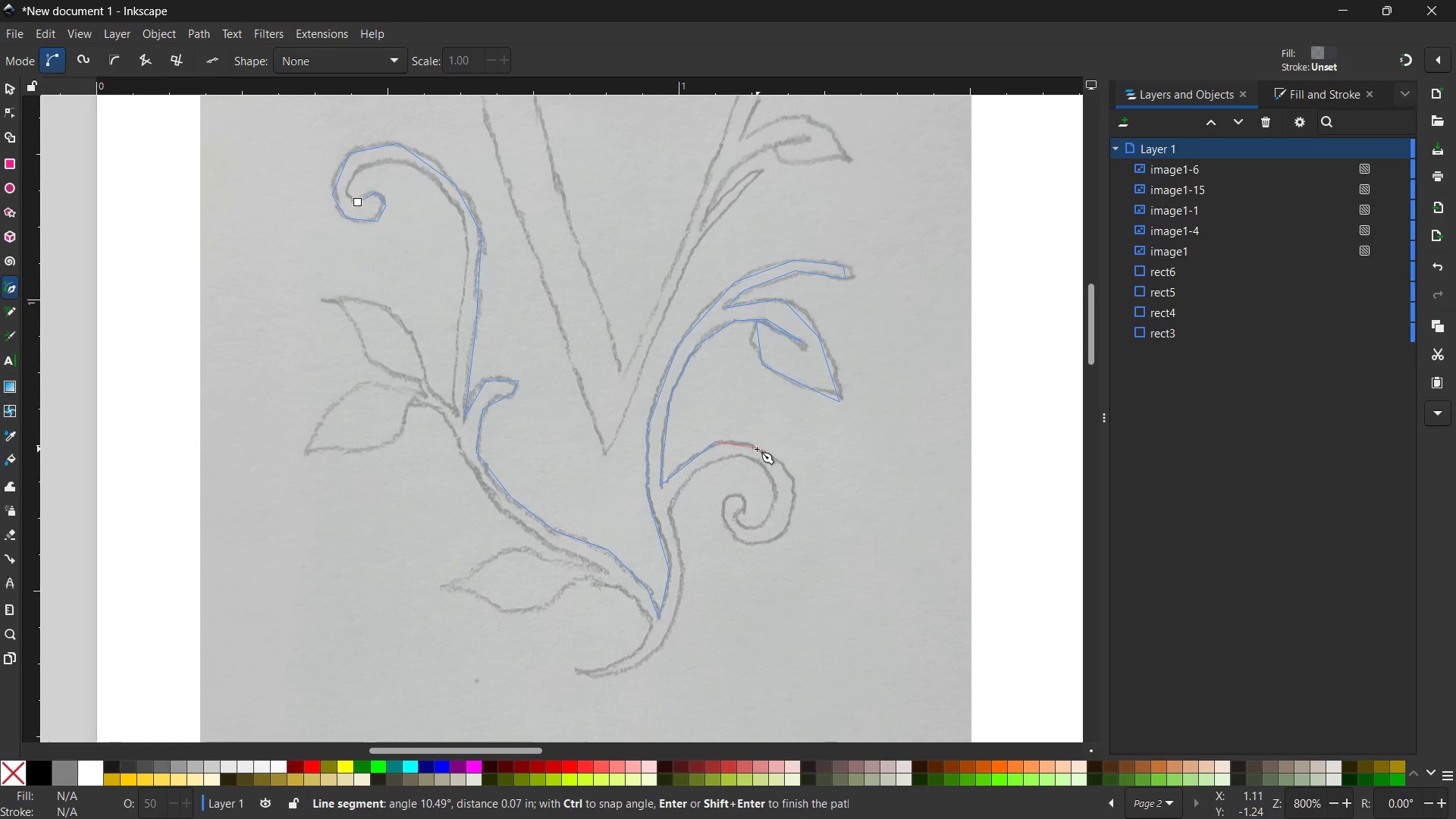 
left_click([757, 449])
 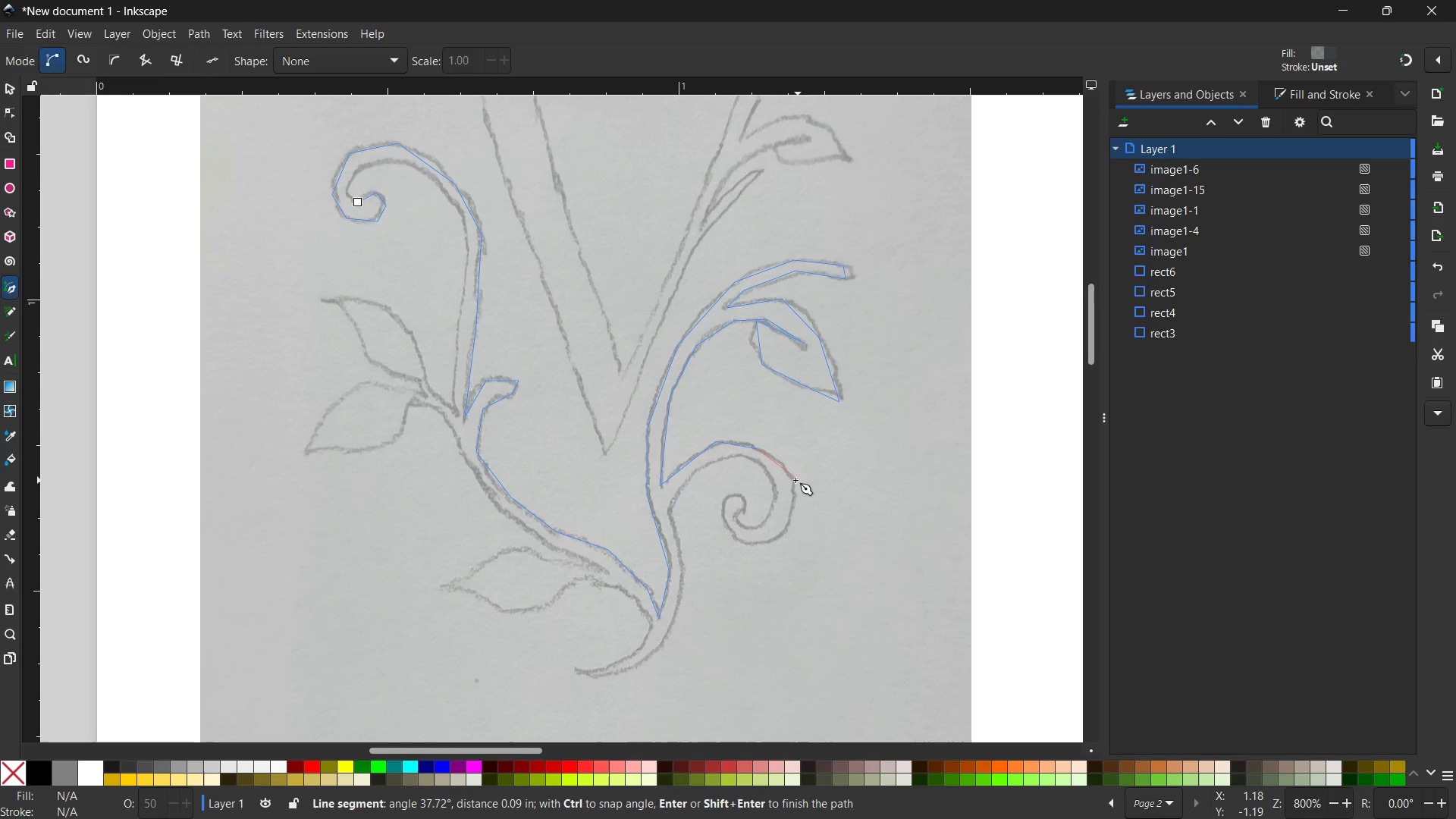 
left_click([792, 480])
 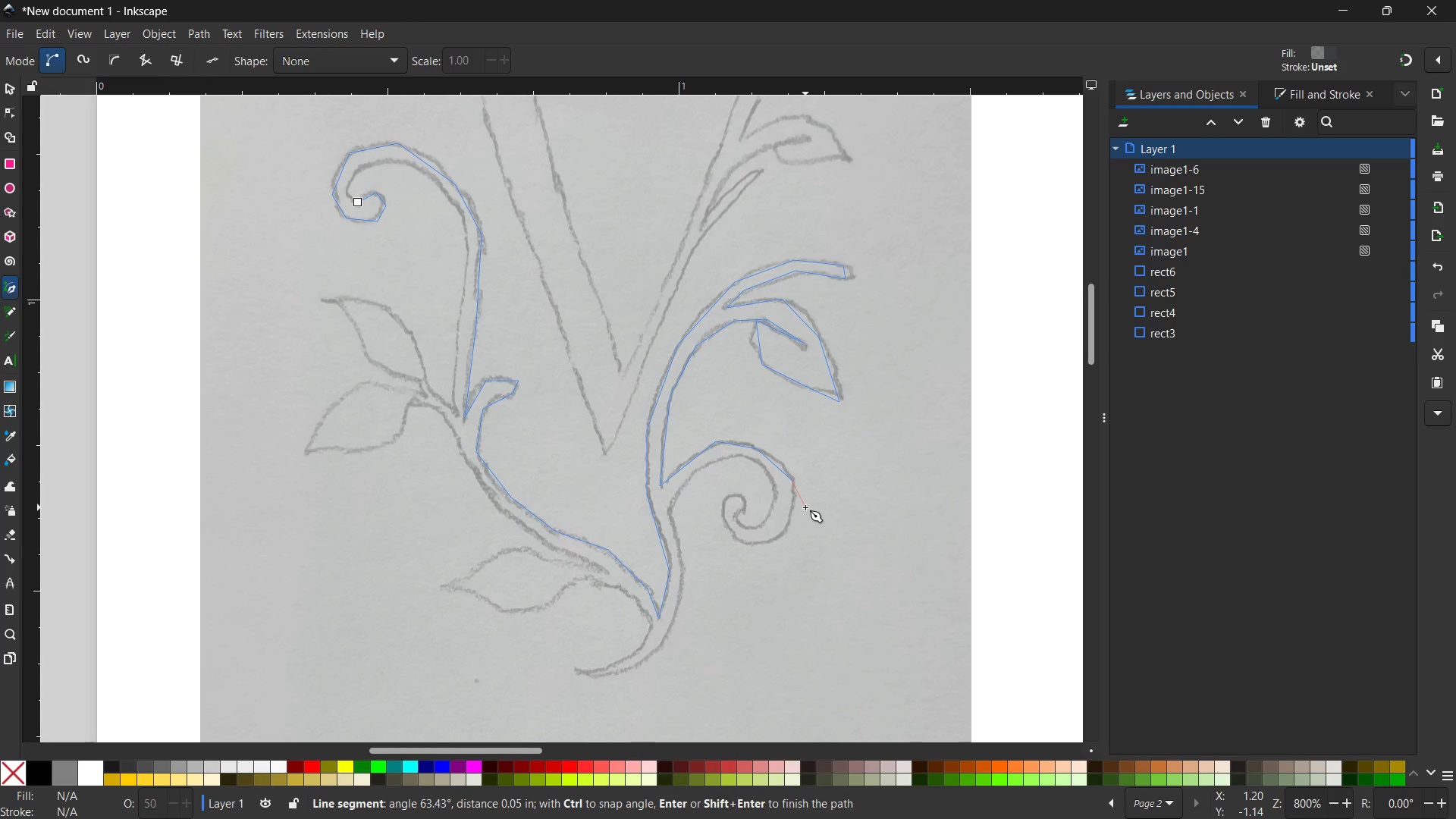 
scroll: coordinate [805, 507], scroll_direction: down, amount: 1.0
 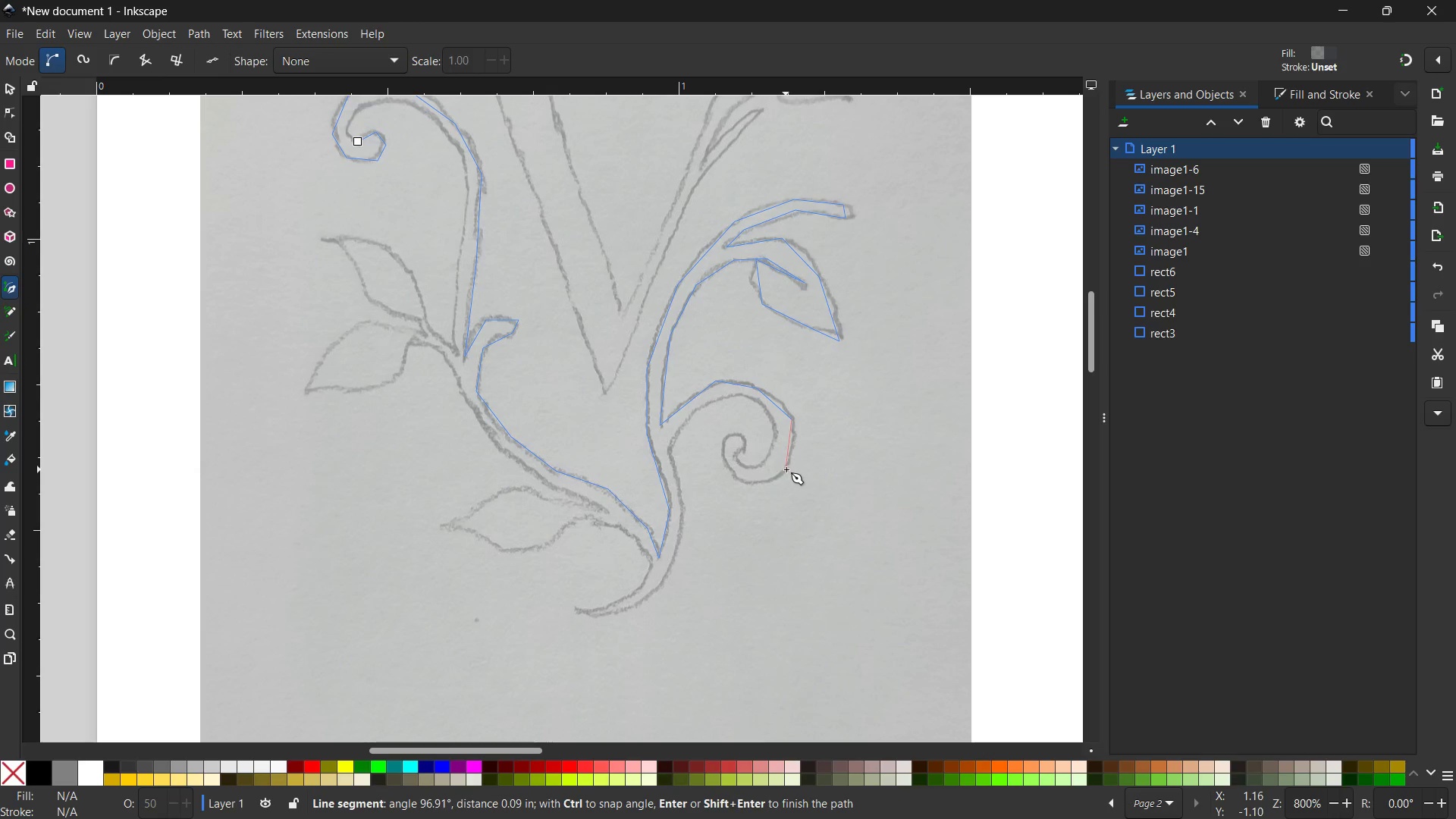 
left_click([787, 471])
 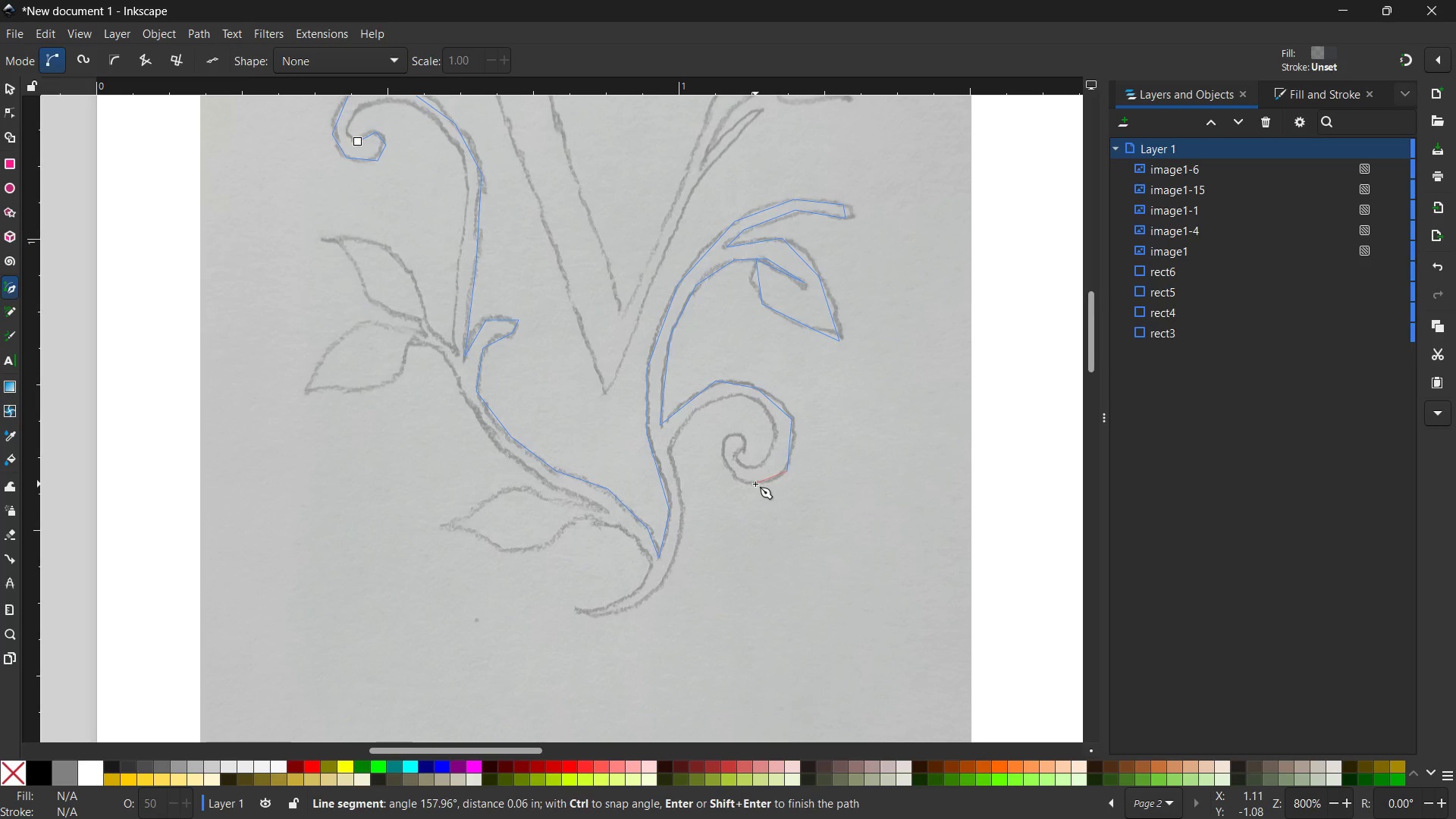 
left_click([755, 484])
 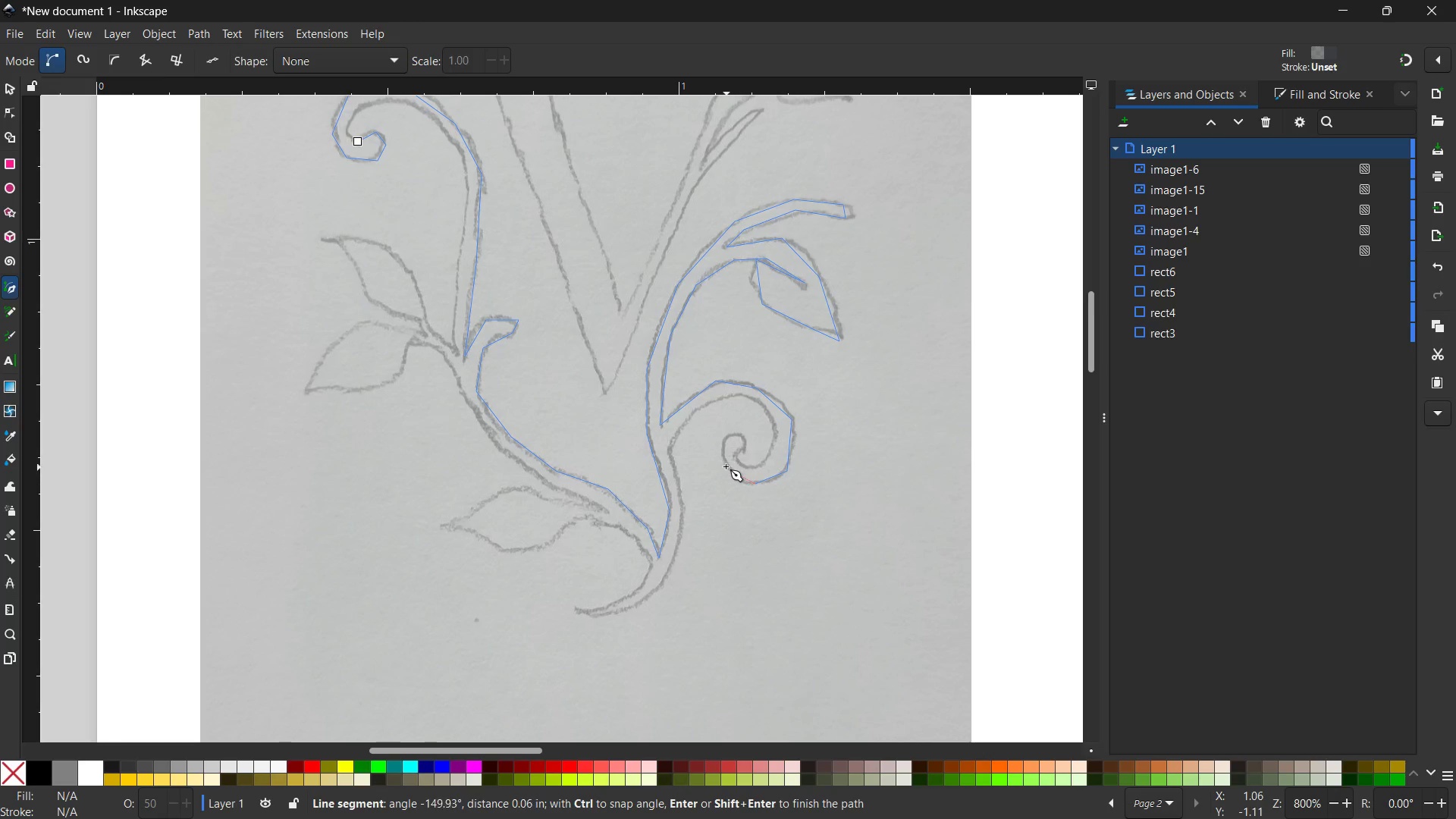 
left_click([725, 464])
 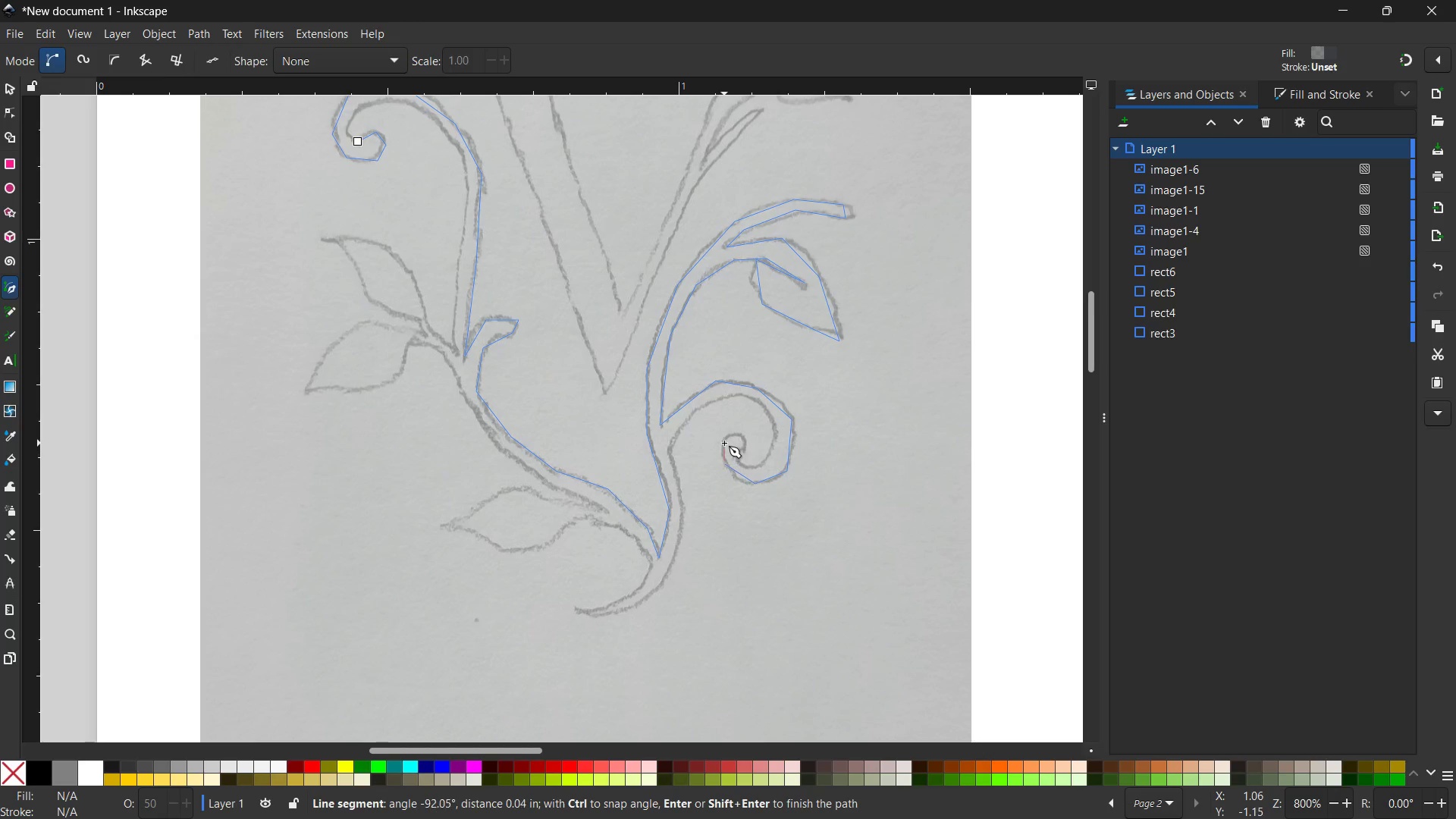 
left_click([724, 441])
 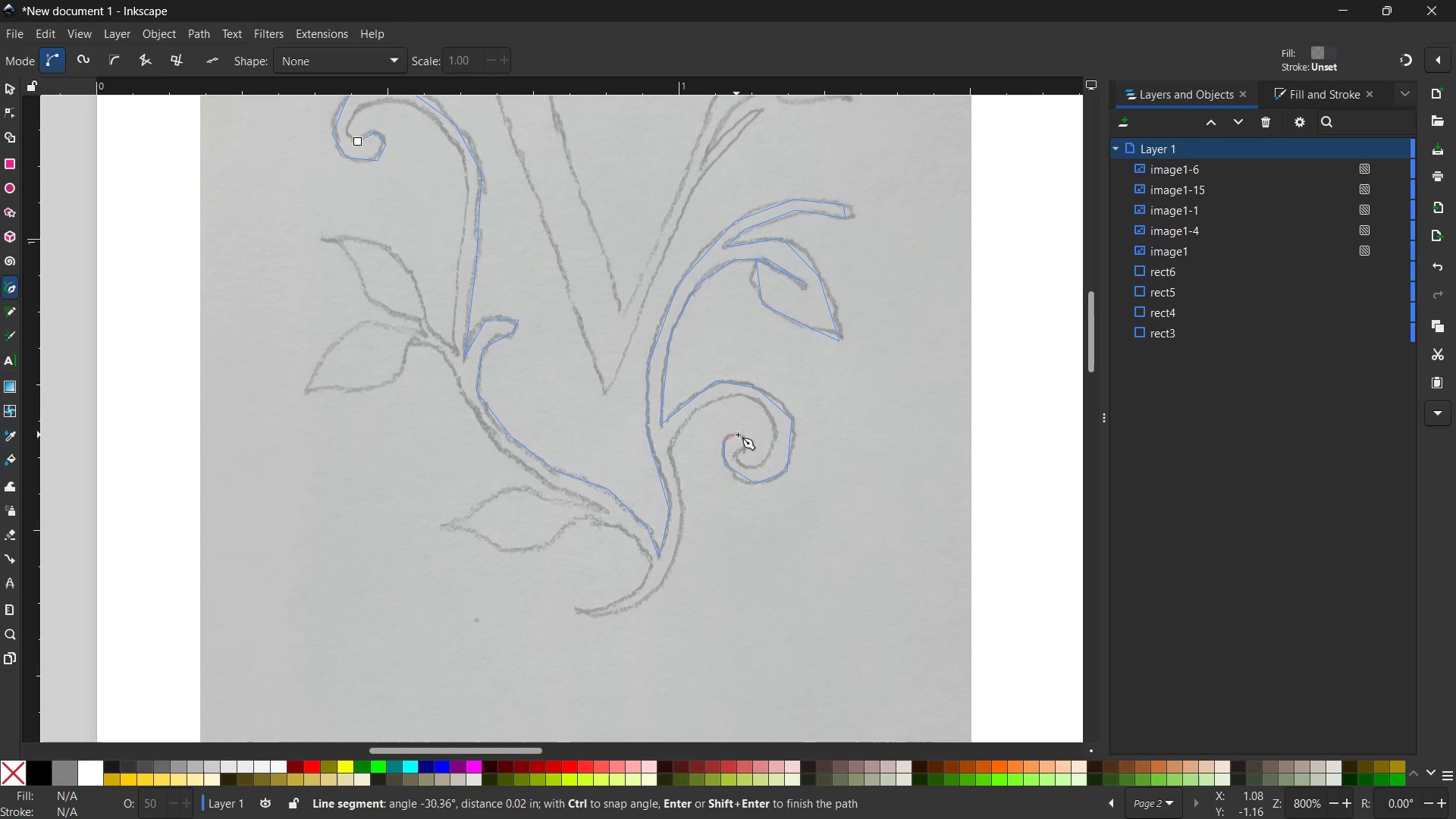 
double_click([739, 435])
 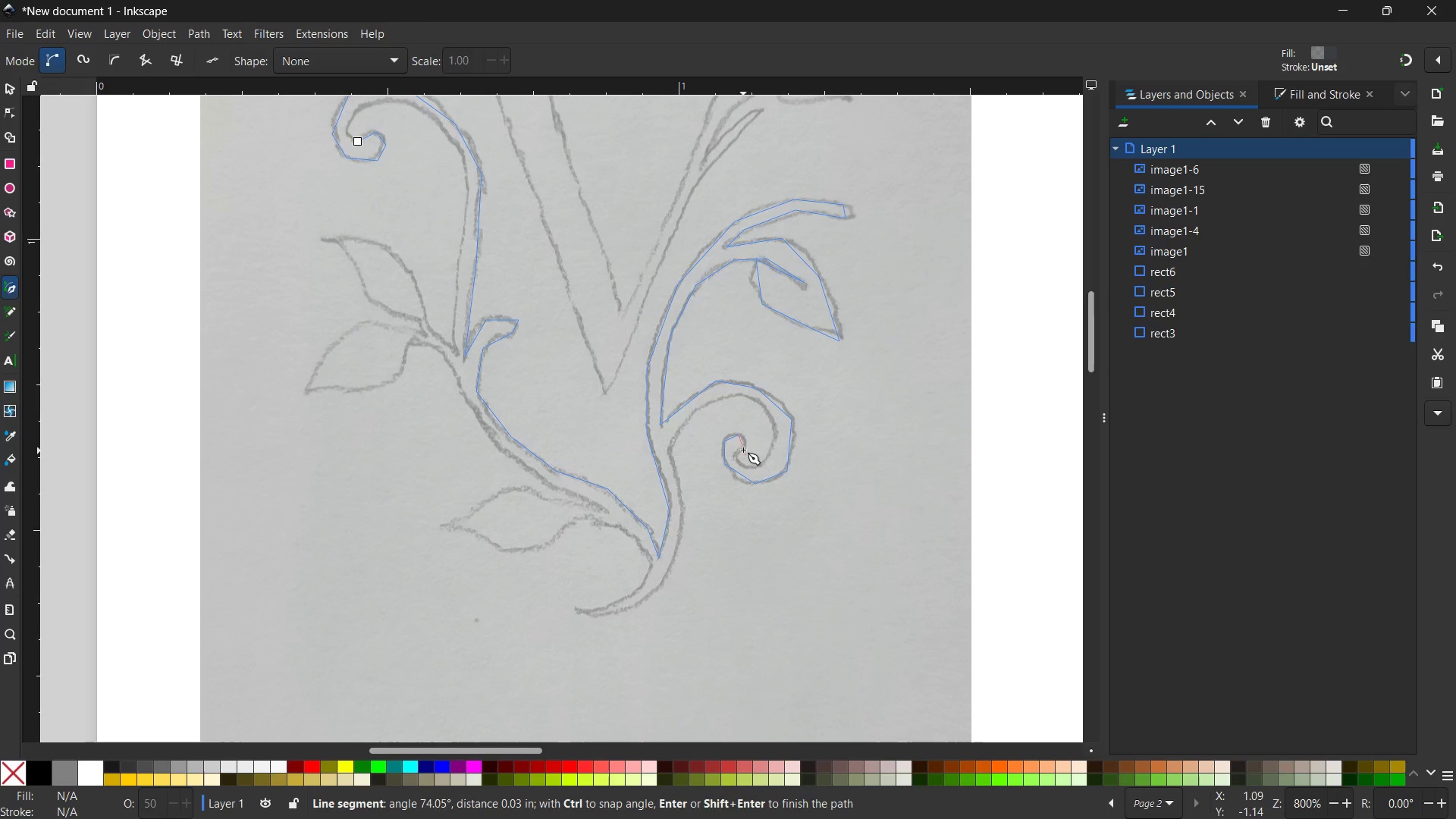 
left_click([743, 450])
 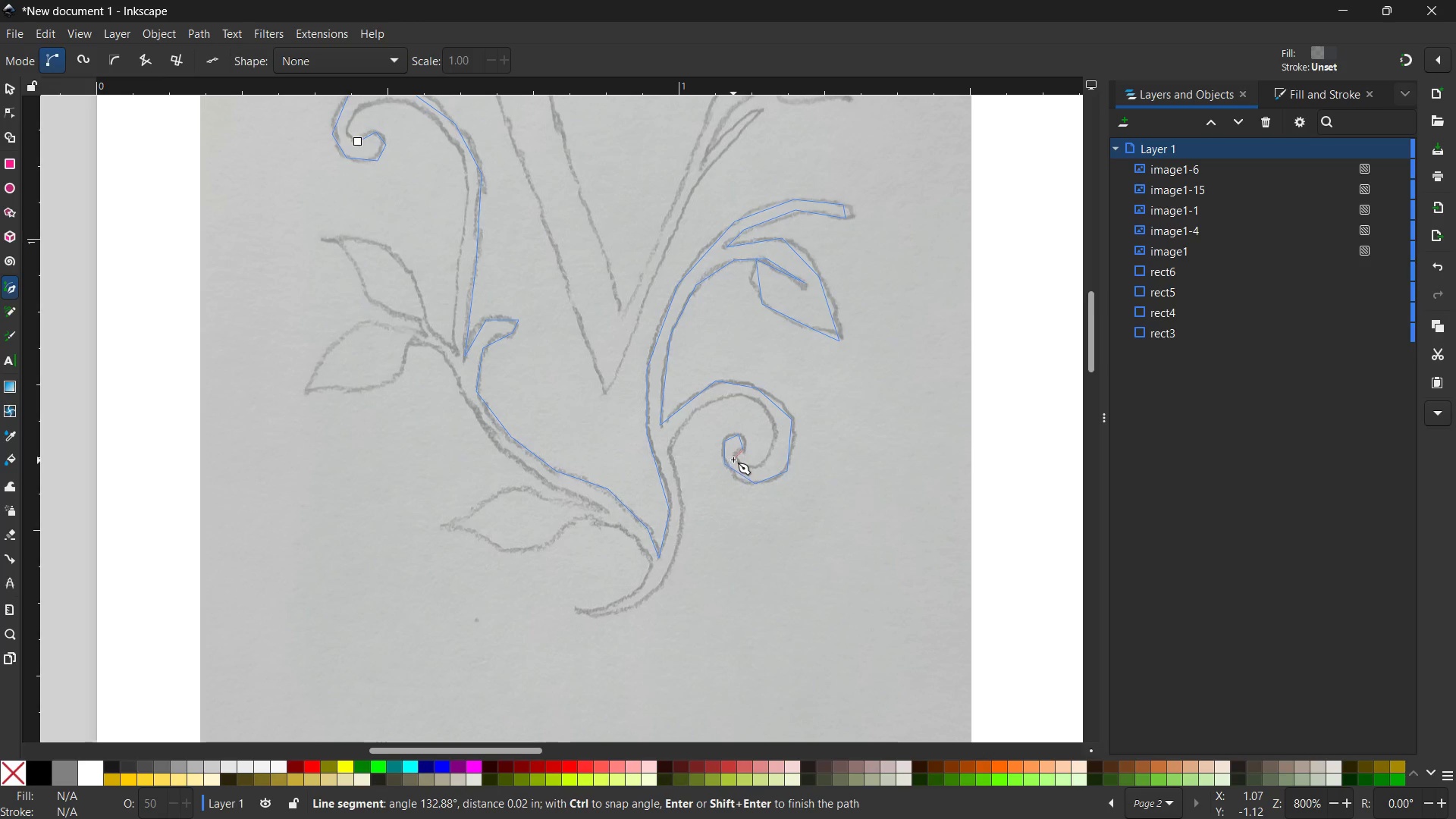 
left_click([736, 458])
 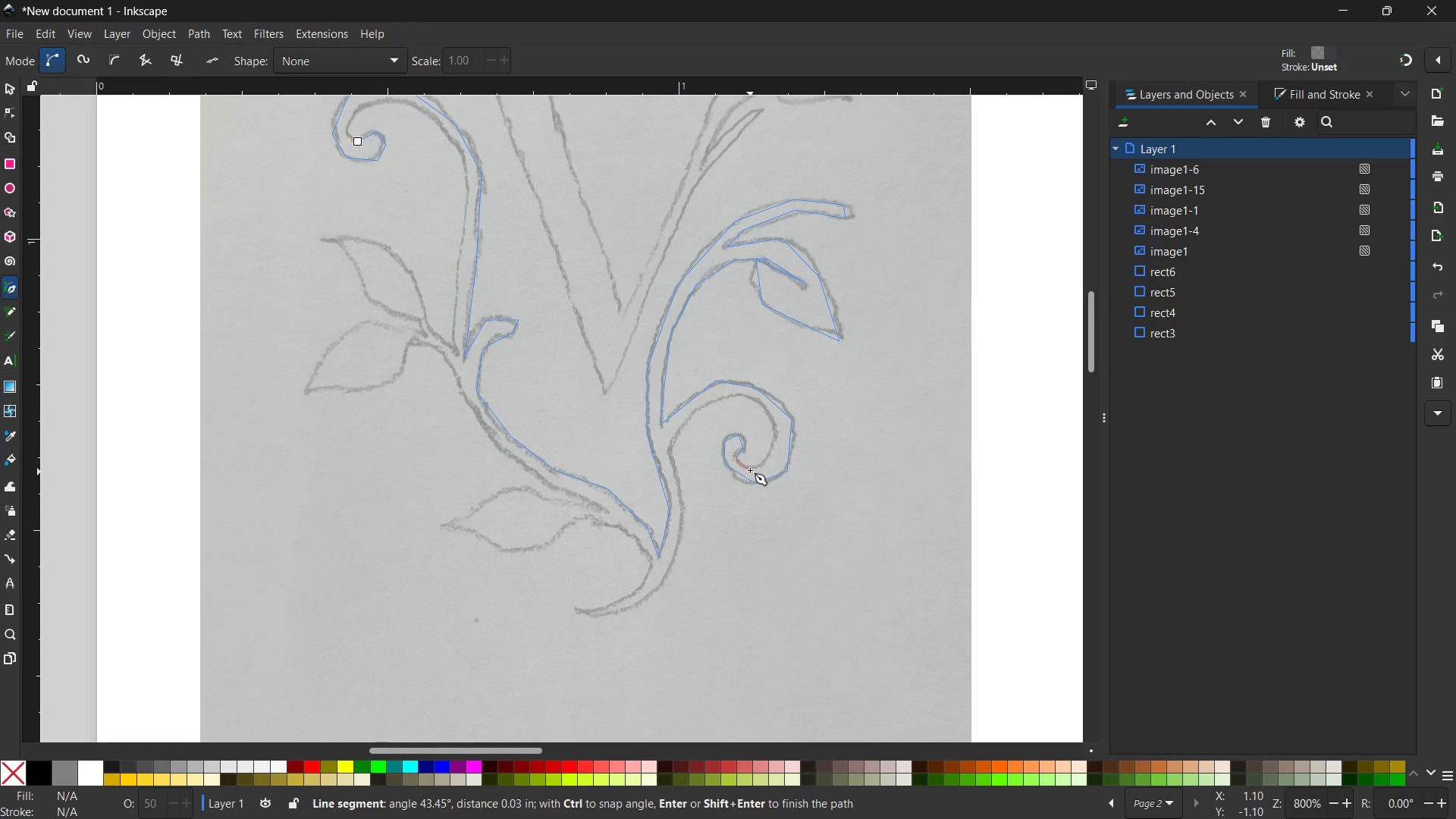 
left_click([750, 470])
 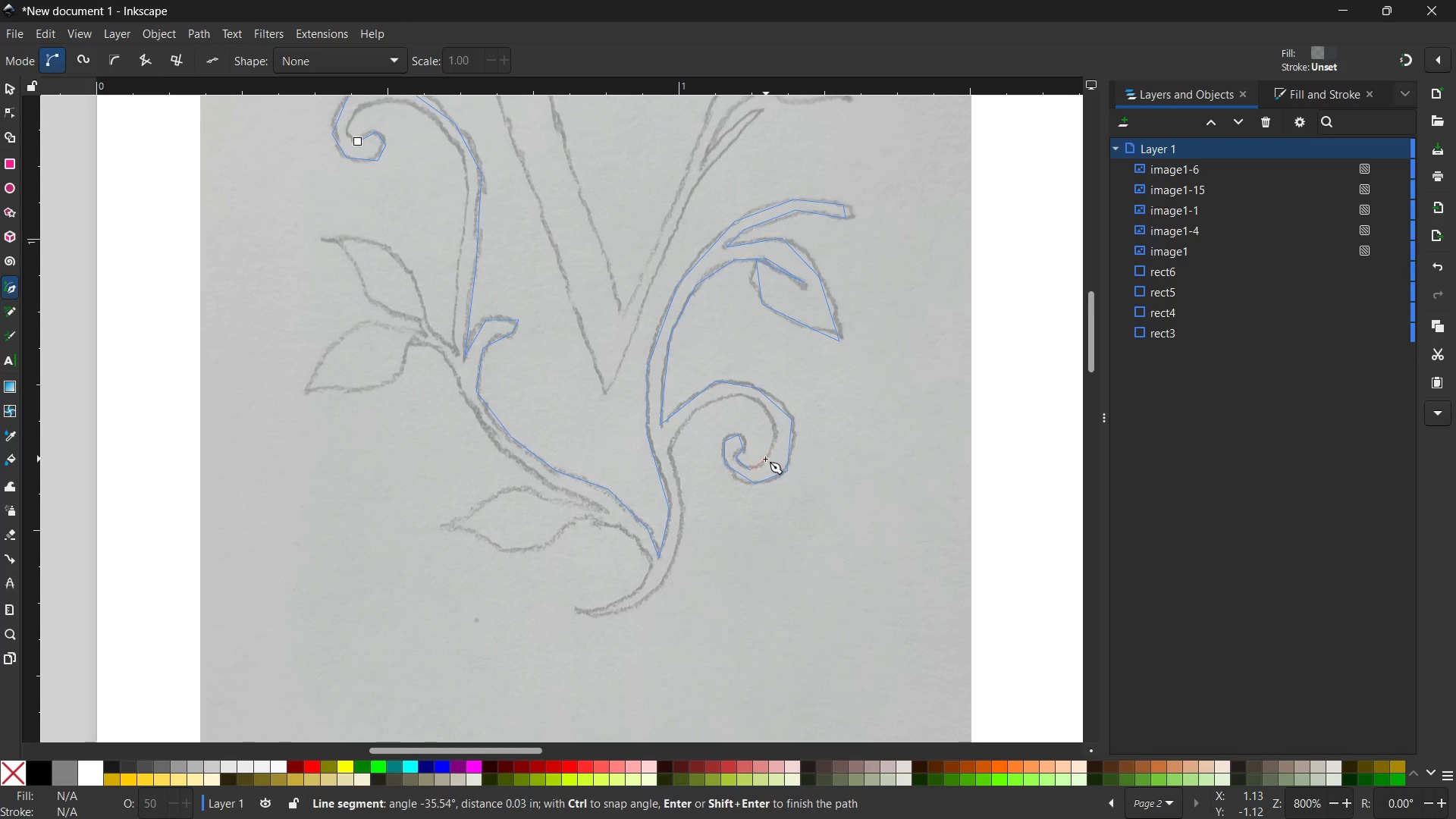 
left_click([764, 460])
 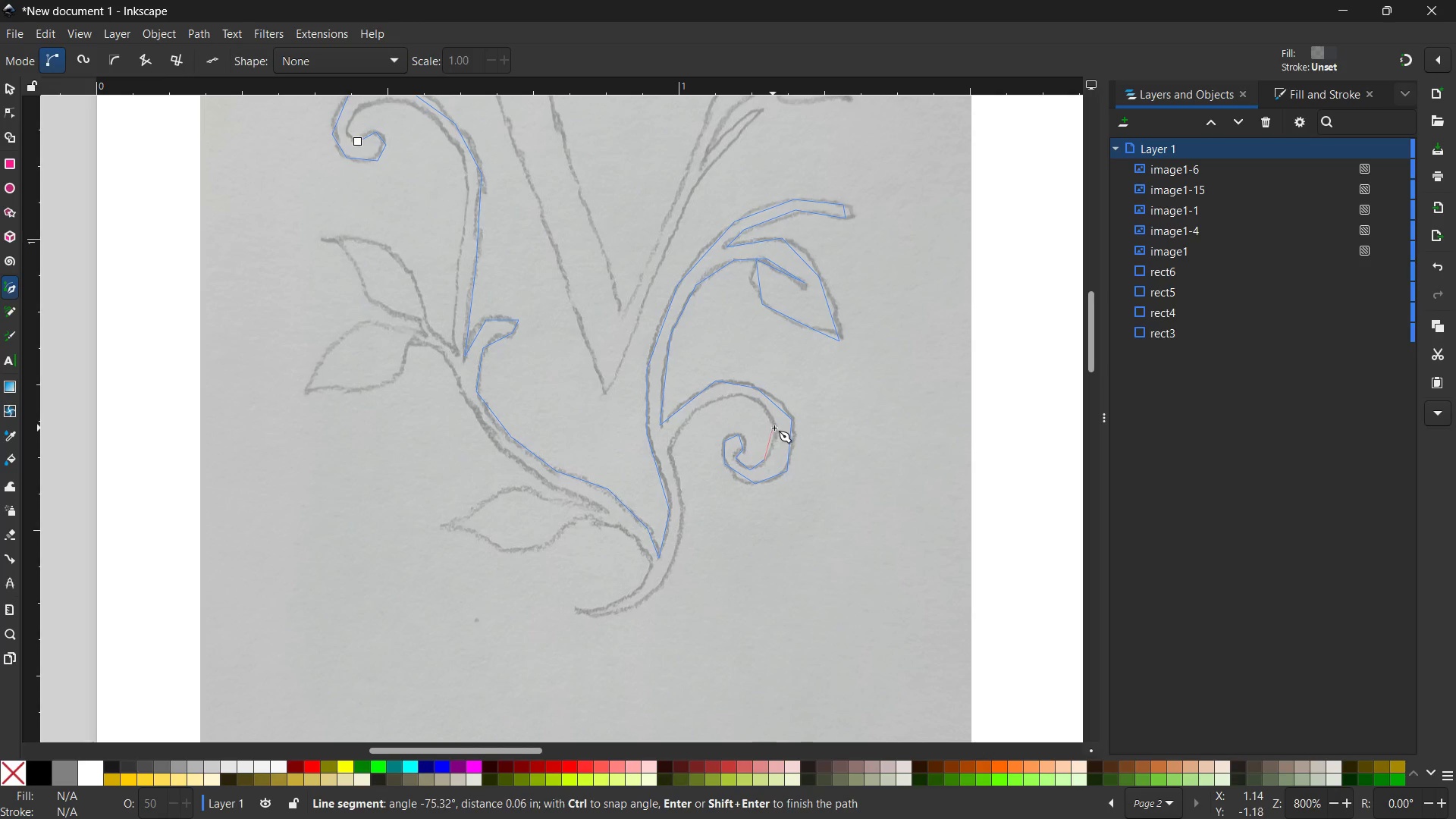 
left_click([777, 431])
 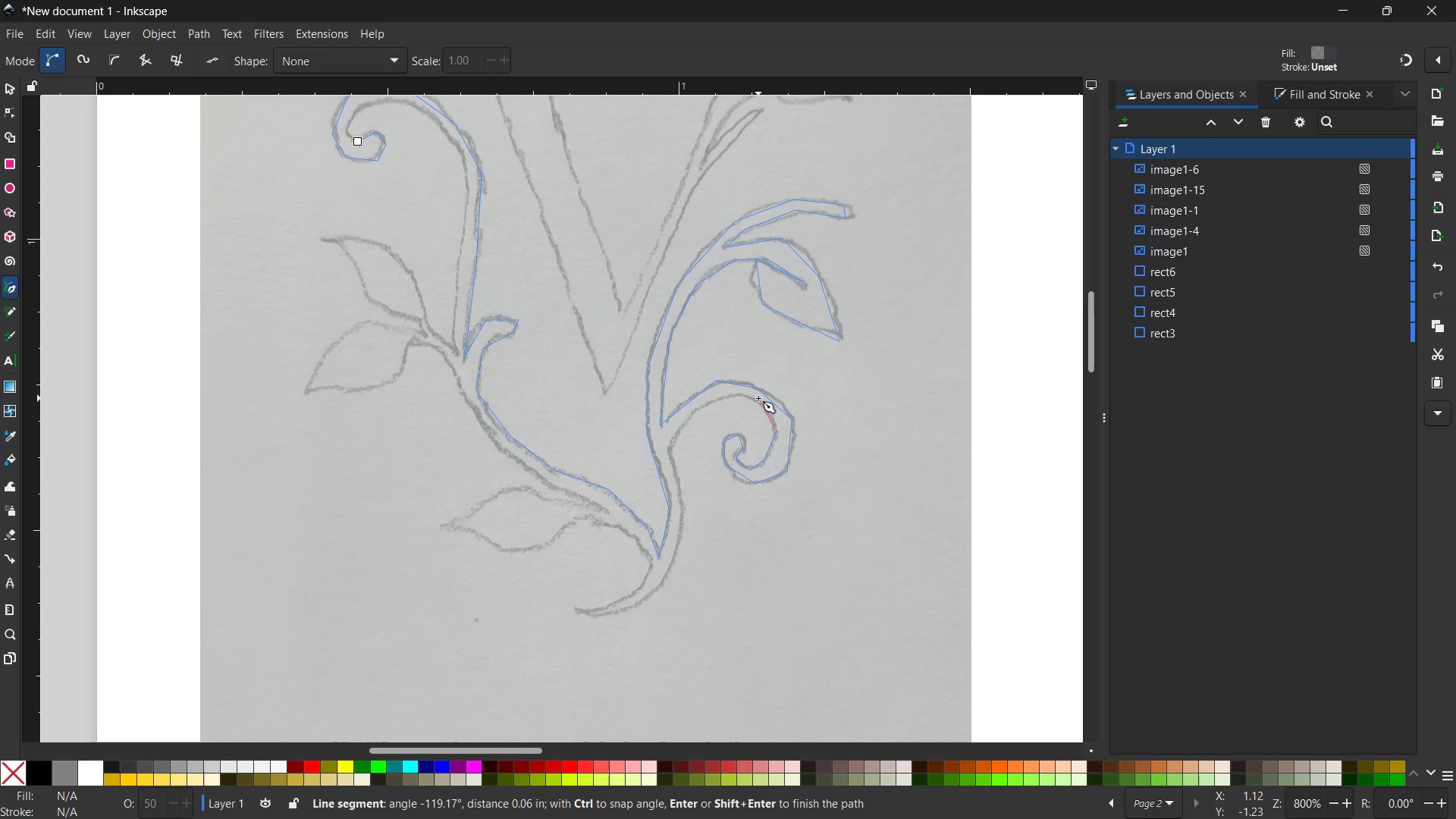 
left_click([756, 398])
 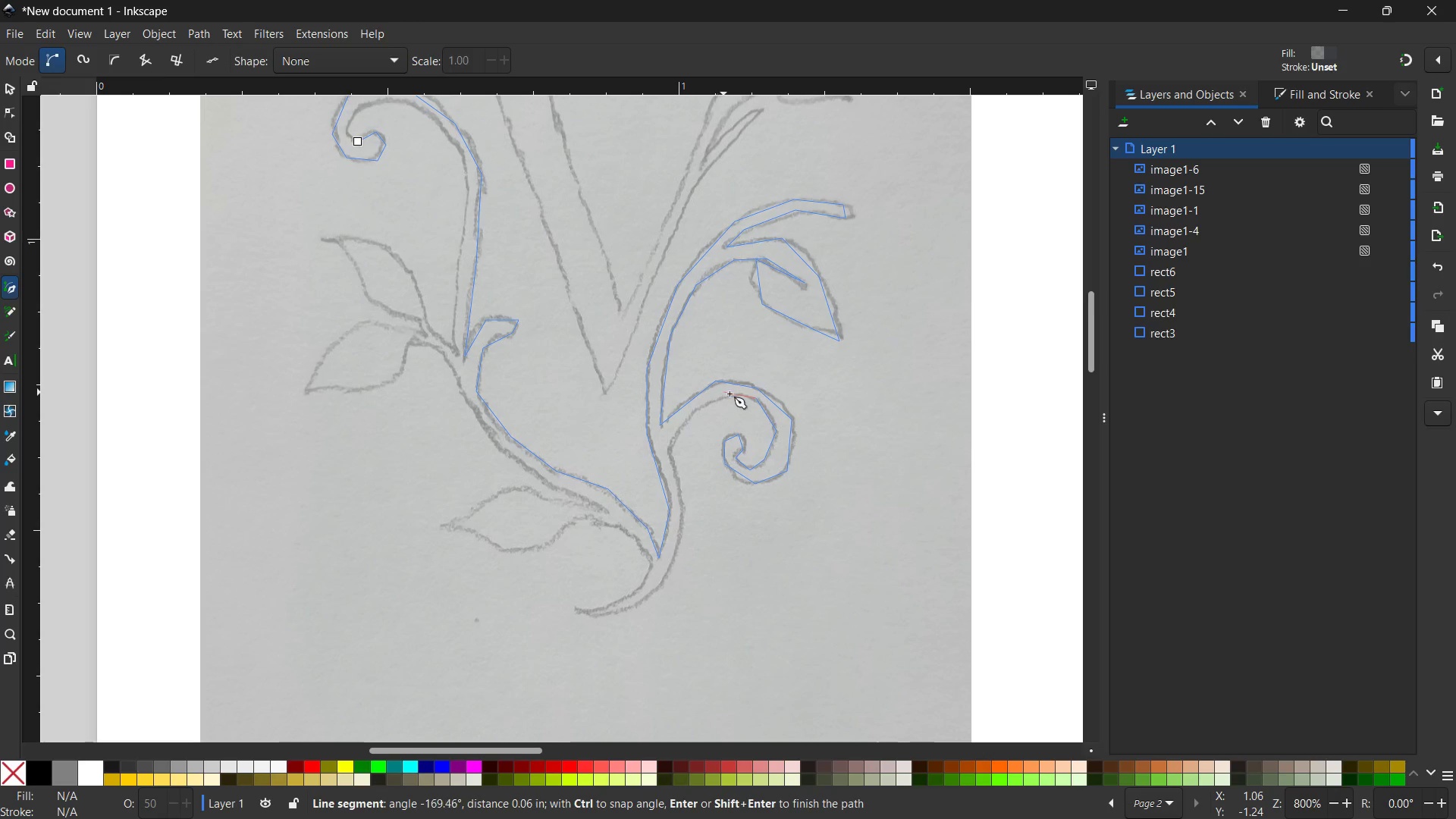 
left_click([735, 395])
 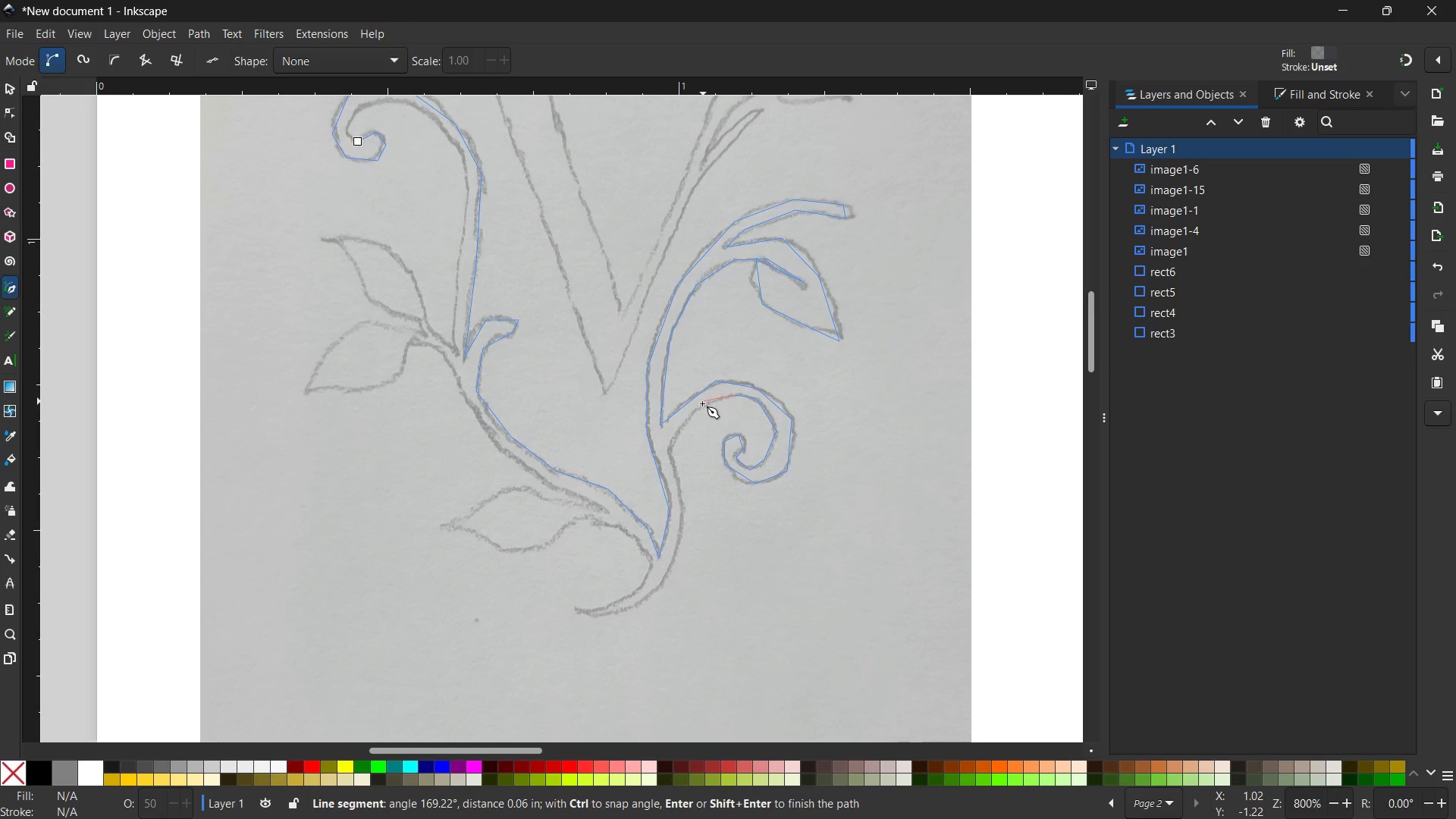 
left_click([701, 405])
 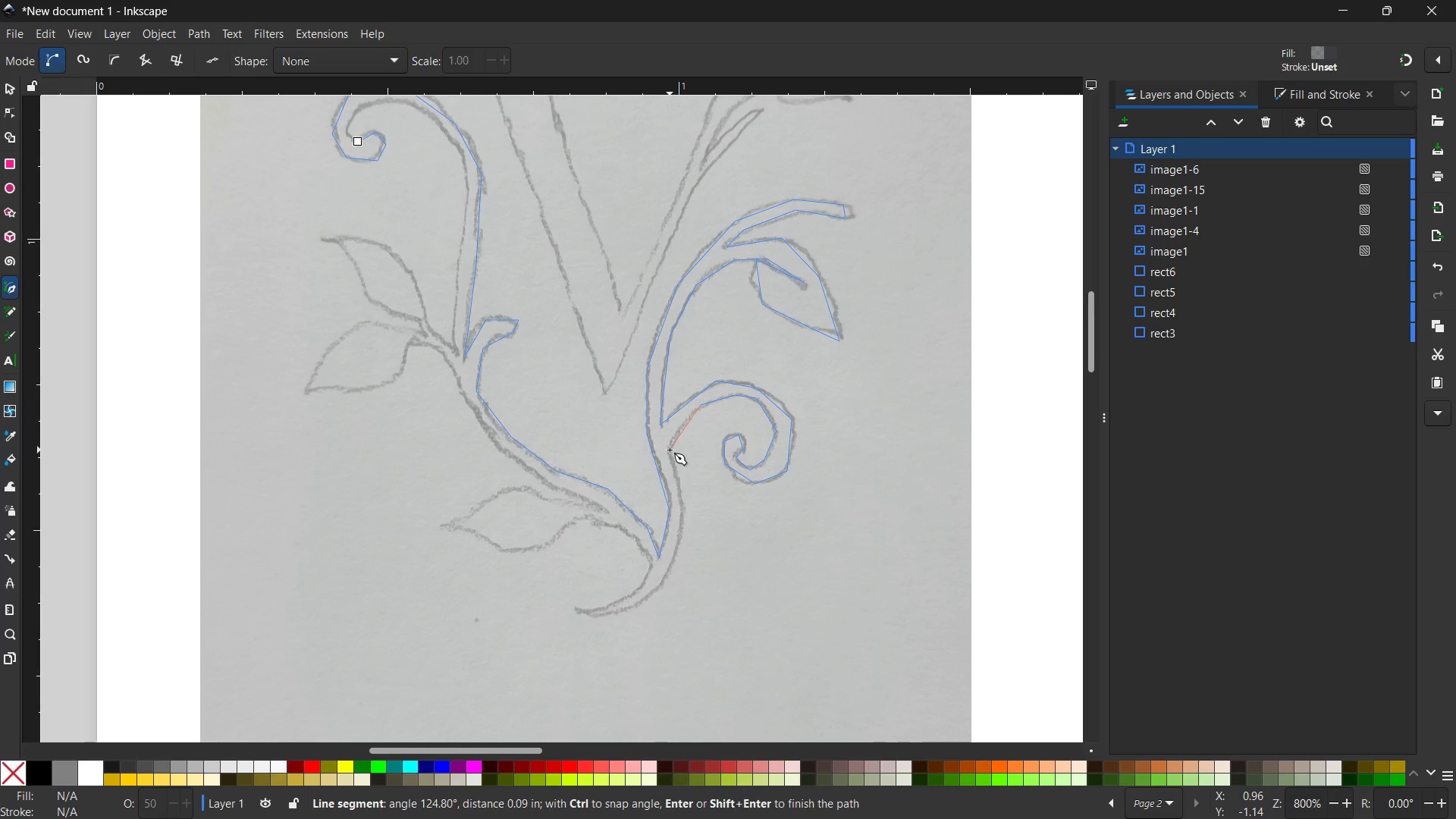 
left_click([667, 450])
 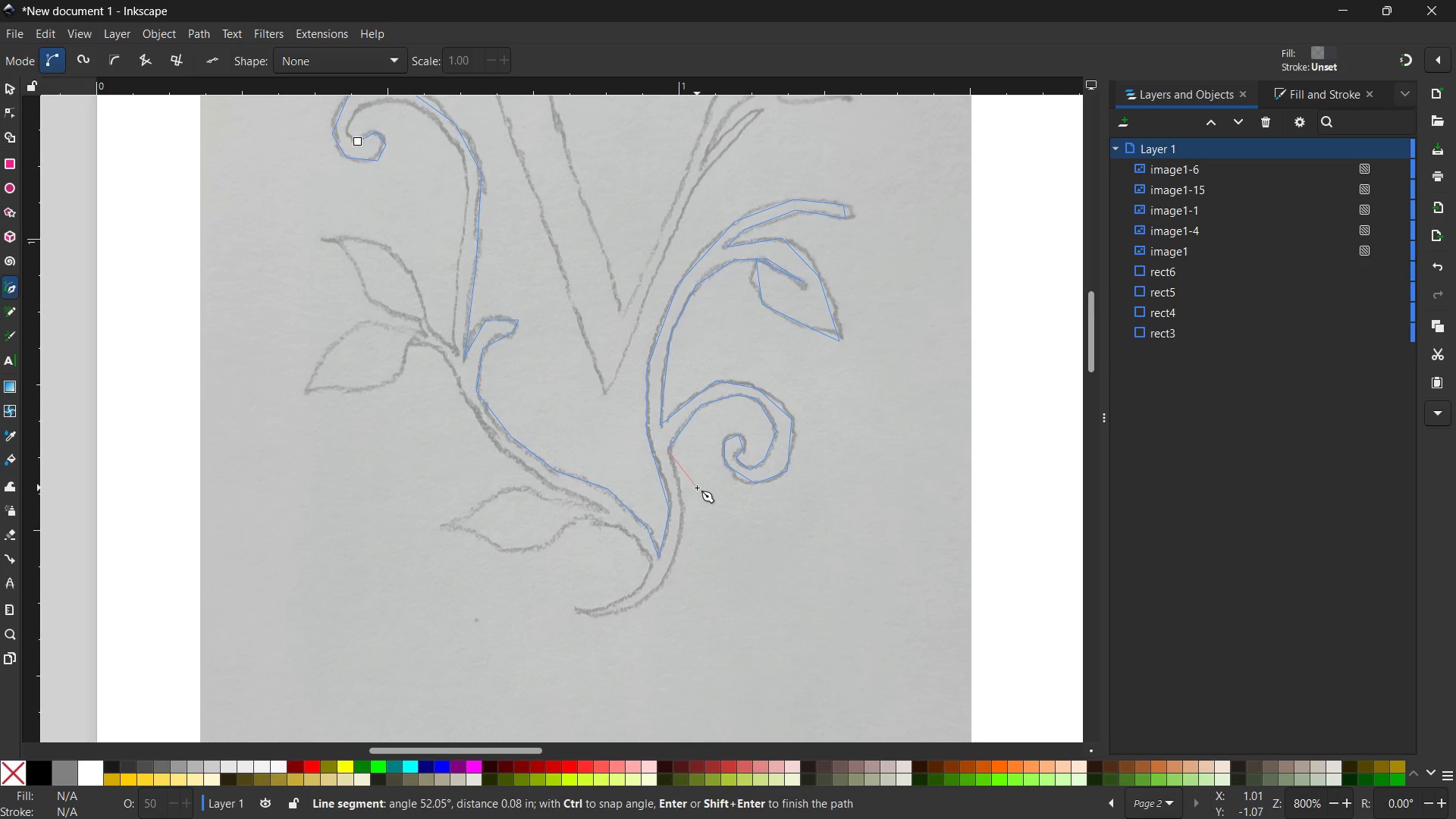 
scroll: coordinate [695, 482], scroll_direction: down, amount: 1.0
 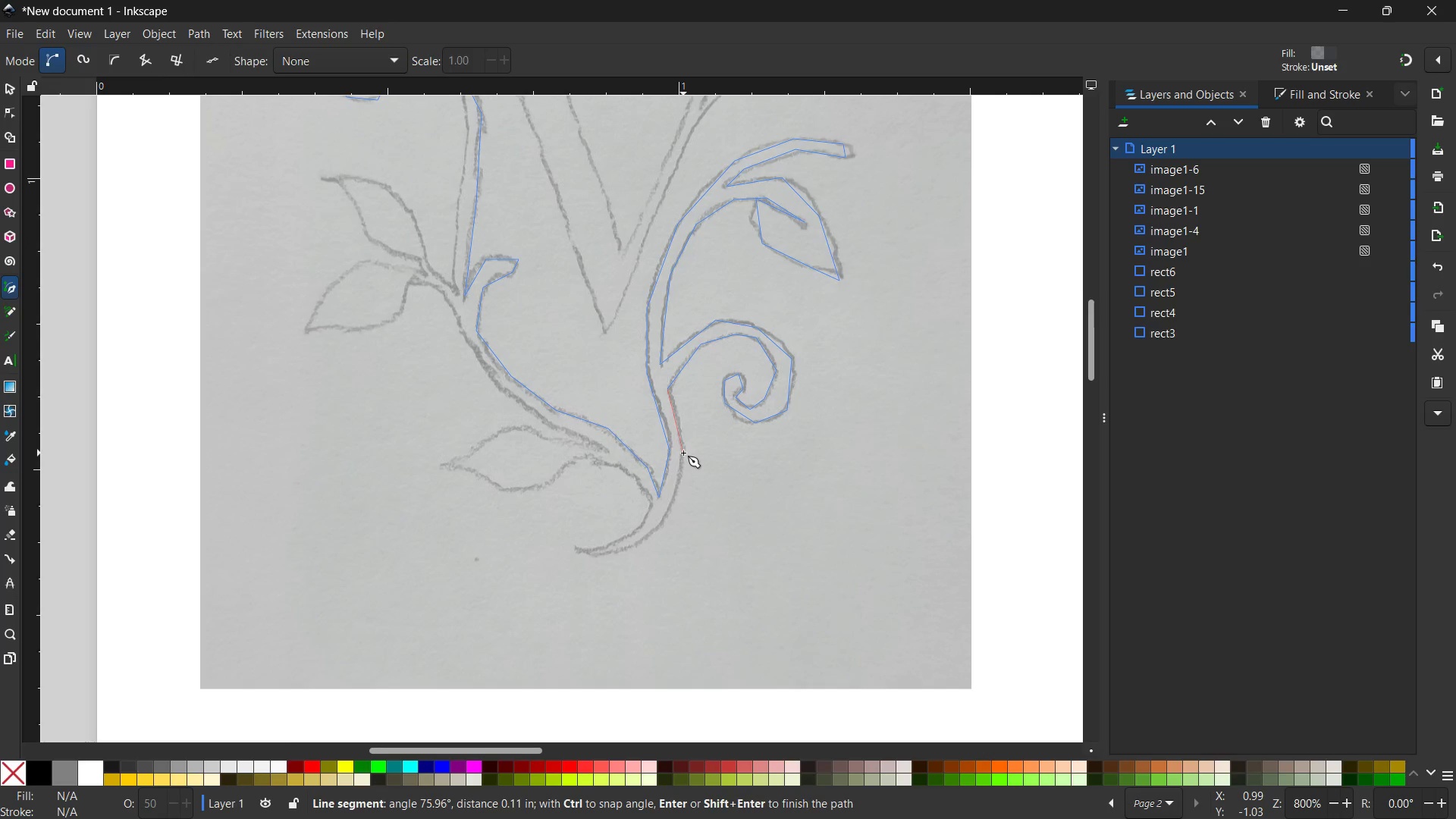 
left_click([683, 453])
 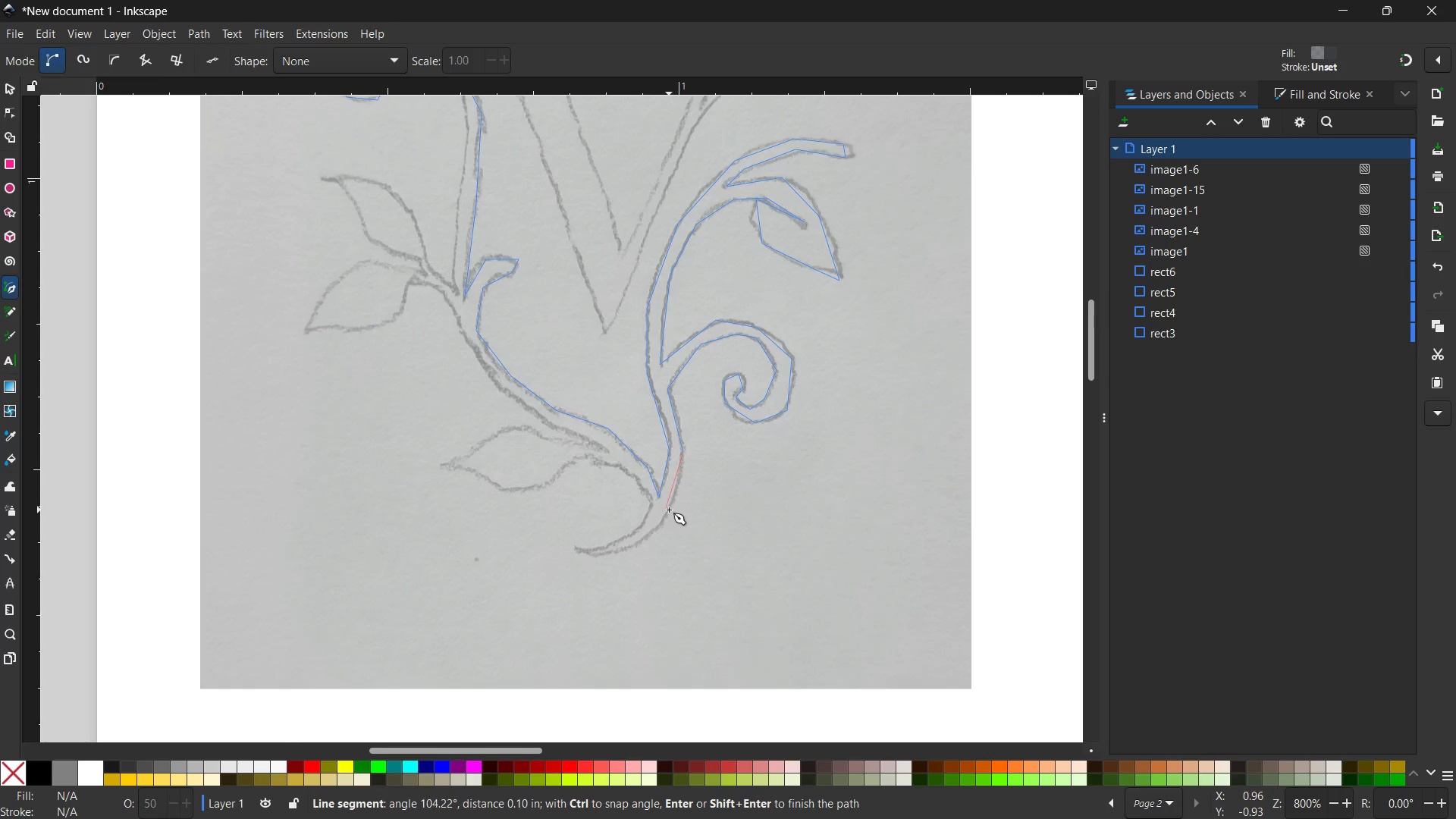 
left_click([672, 510])
 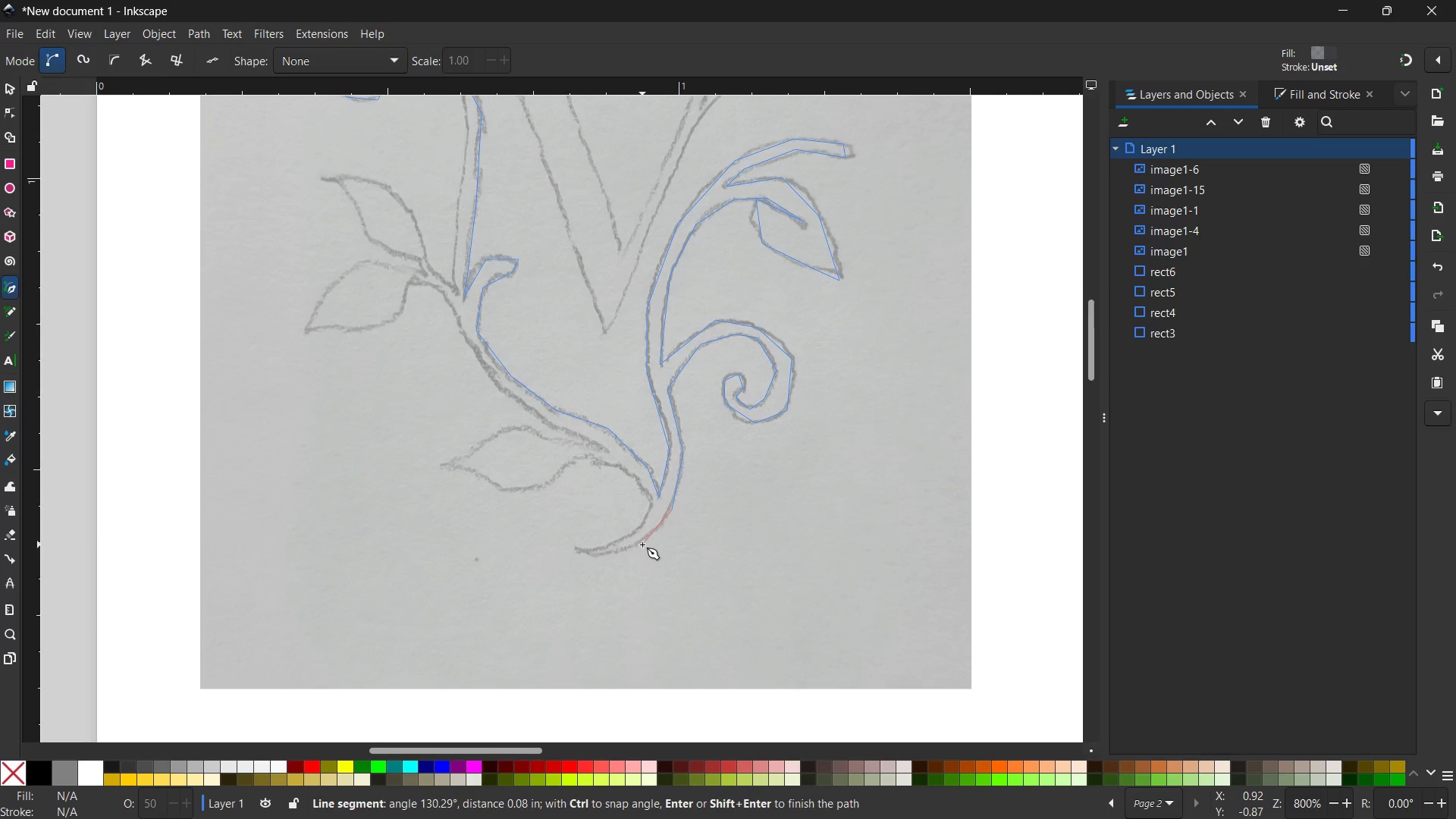 
left_click([639, 544])
 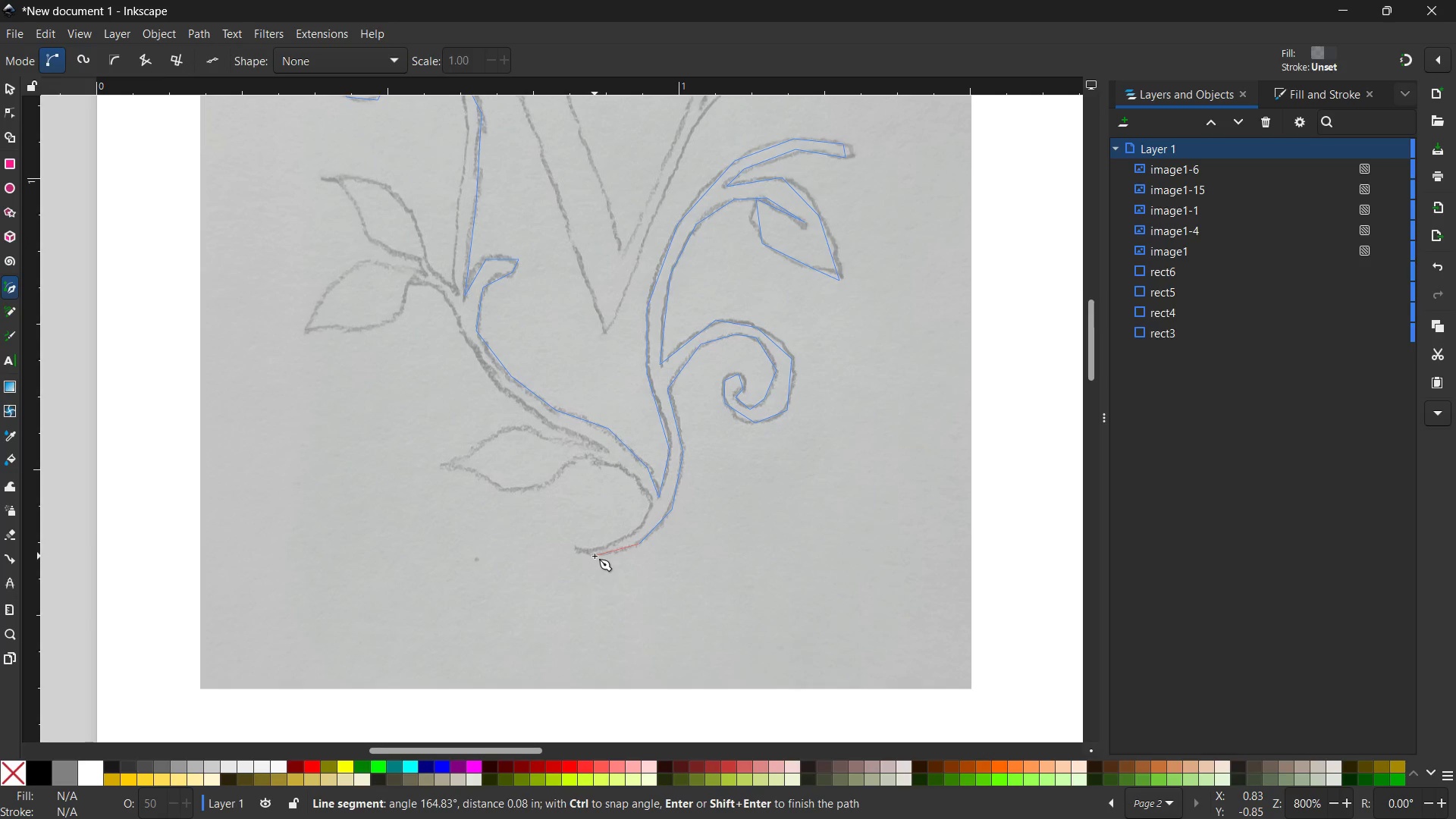 
left_click([595, 557])
 